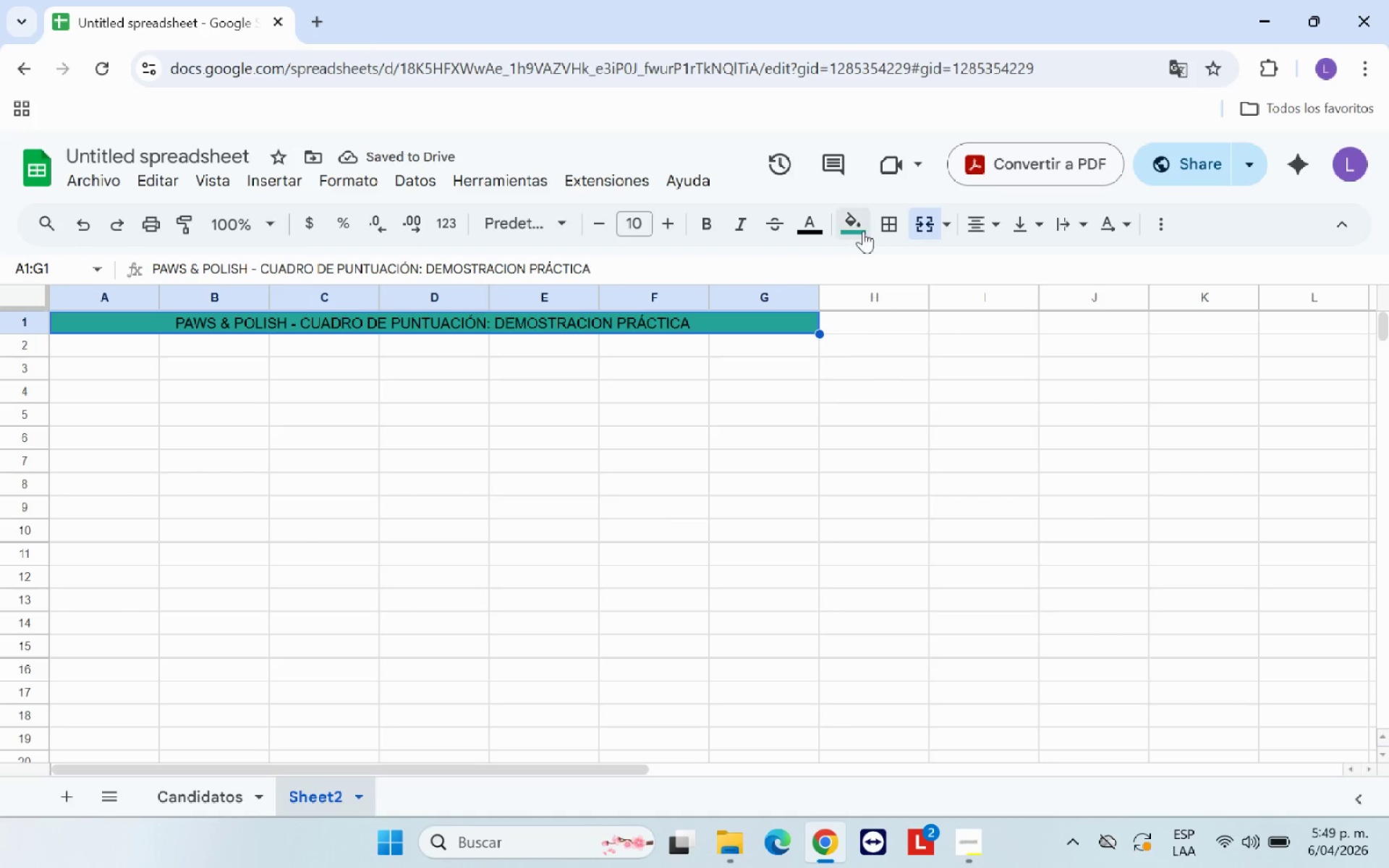 
left_click([812, 226])
 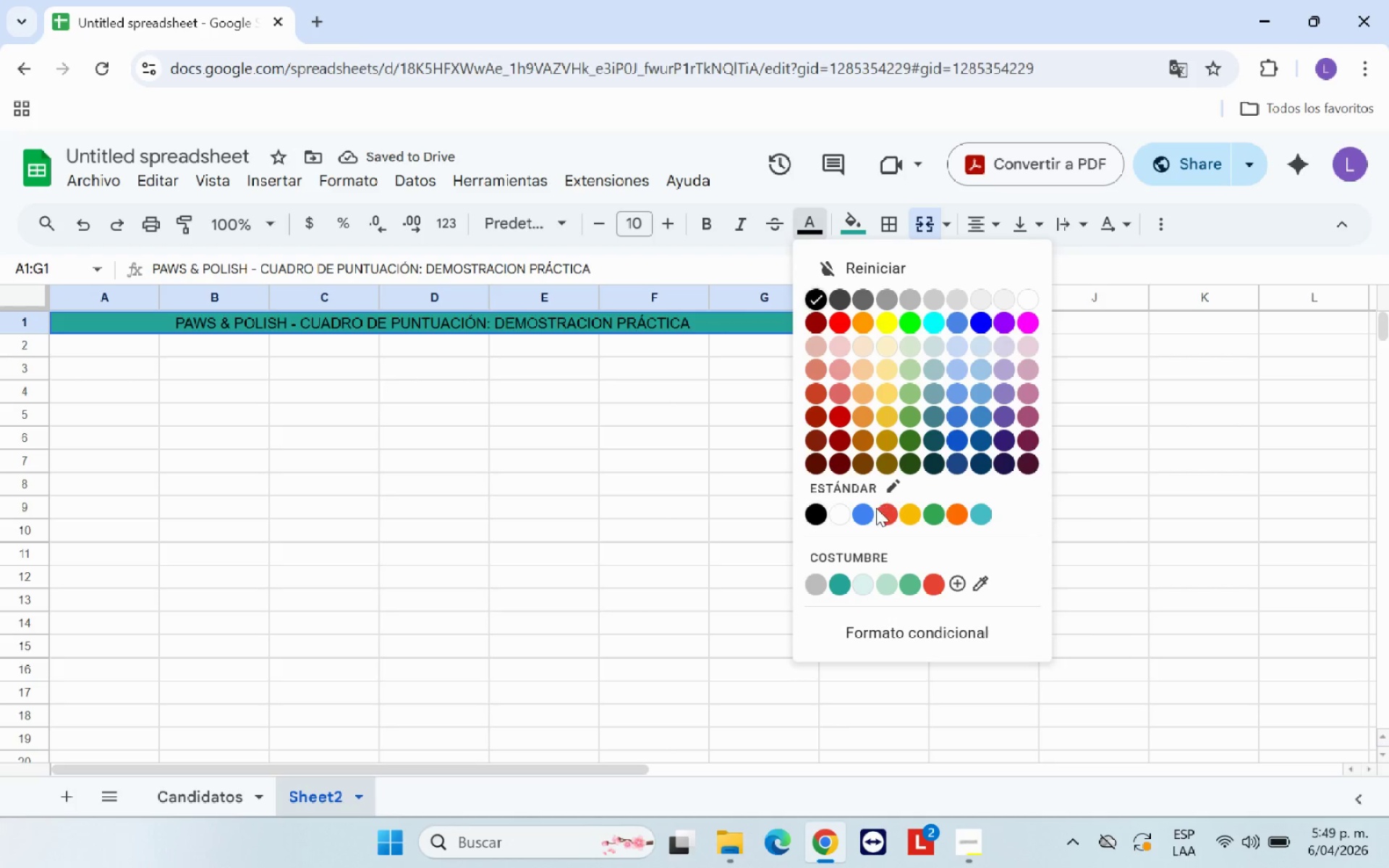 
left_click([833, 517])
 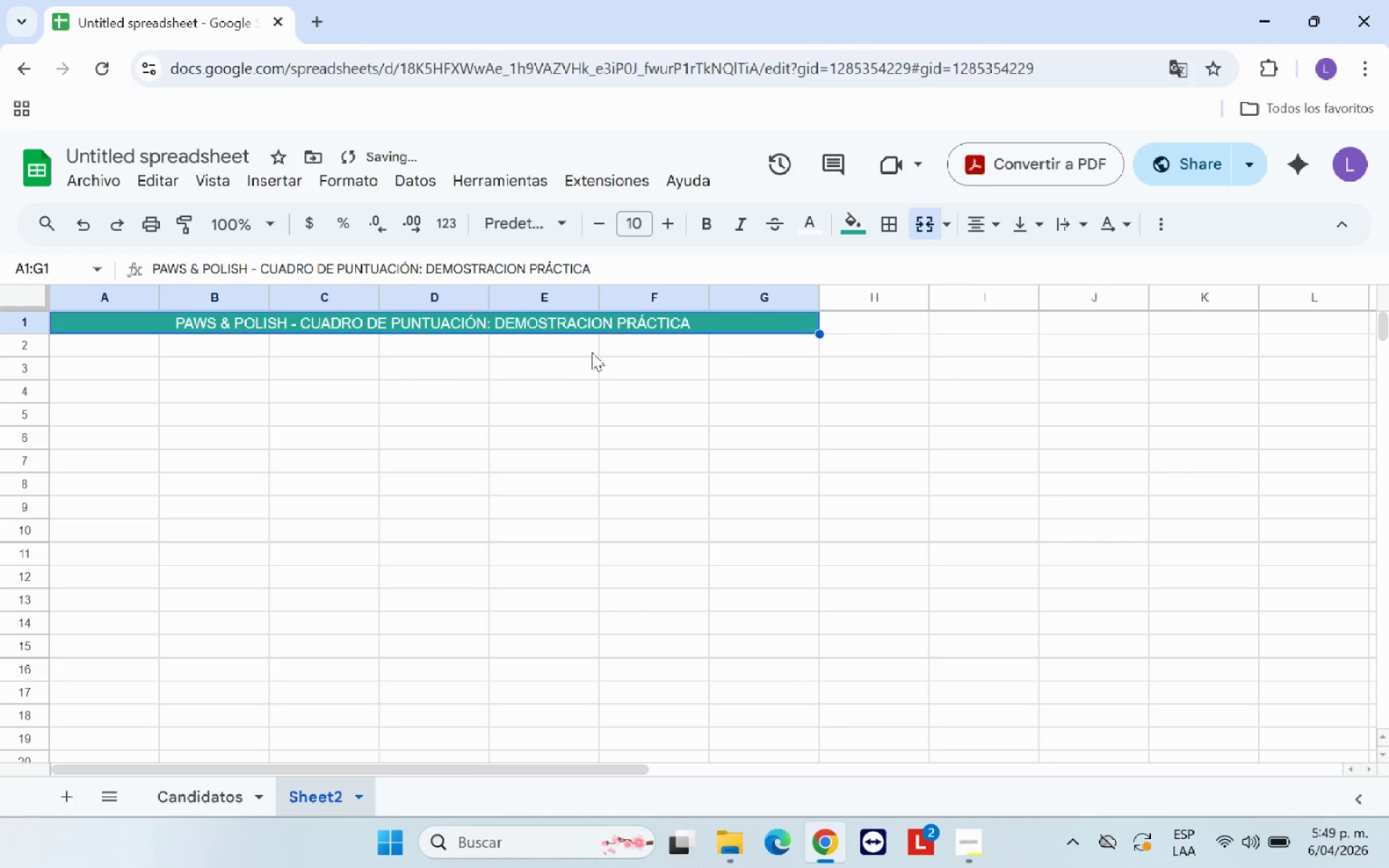 
left_click([437, 361])
 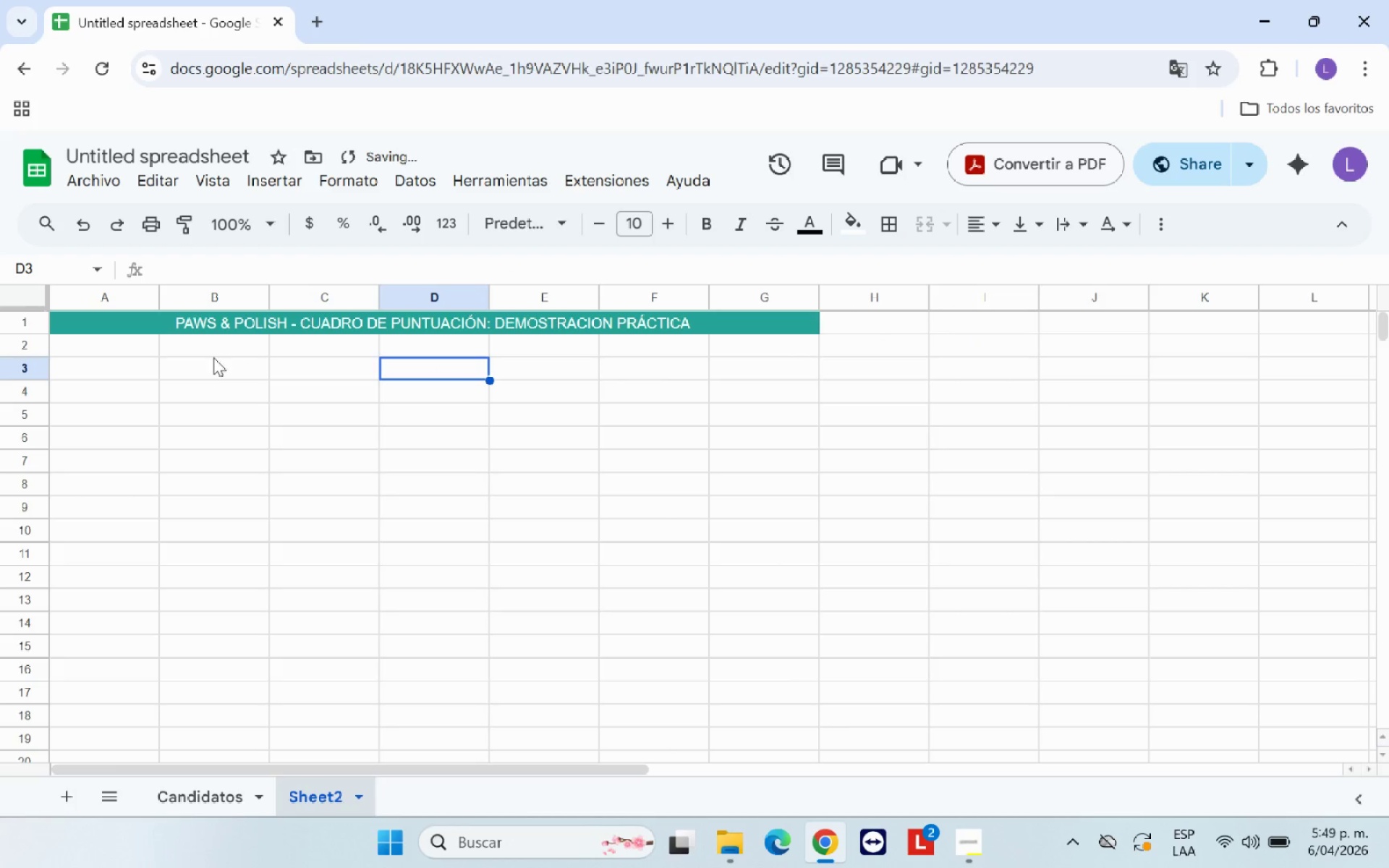 
left_click([194, 363])
 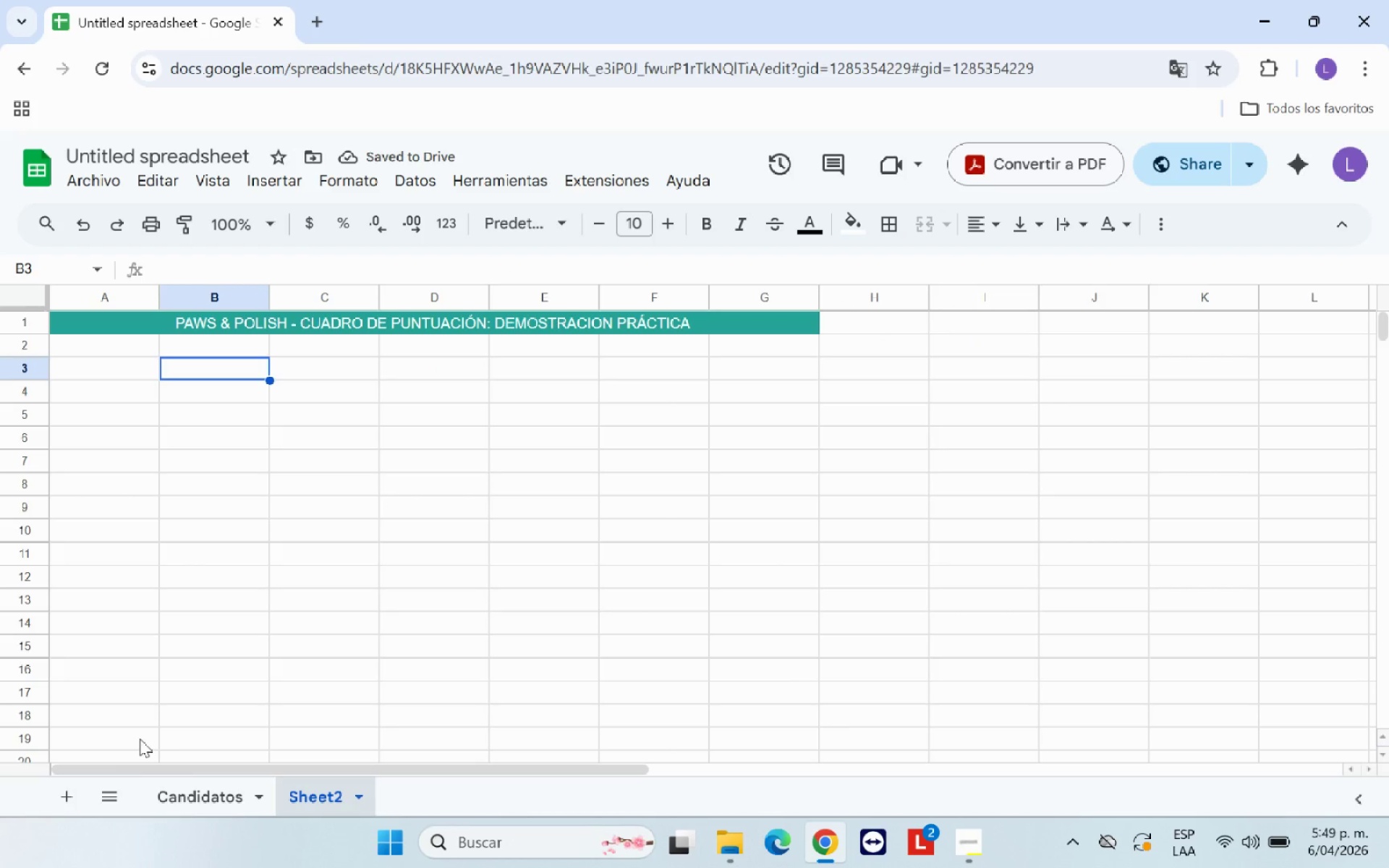 
left_click([201, 798])
 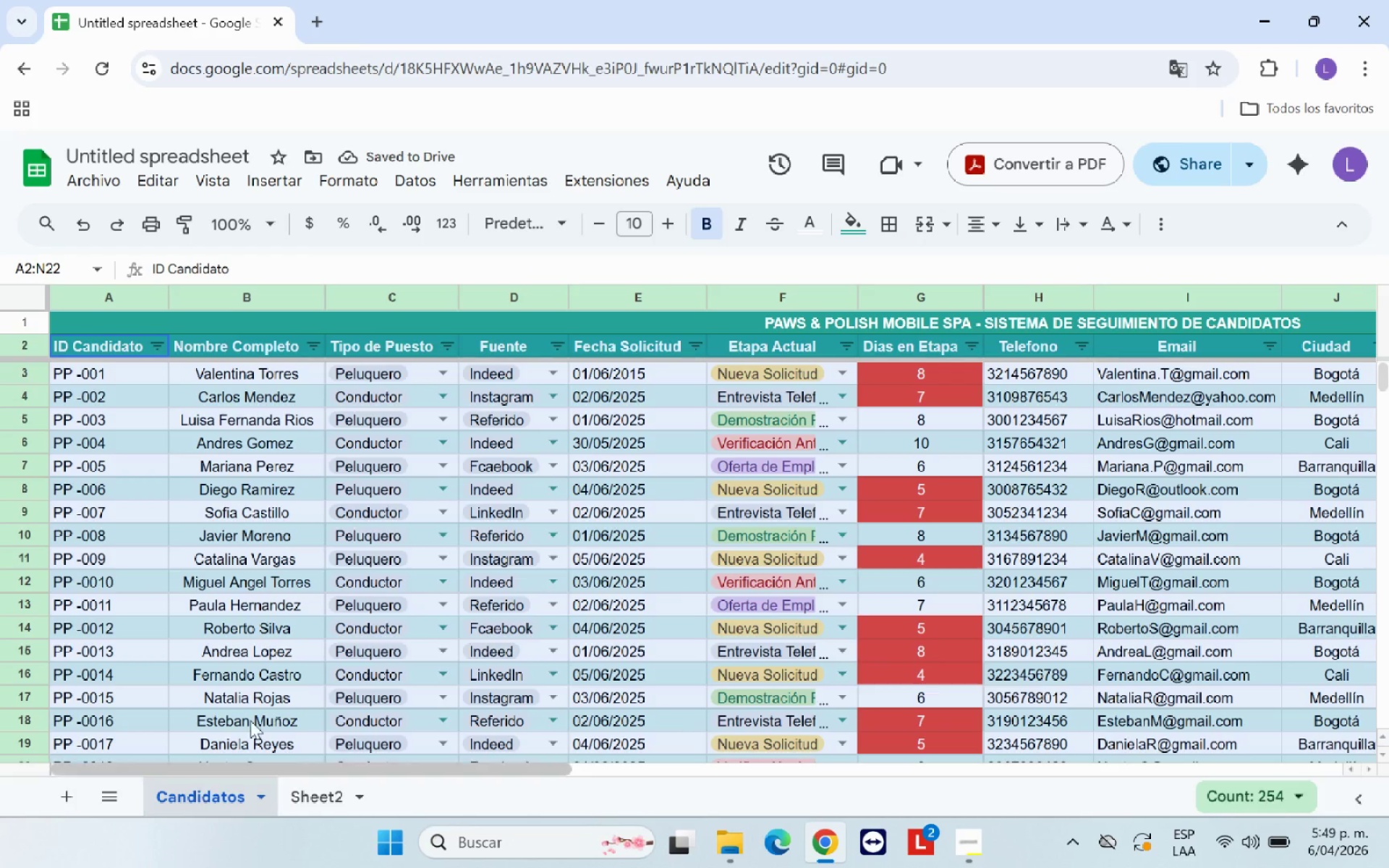 
scroll: coordinate [297, 576], scroll_direction: up, amount: 3.0
 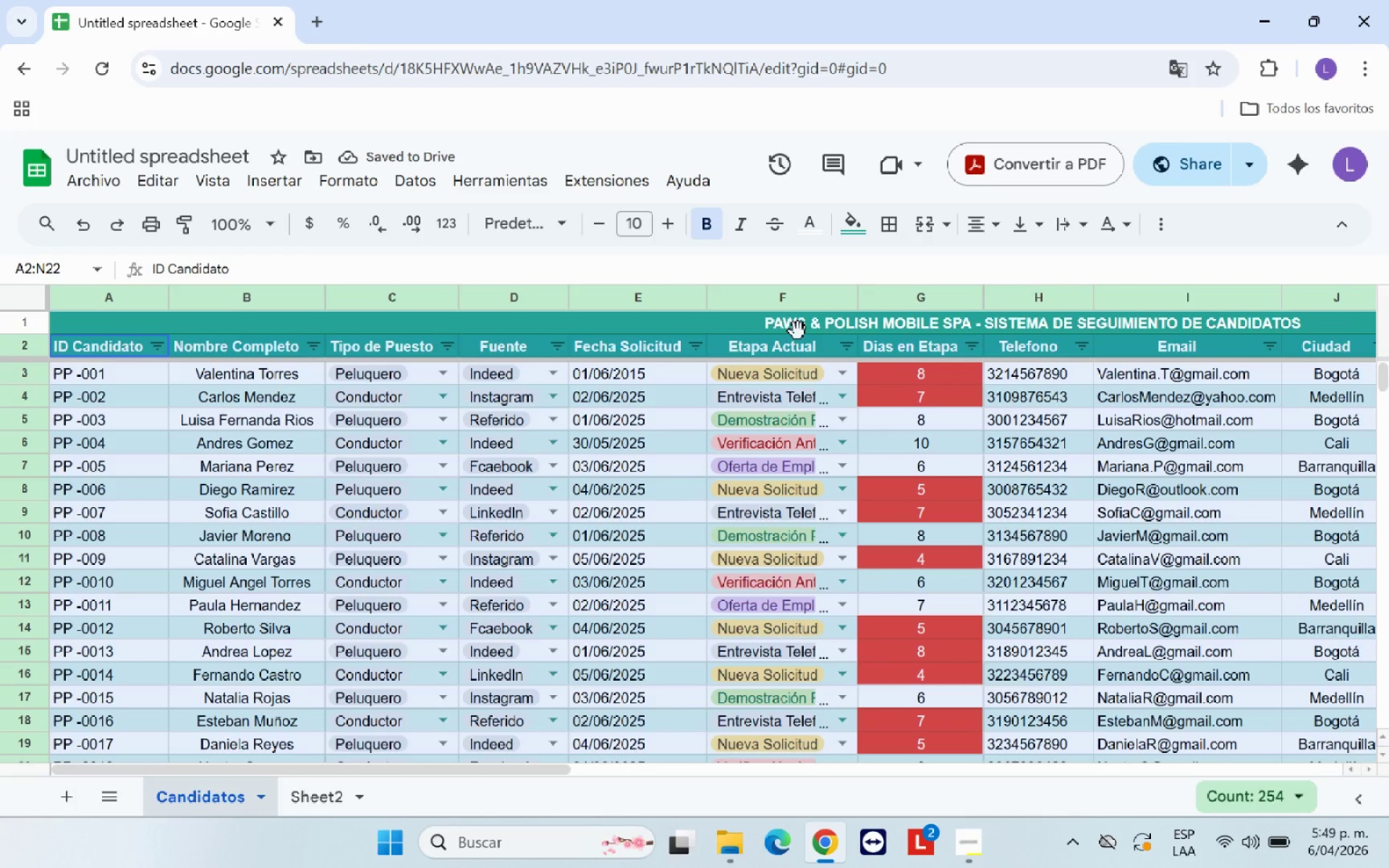 
left_click([798, 331])
 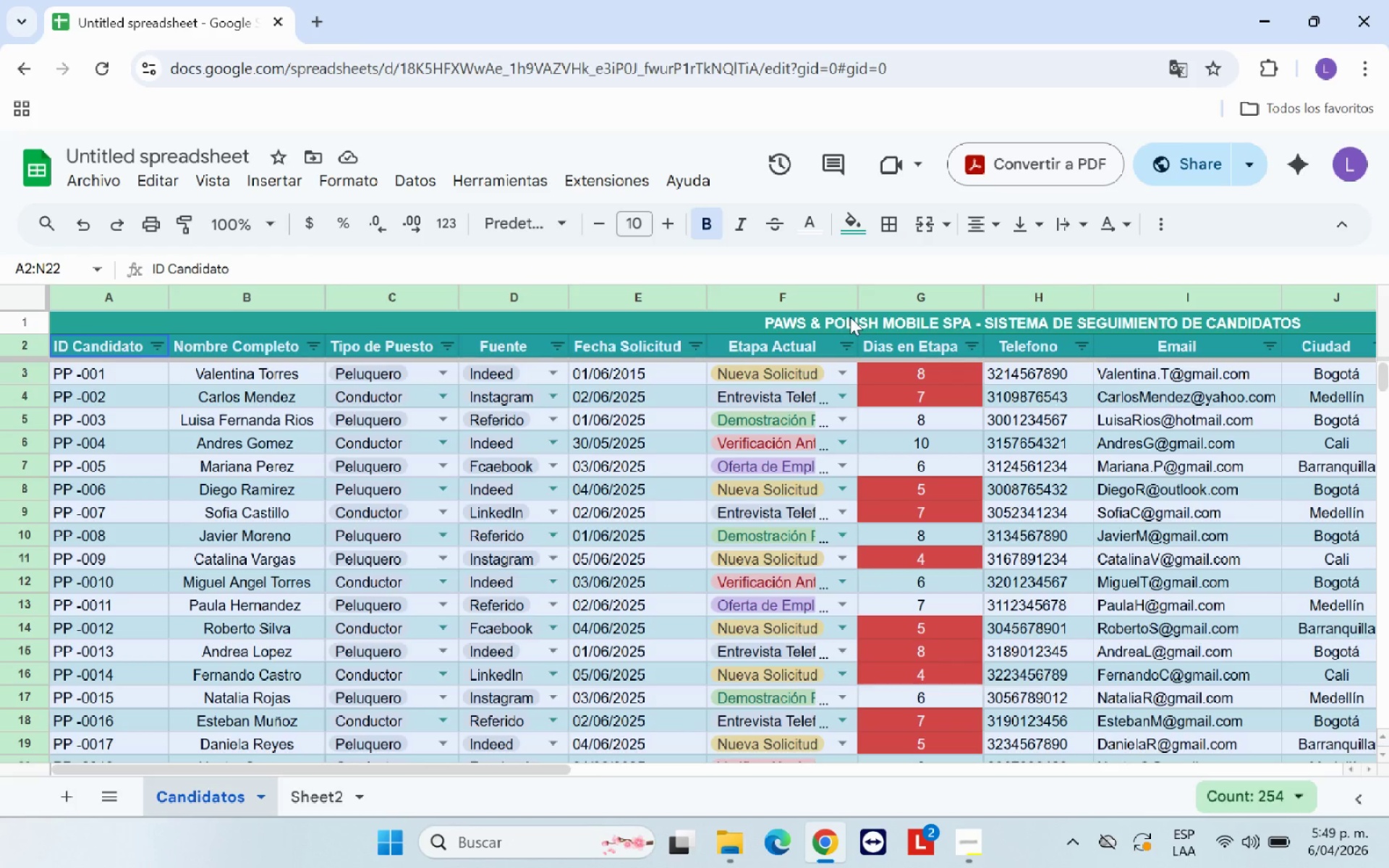 
left_click([850, 317])
 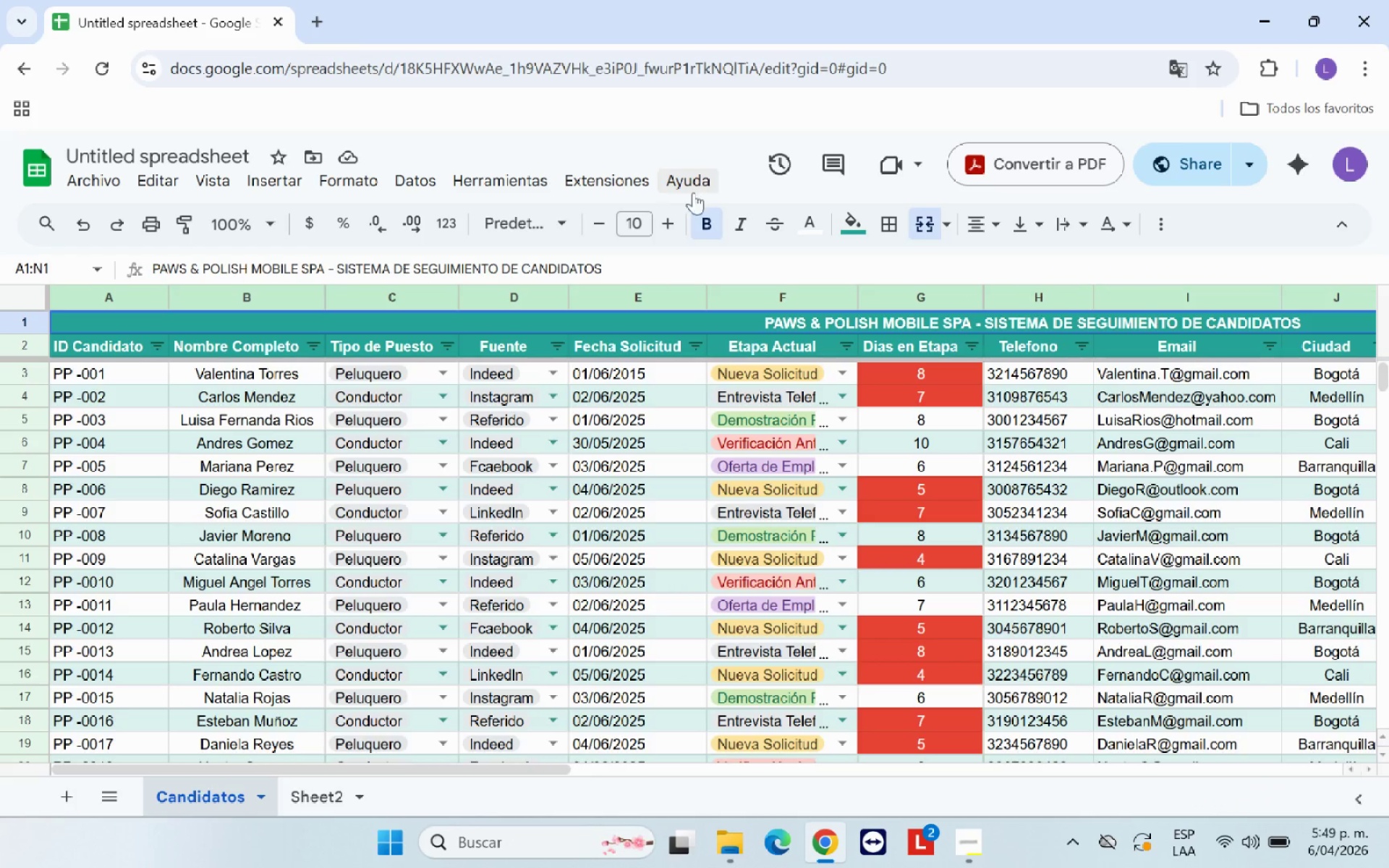 
left_click([673, 226])
 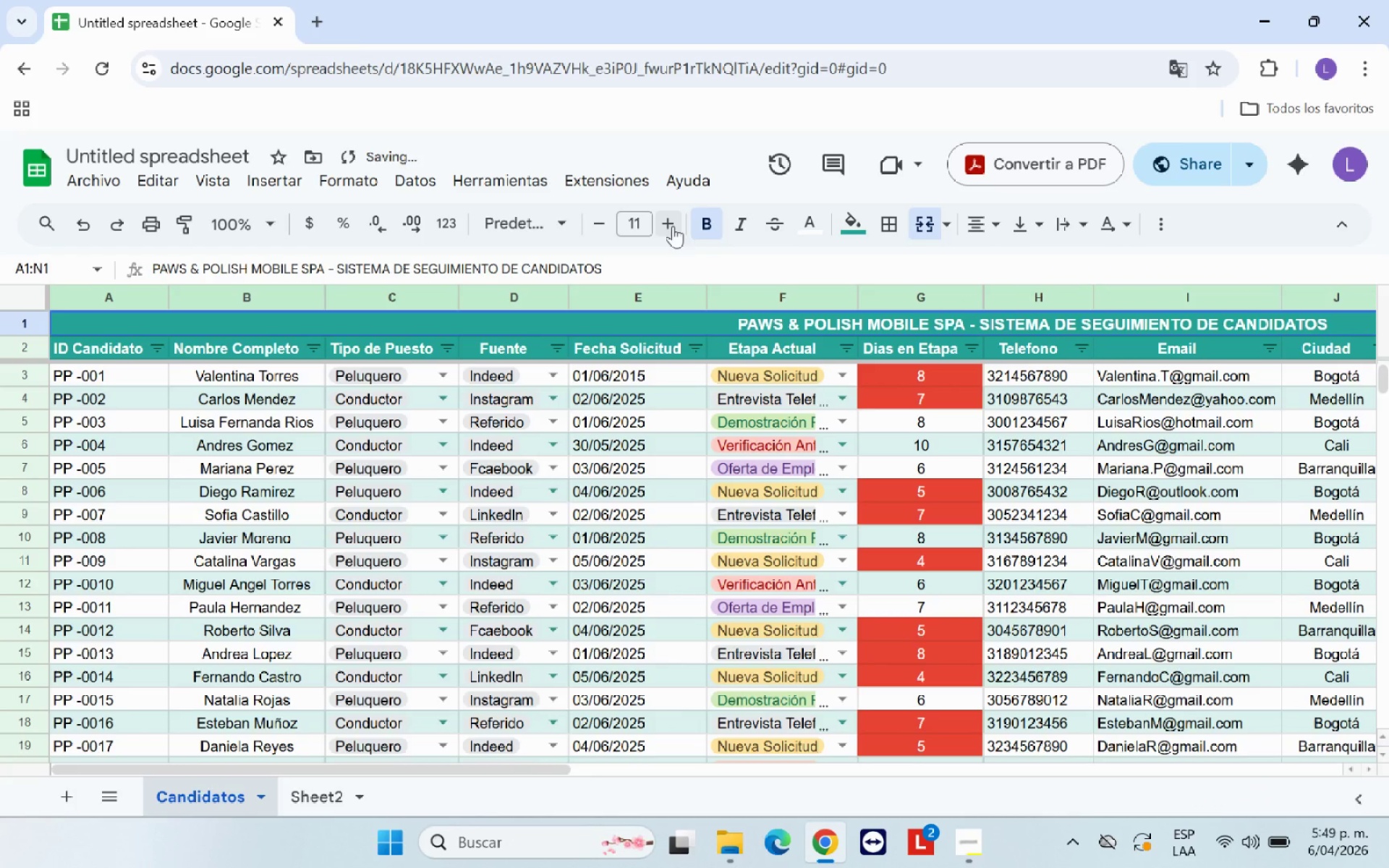 
left_click([673, 226])
 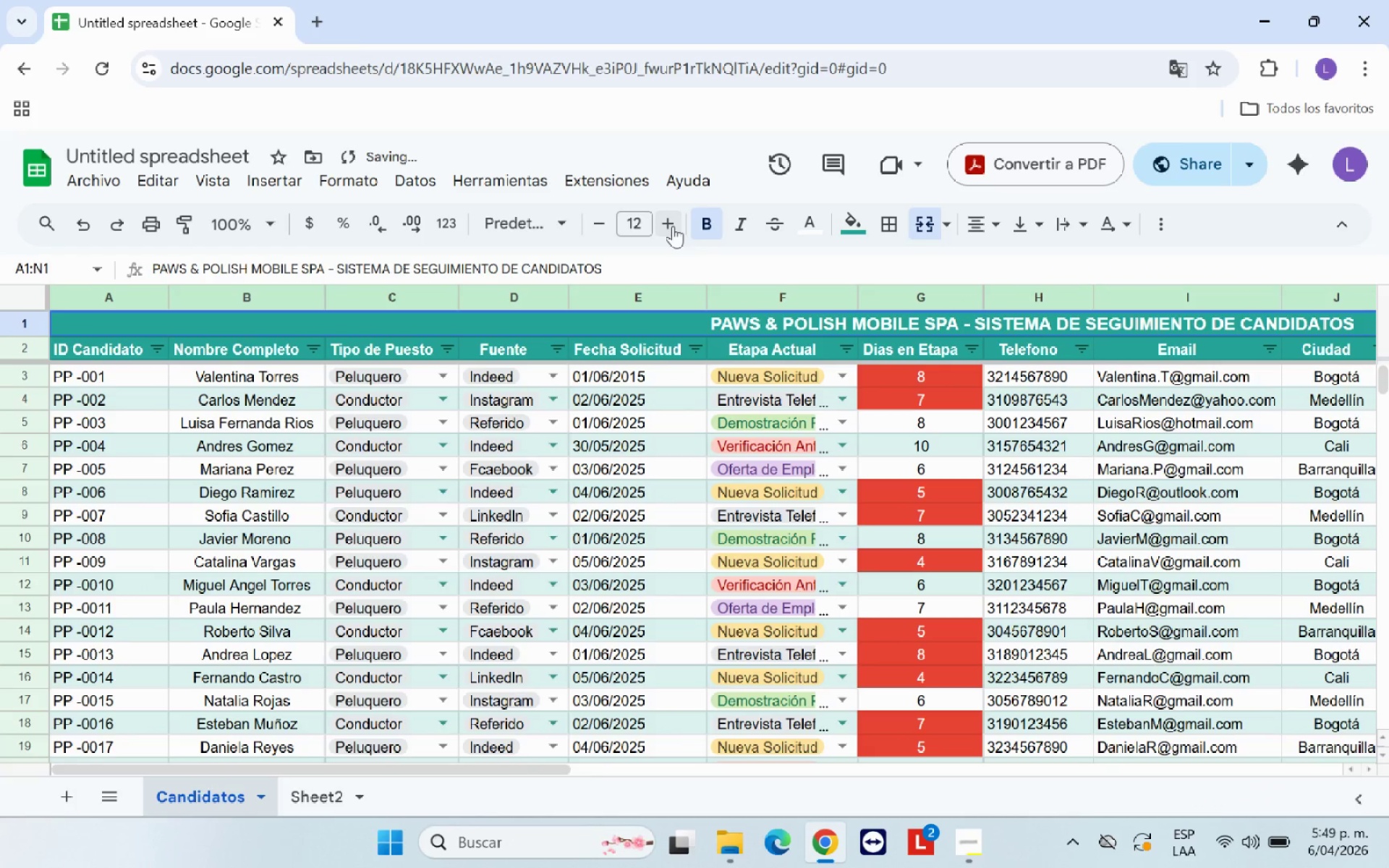 
left_click([673, 226])
 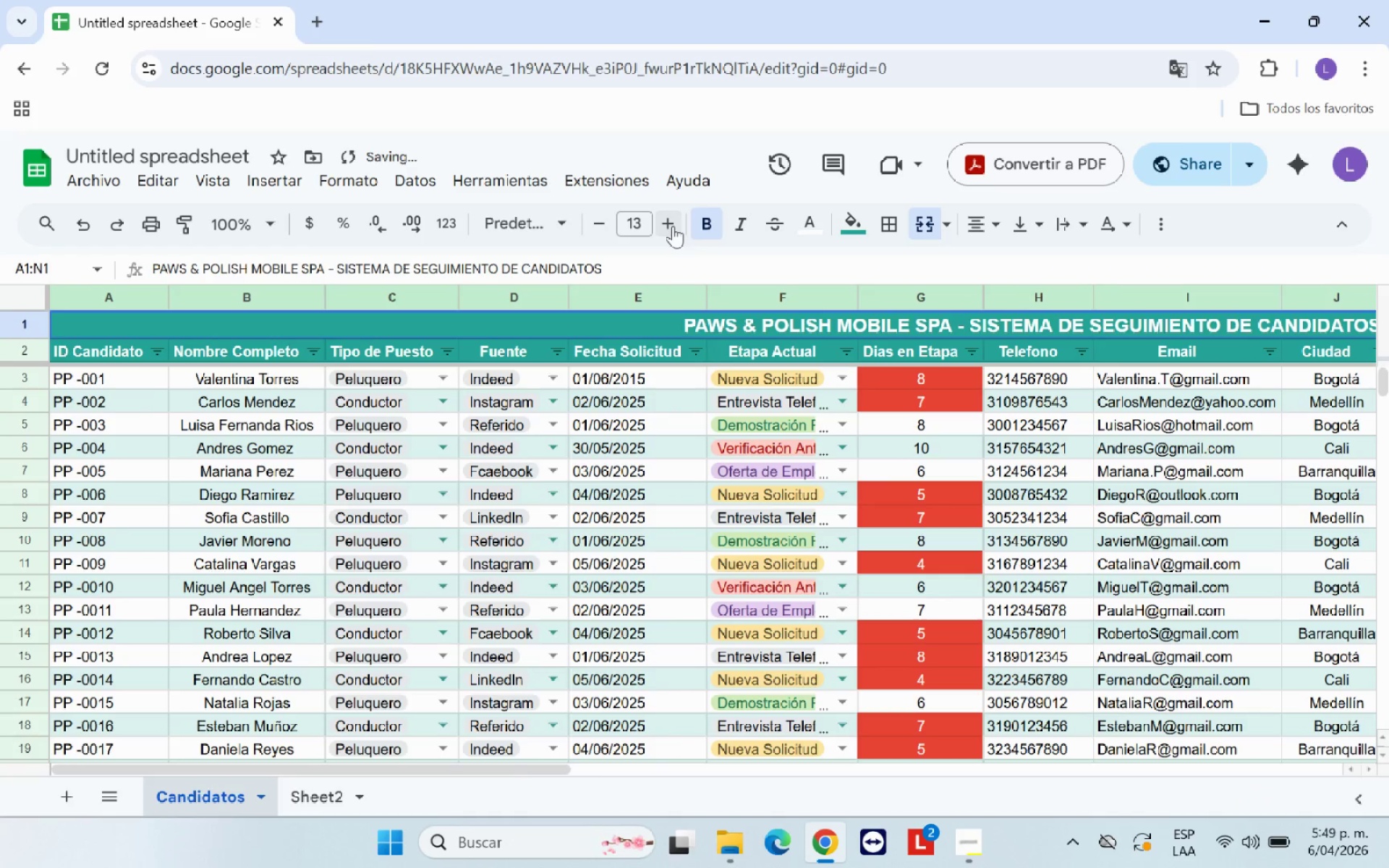 
left_click([673, 226])
 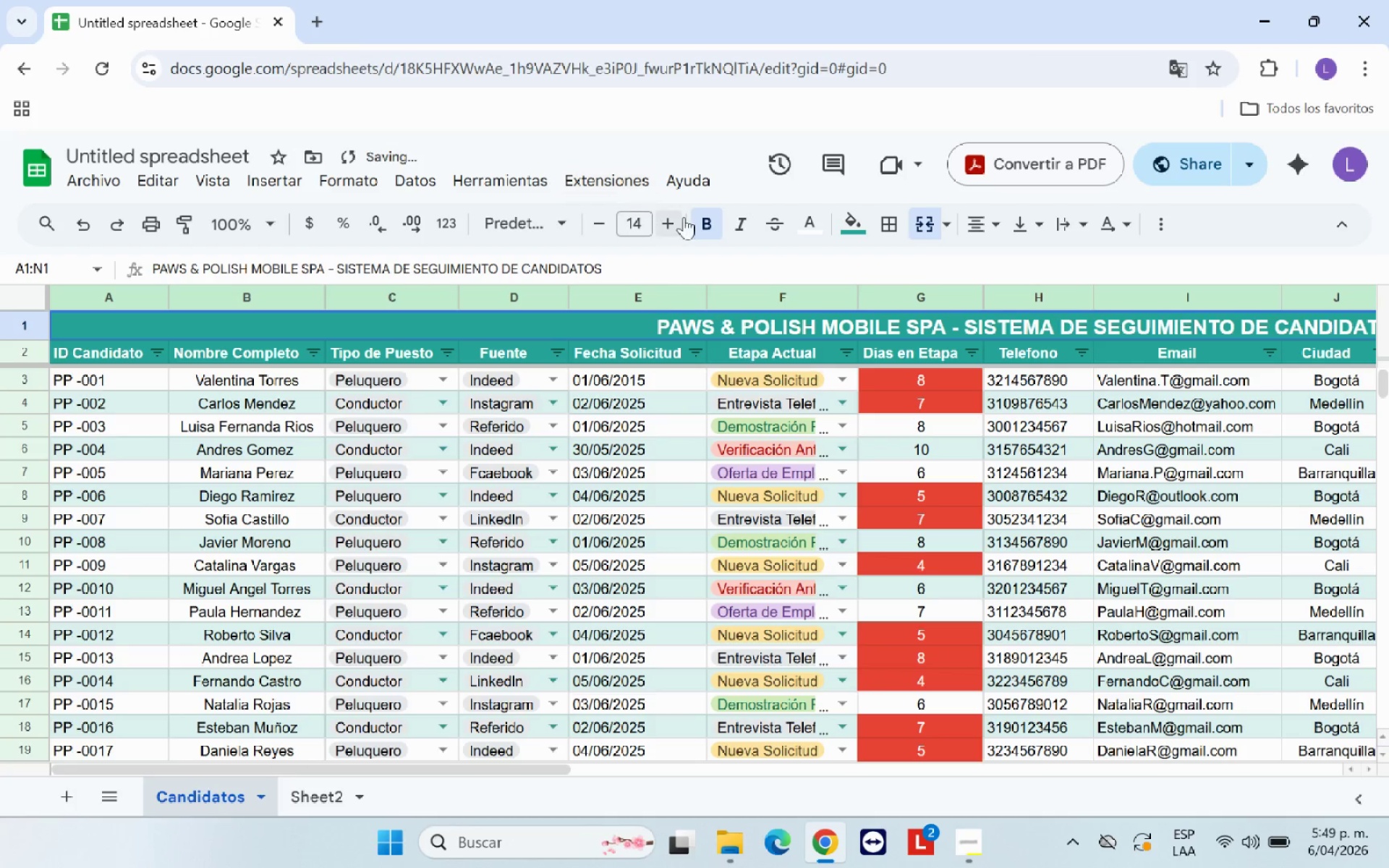 
left_click([673, 218])
 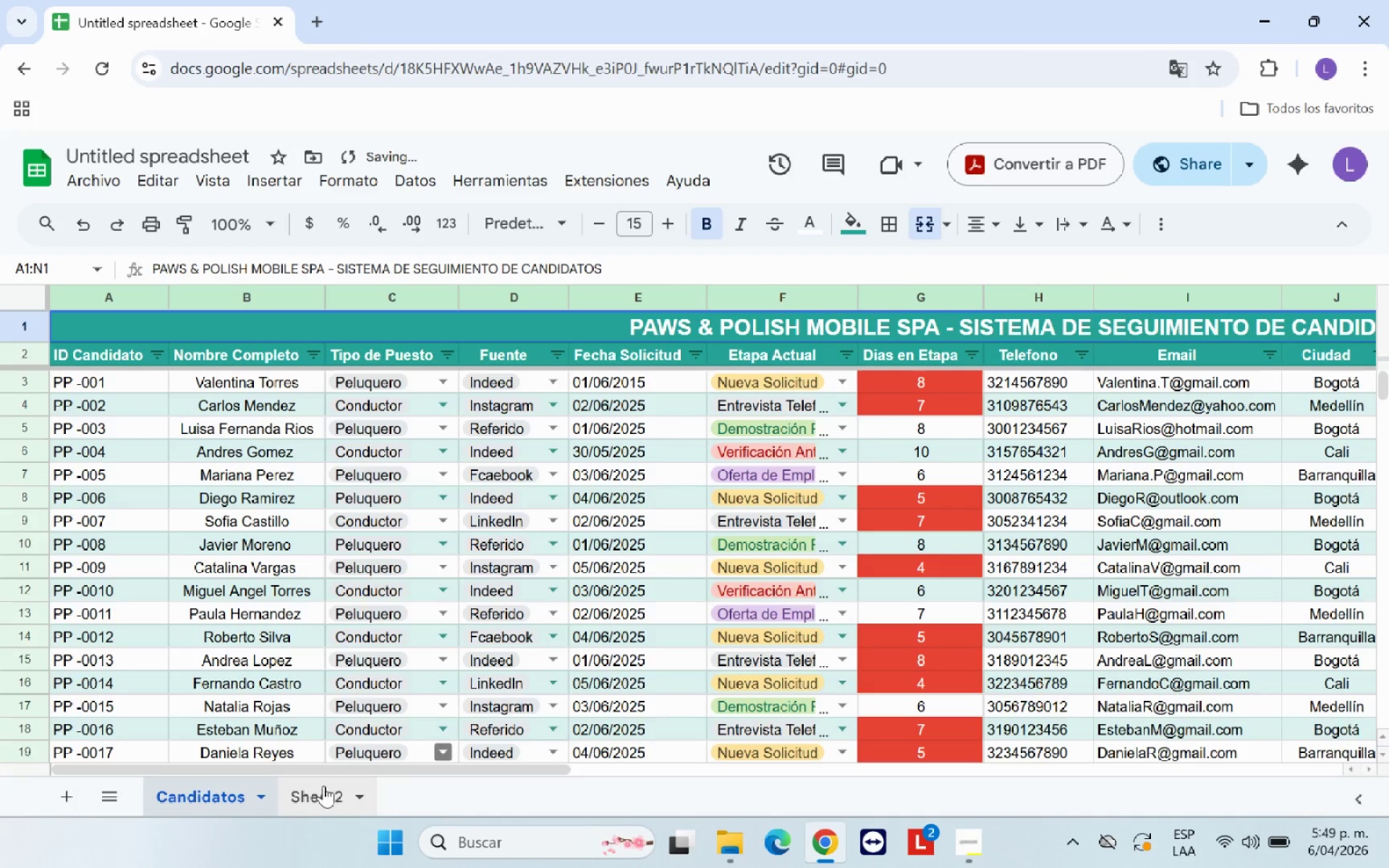 
left_click([322, 785])
 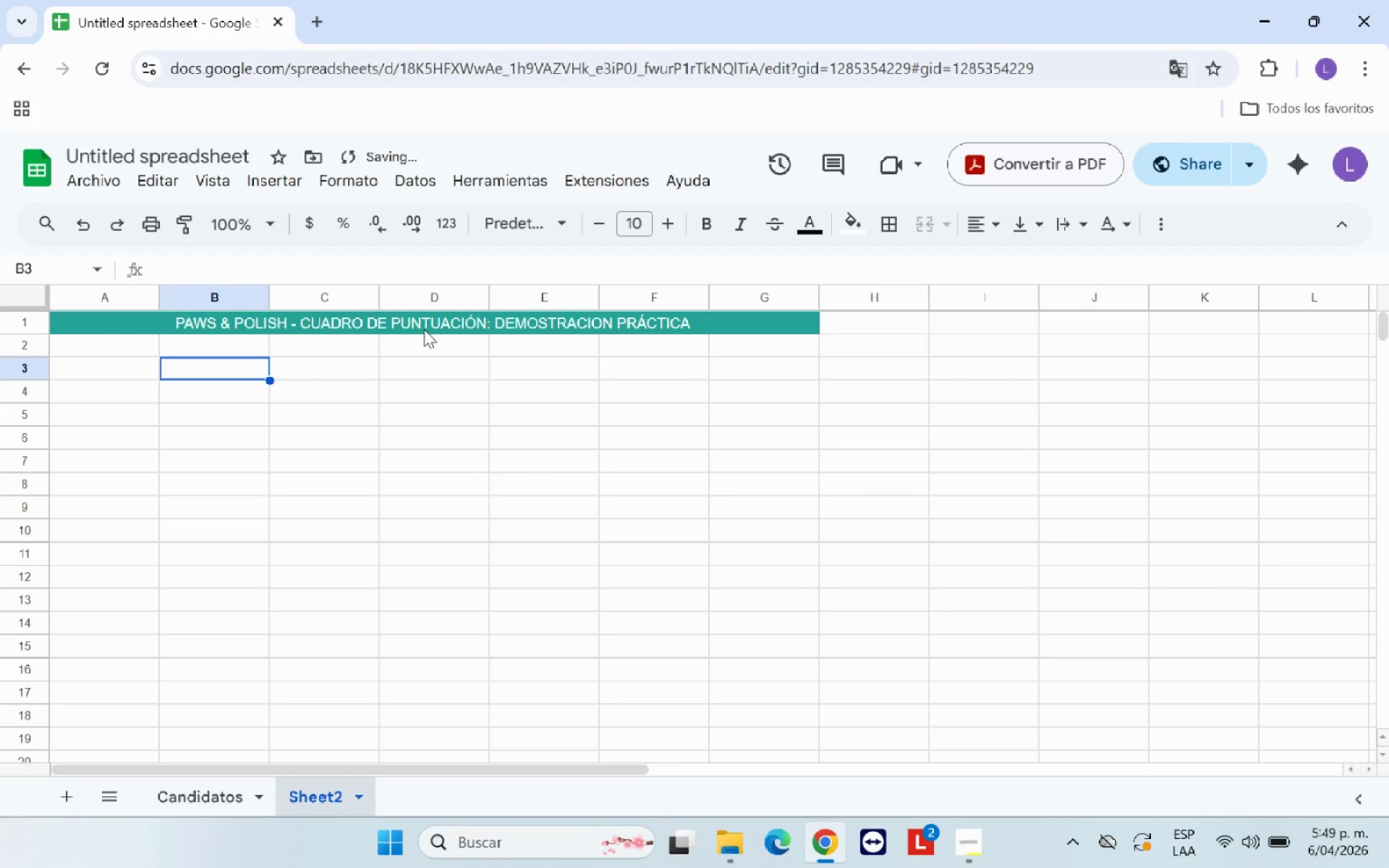 
left_click([422, 324])
 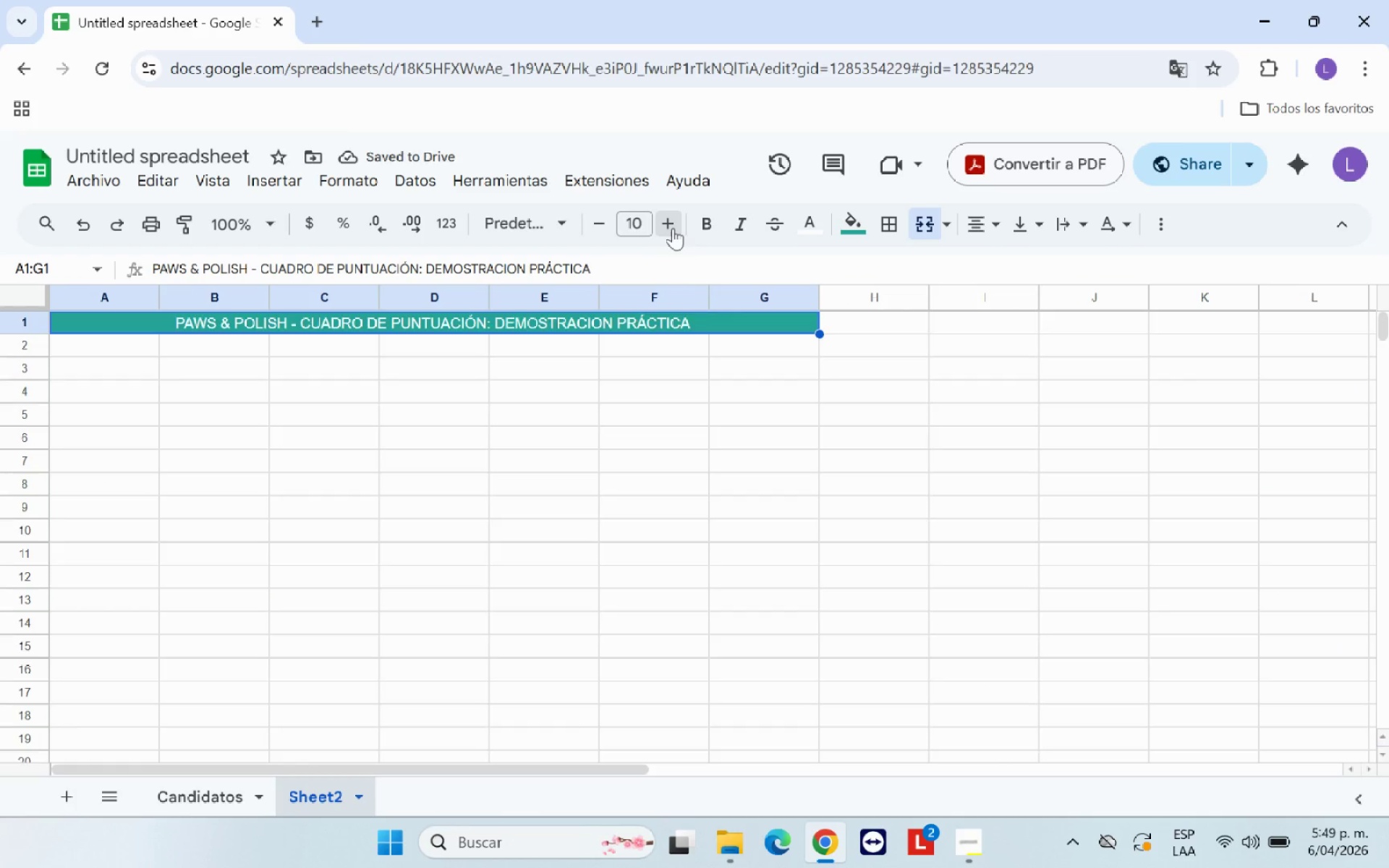 
double_click([673, 228])
 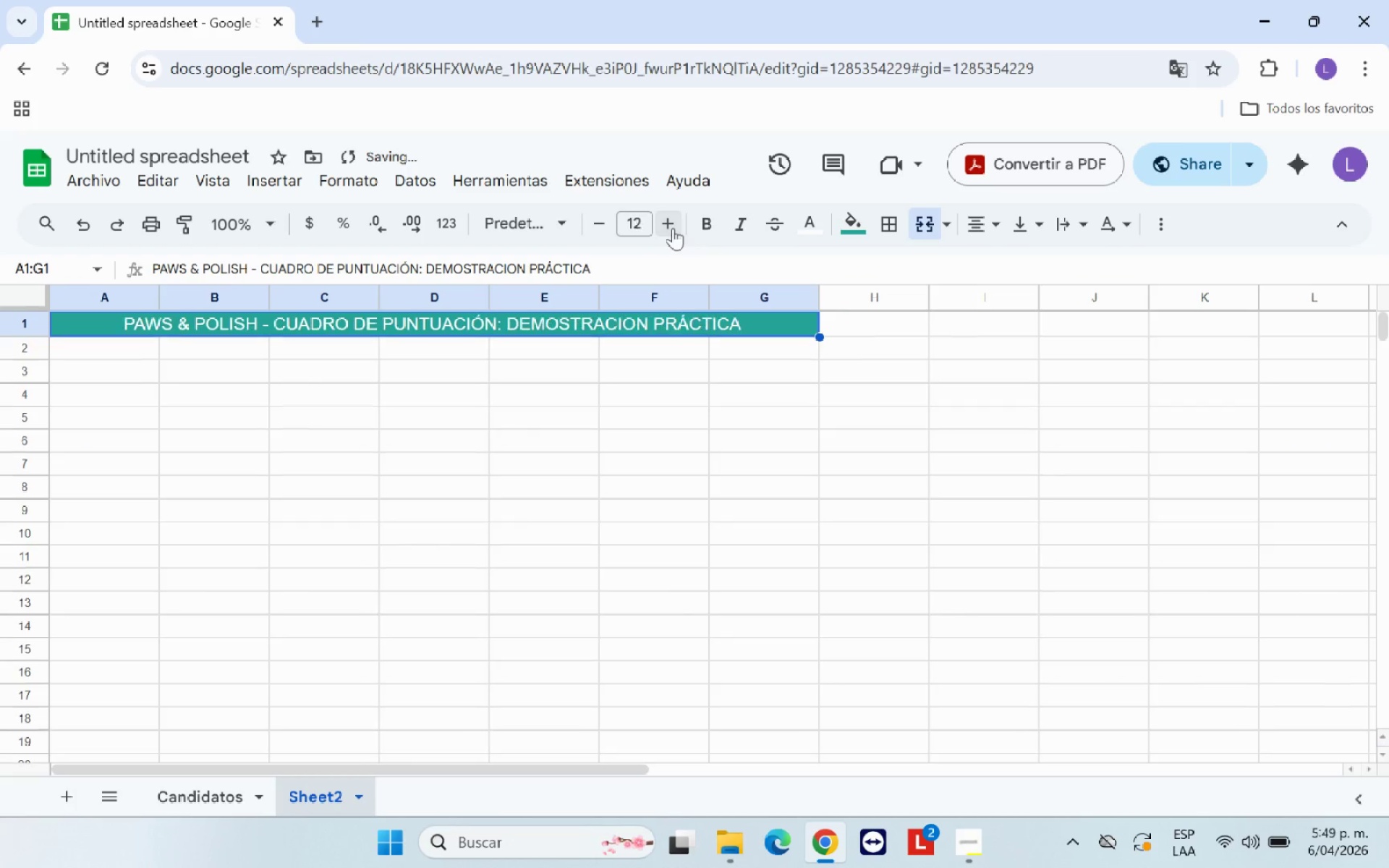 
triple_click([673, 228])
 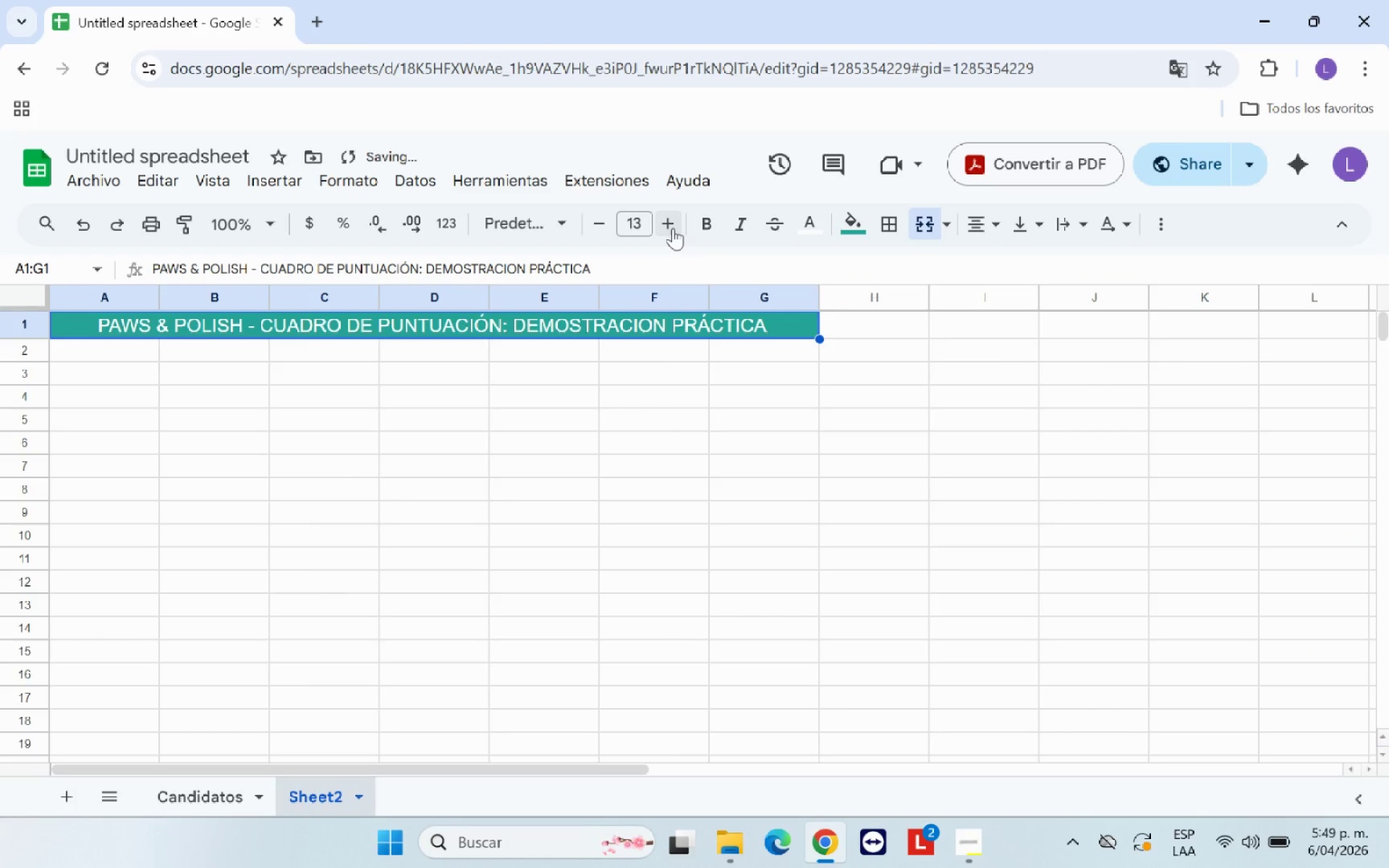 
triple_click([673, 228])
 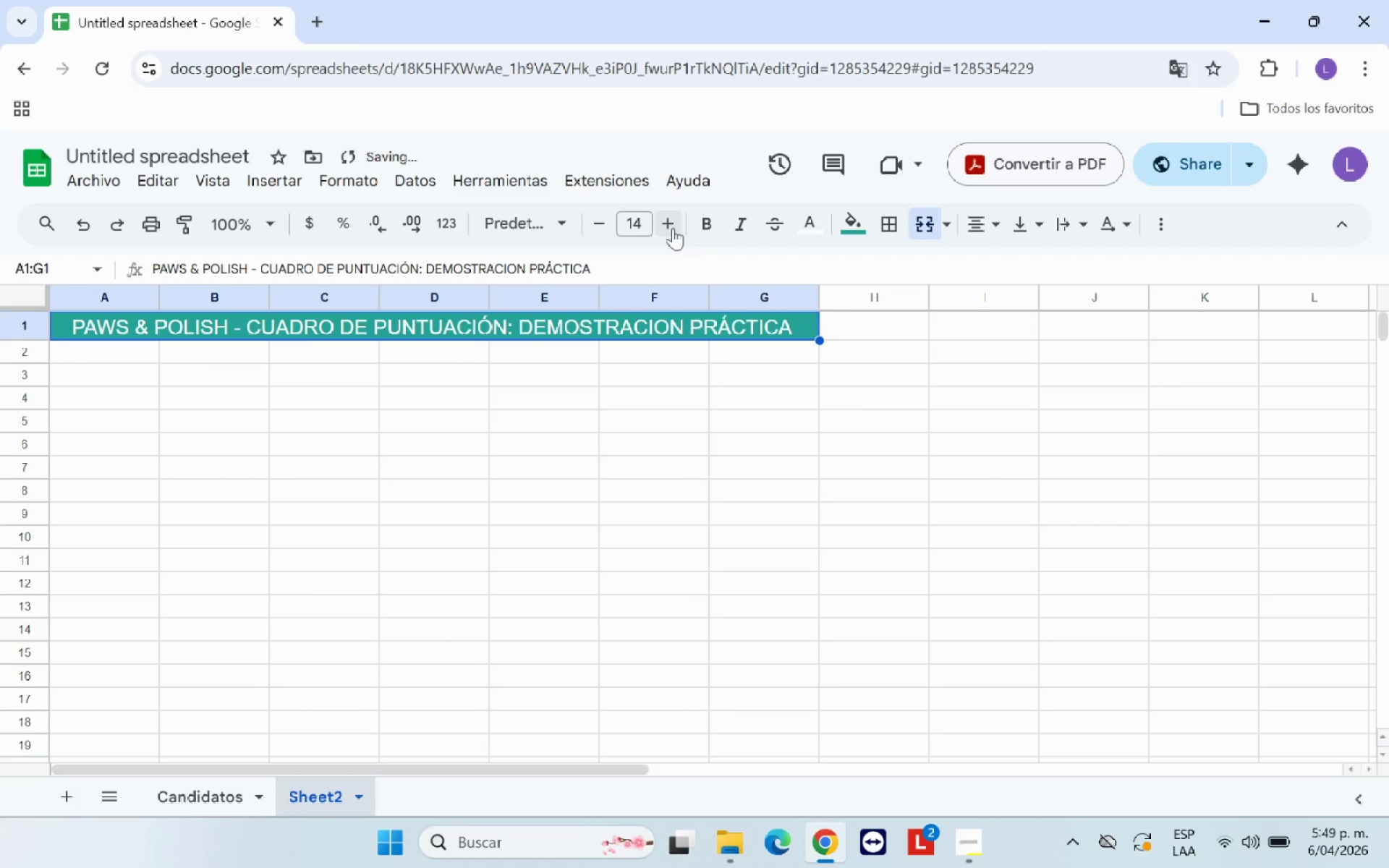 
triple_click([673, 228])
 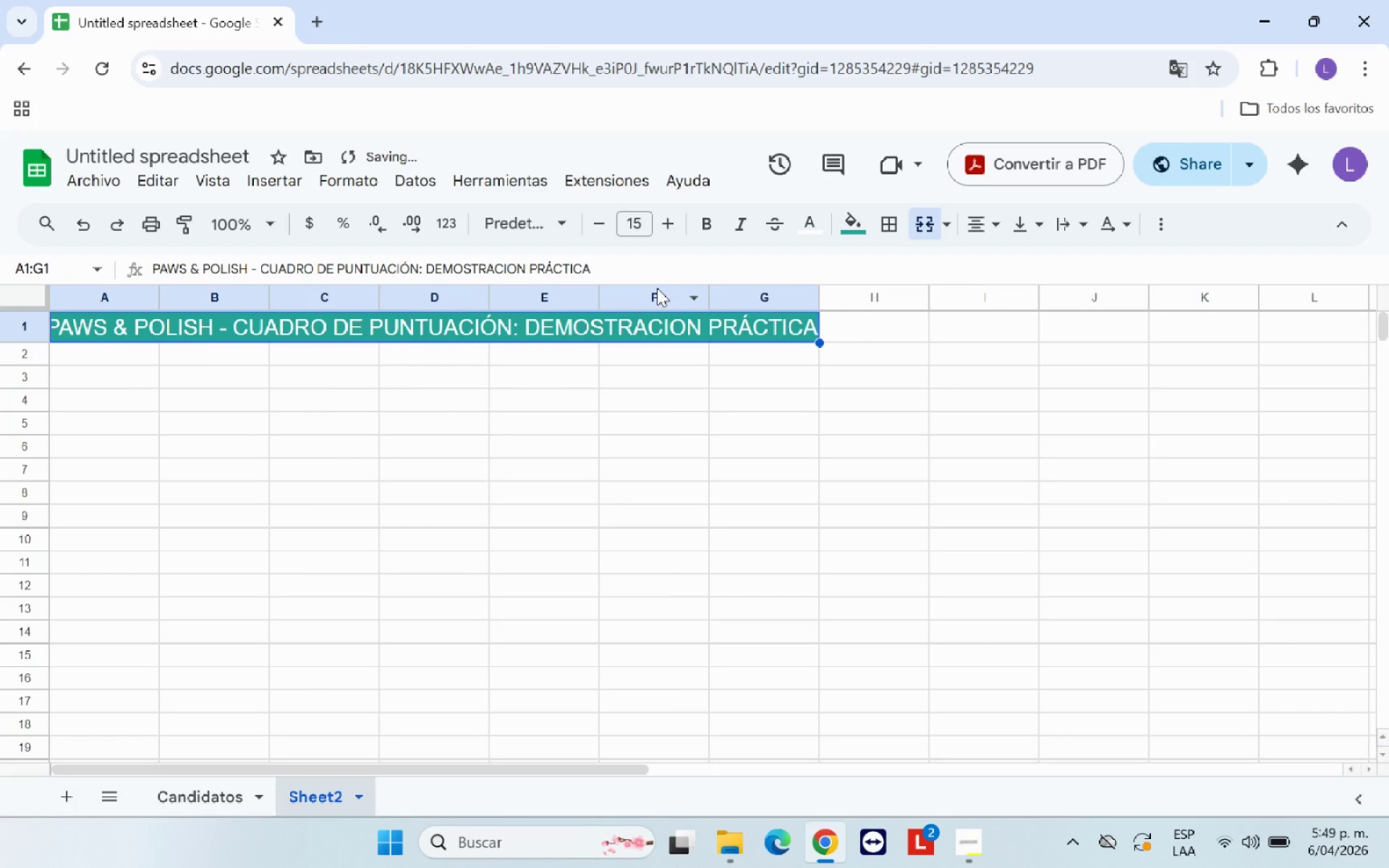 
left_click([710, 226])
 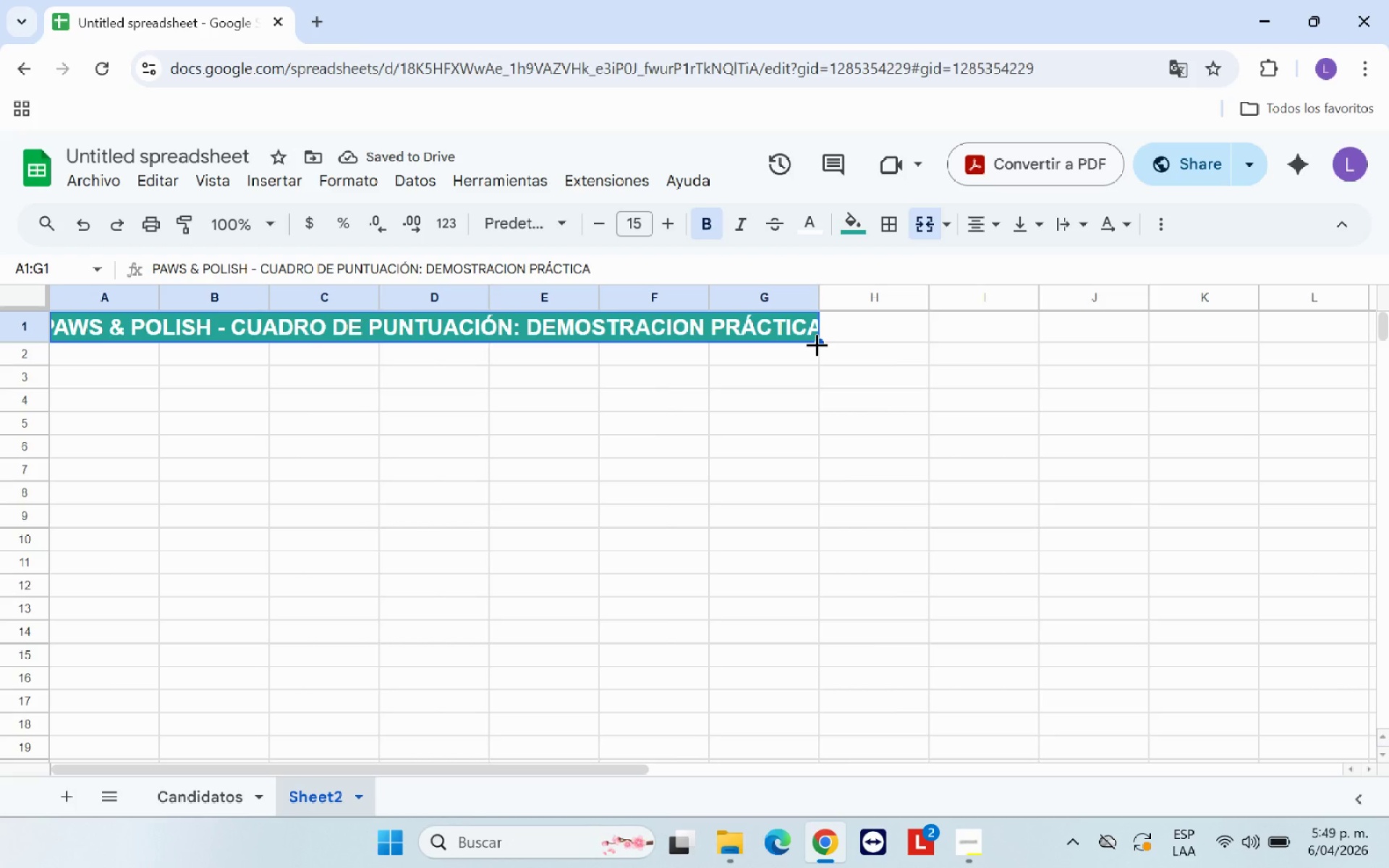 
wait(5.47)
 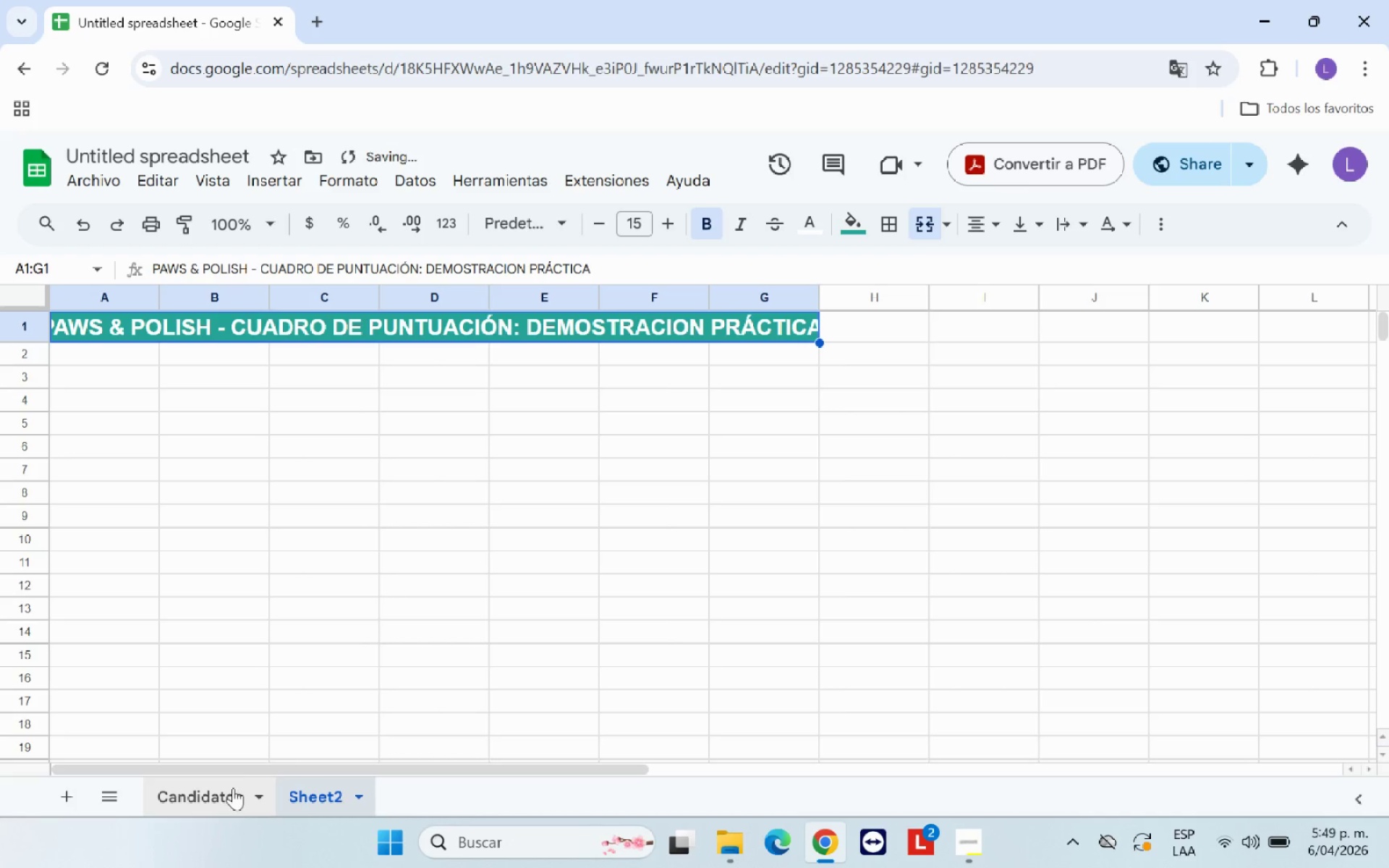 
double_click([604, 221])
 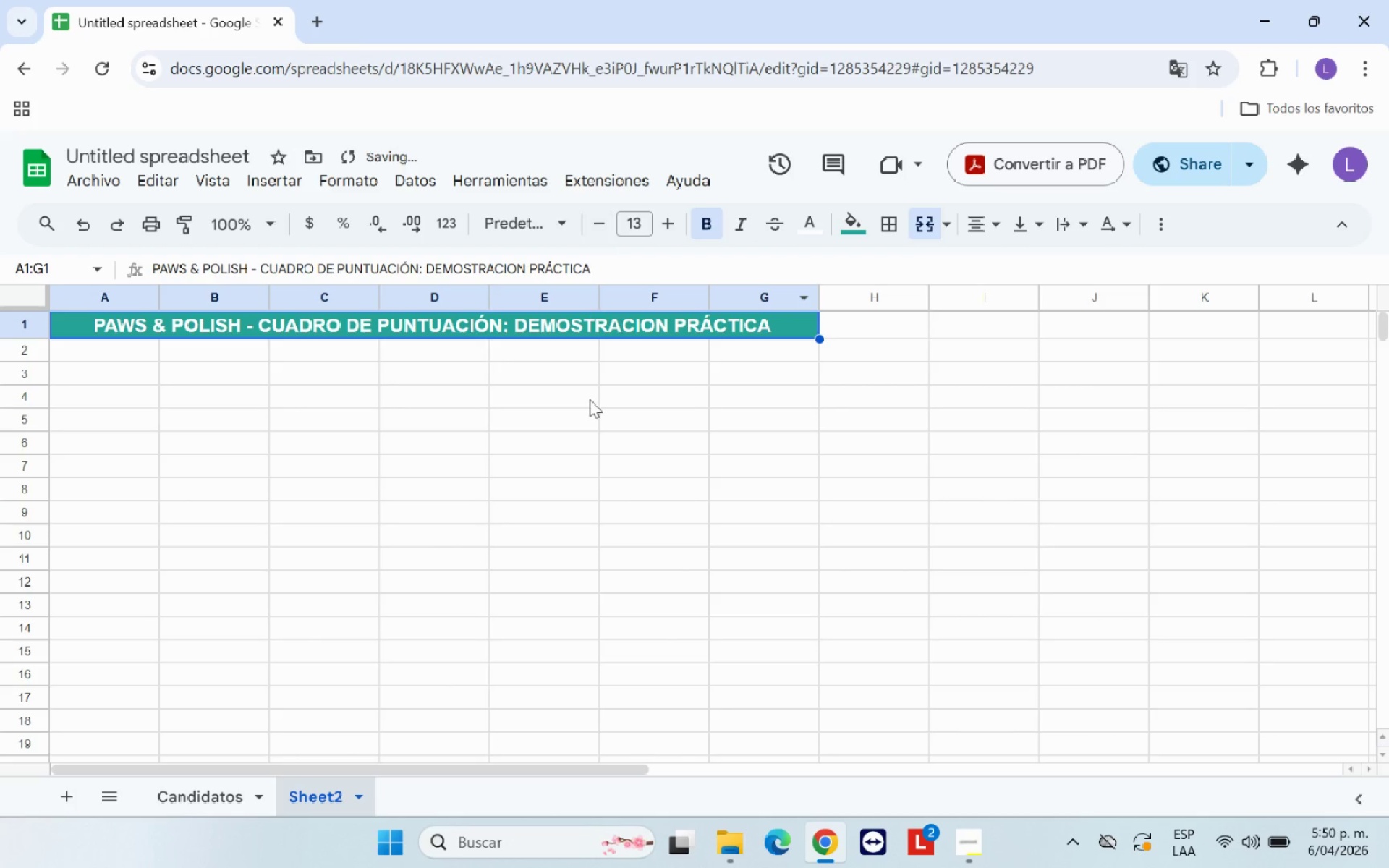 
left_click([589, 435])
 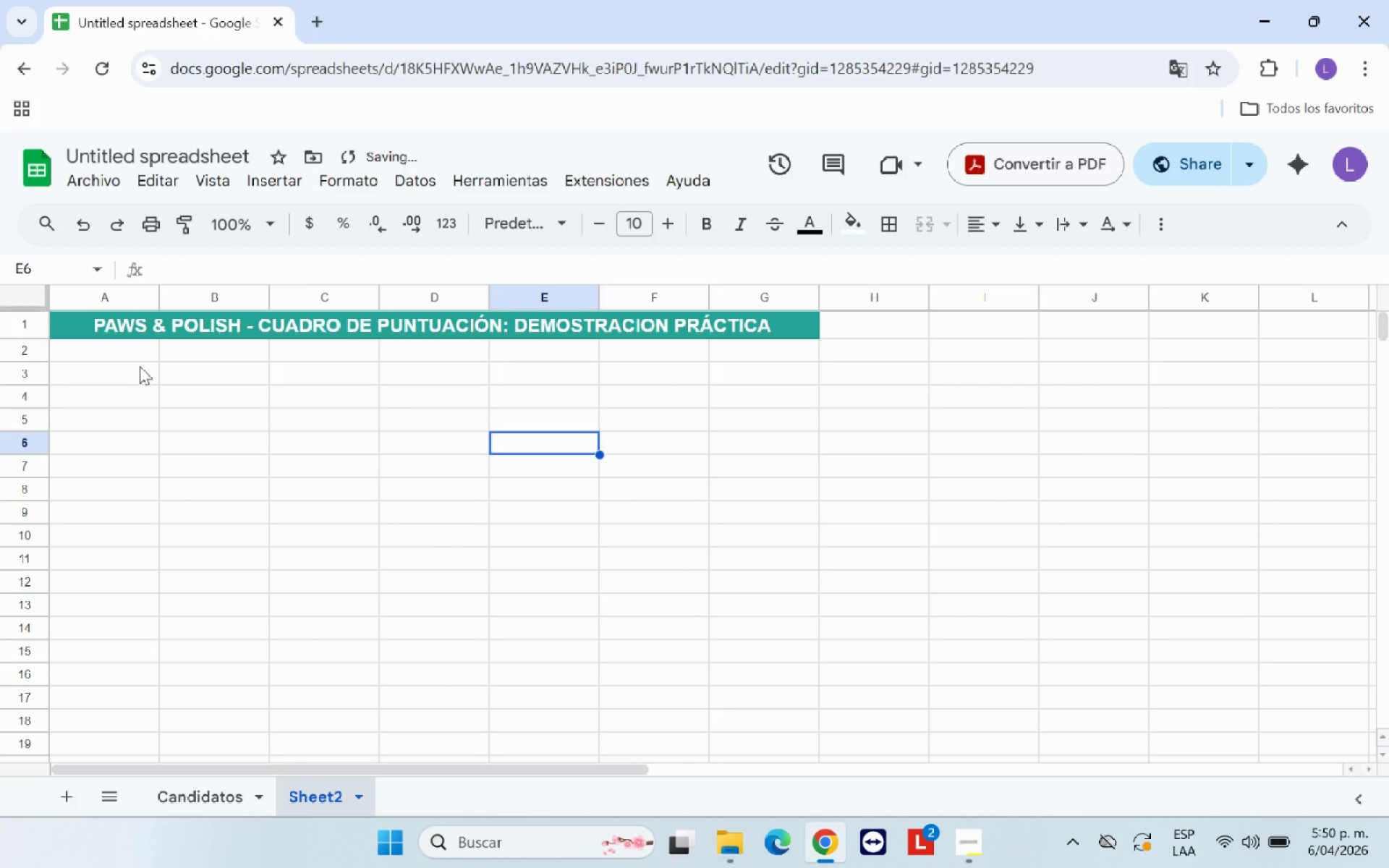 
left_click([135, 344])
 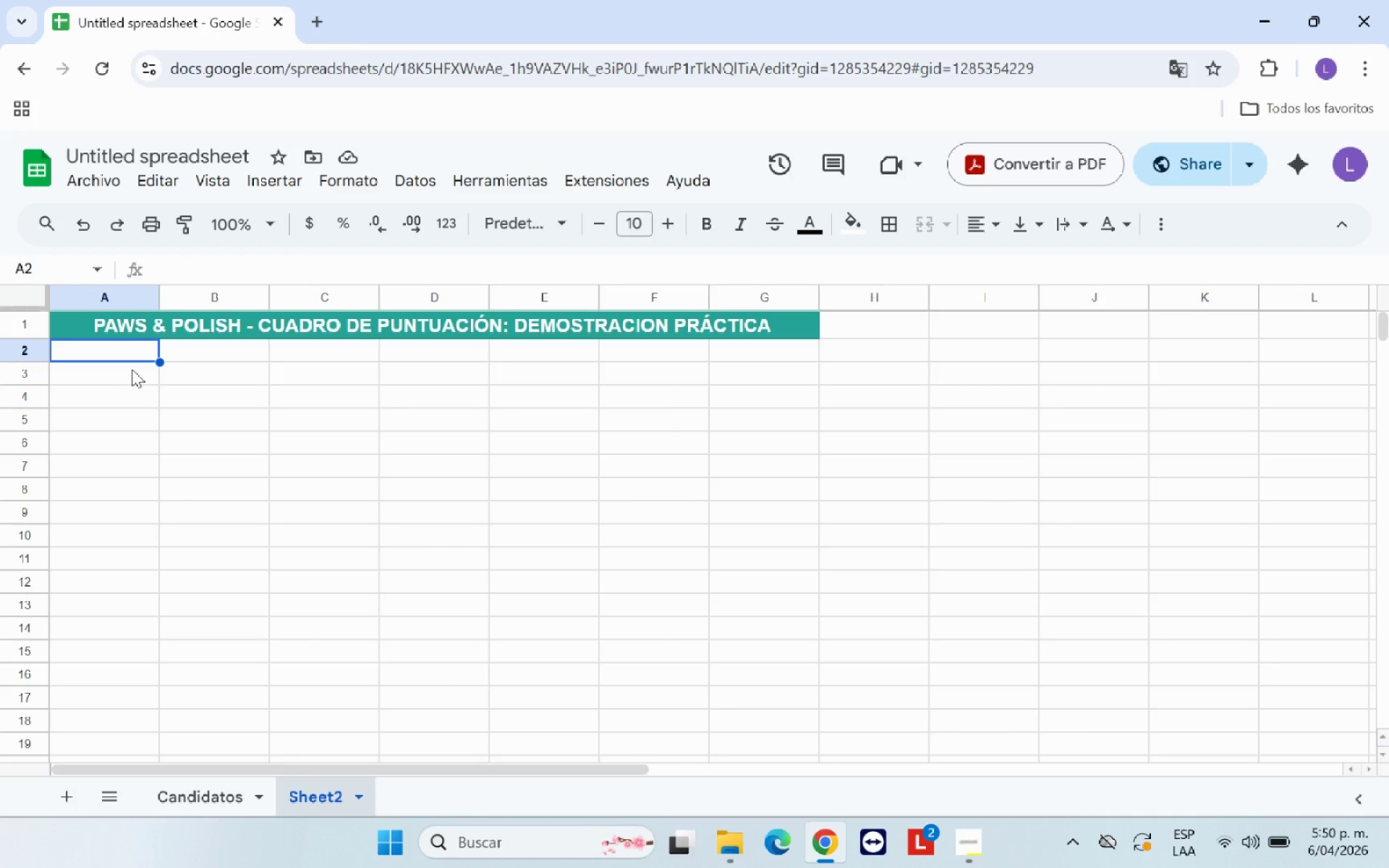 
left_click([132, 369])
 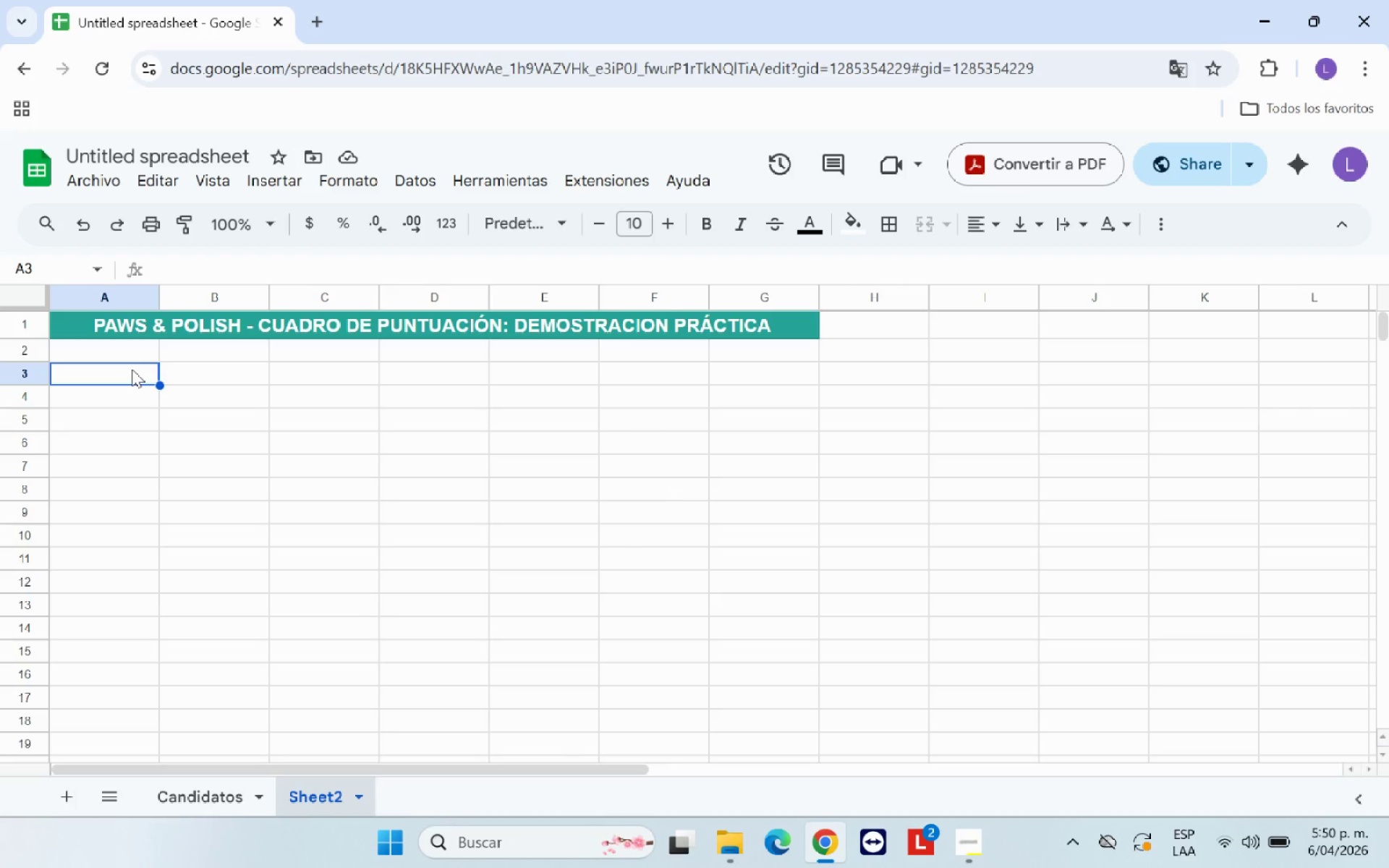 
type(SELE)
key(Backspace)
key(Backspace)
key(Backspace)
type(eleccionar Candidato> )
 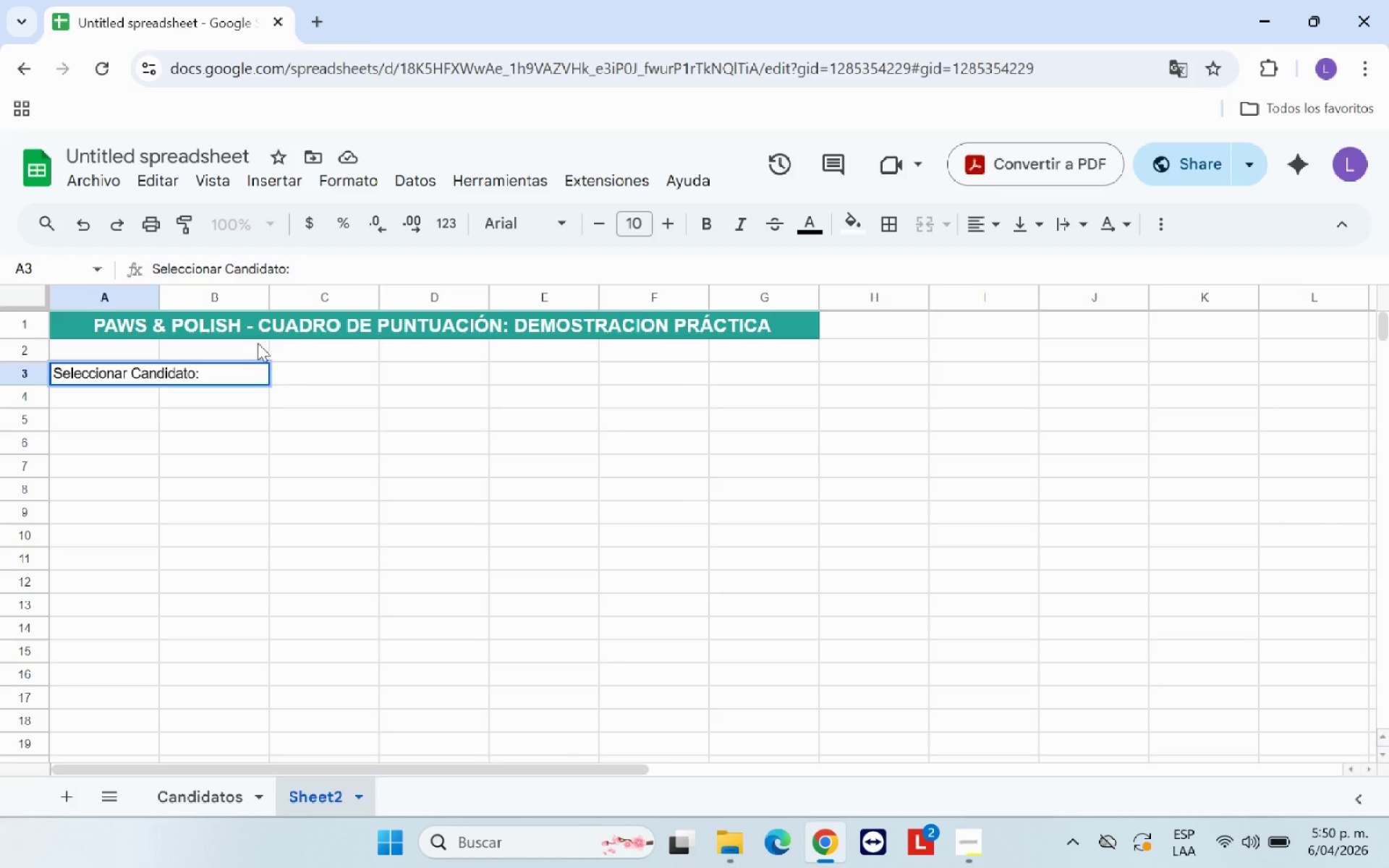 
left_click([303, 370])
 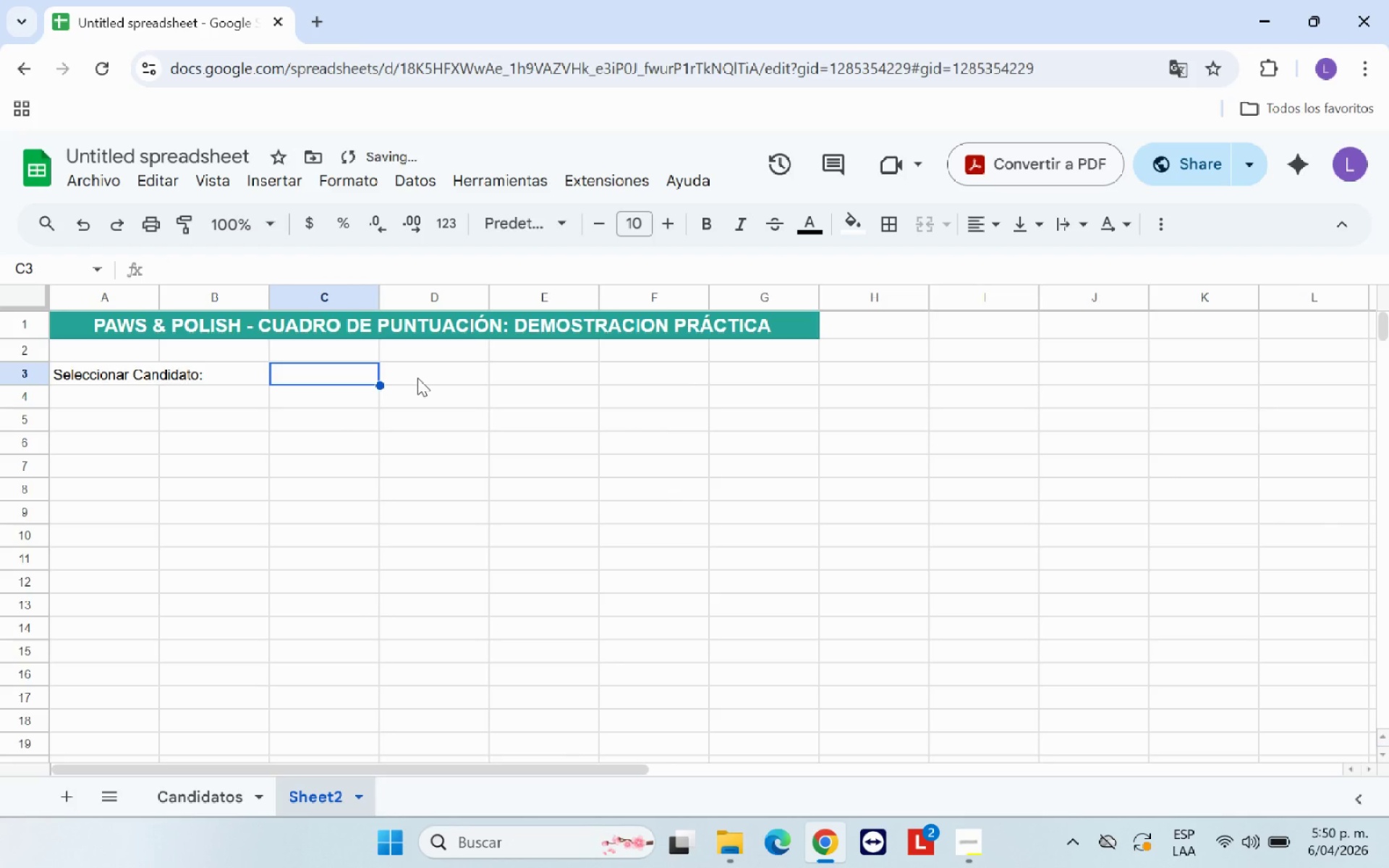 
left_click([425, 372])
 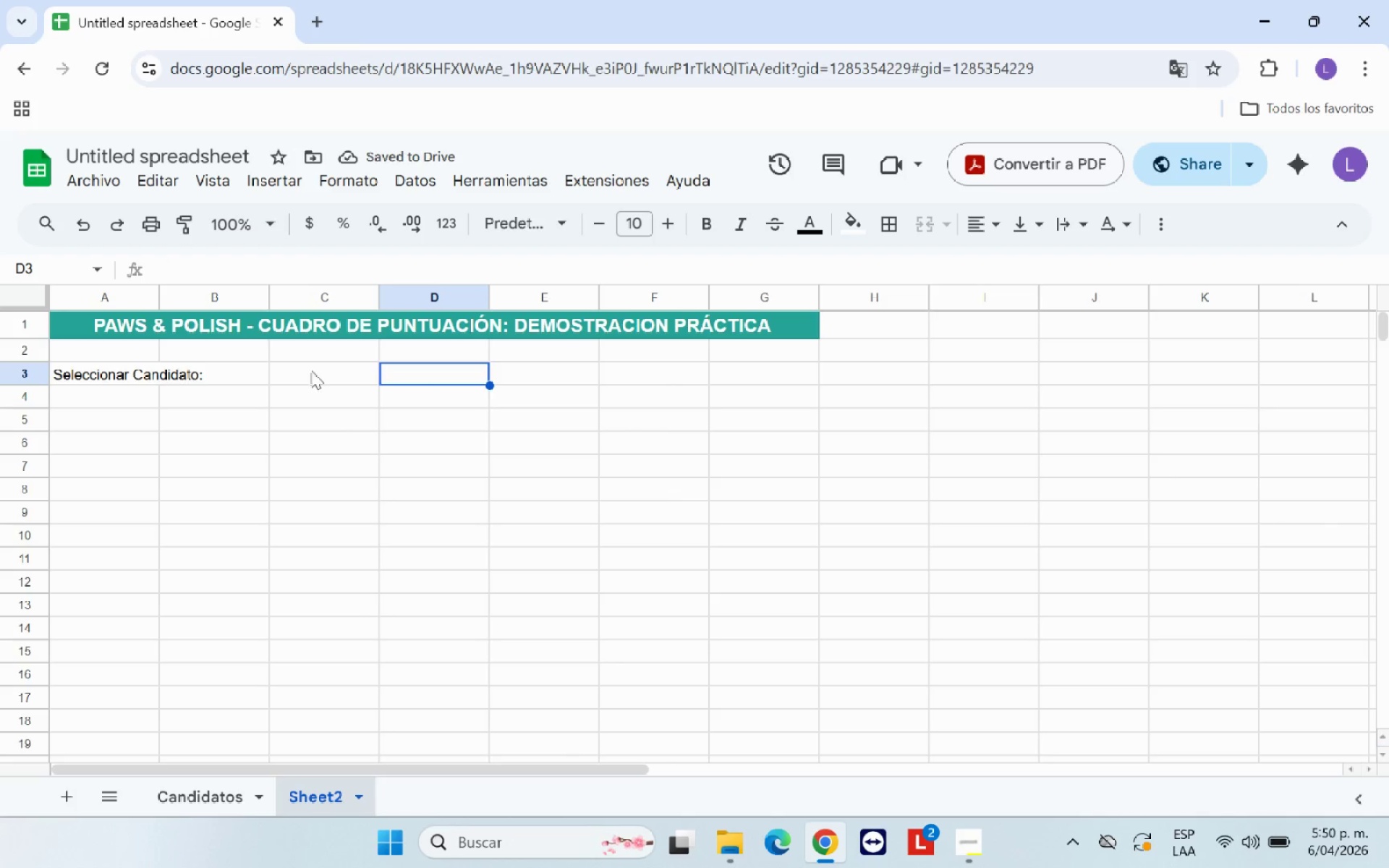 
left_click([111, 393])
 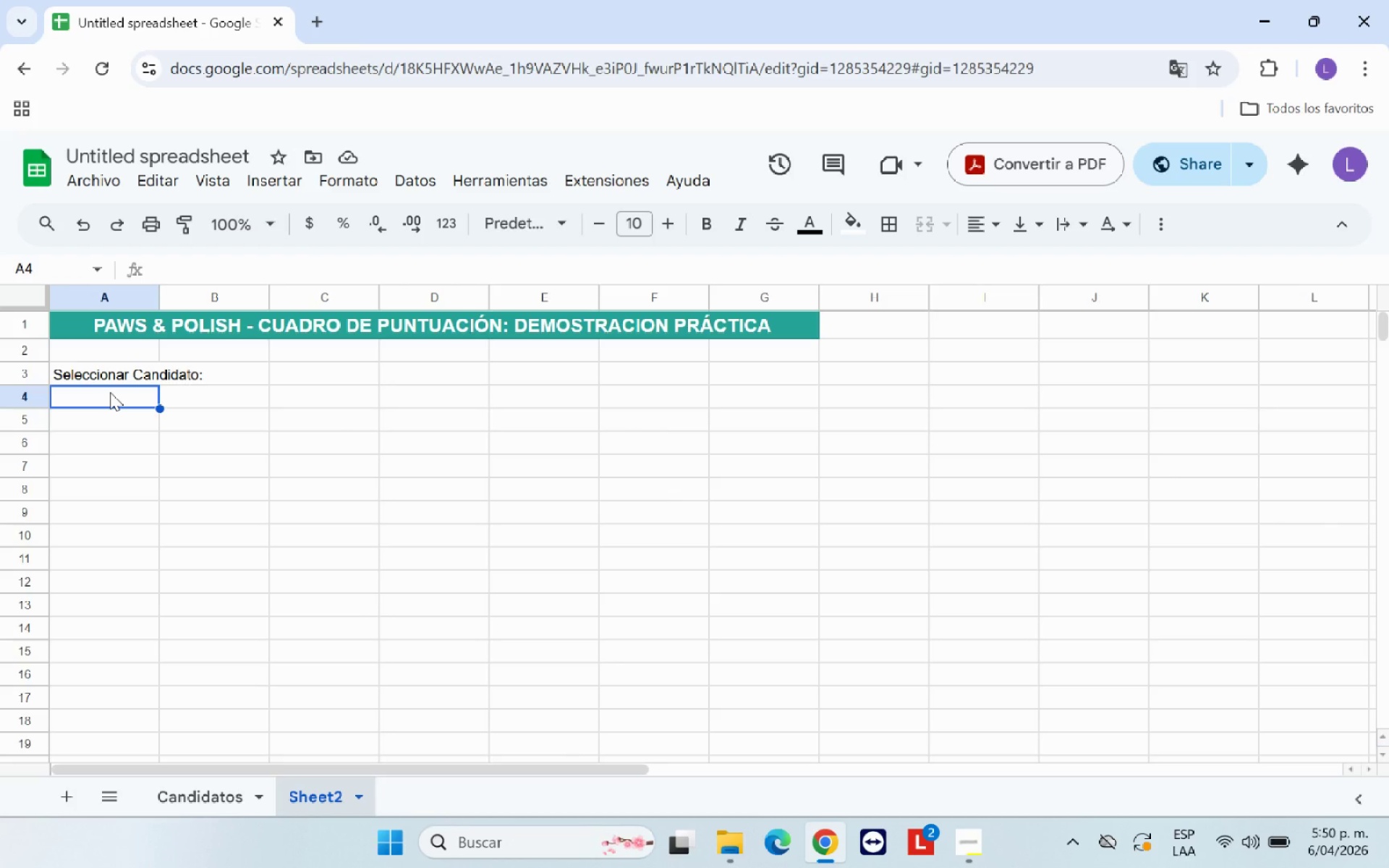 
type(Tipo de Pueto)
key(Backspace)
key(Backspace)
type(sto> )
 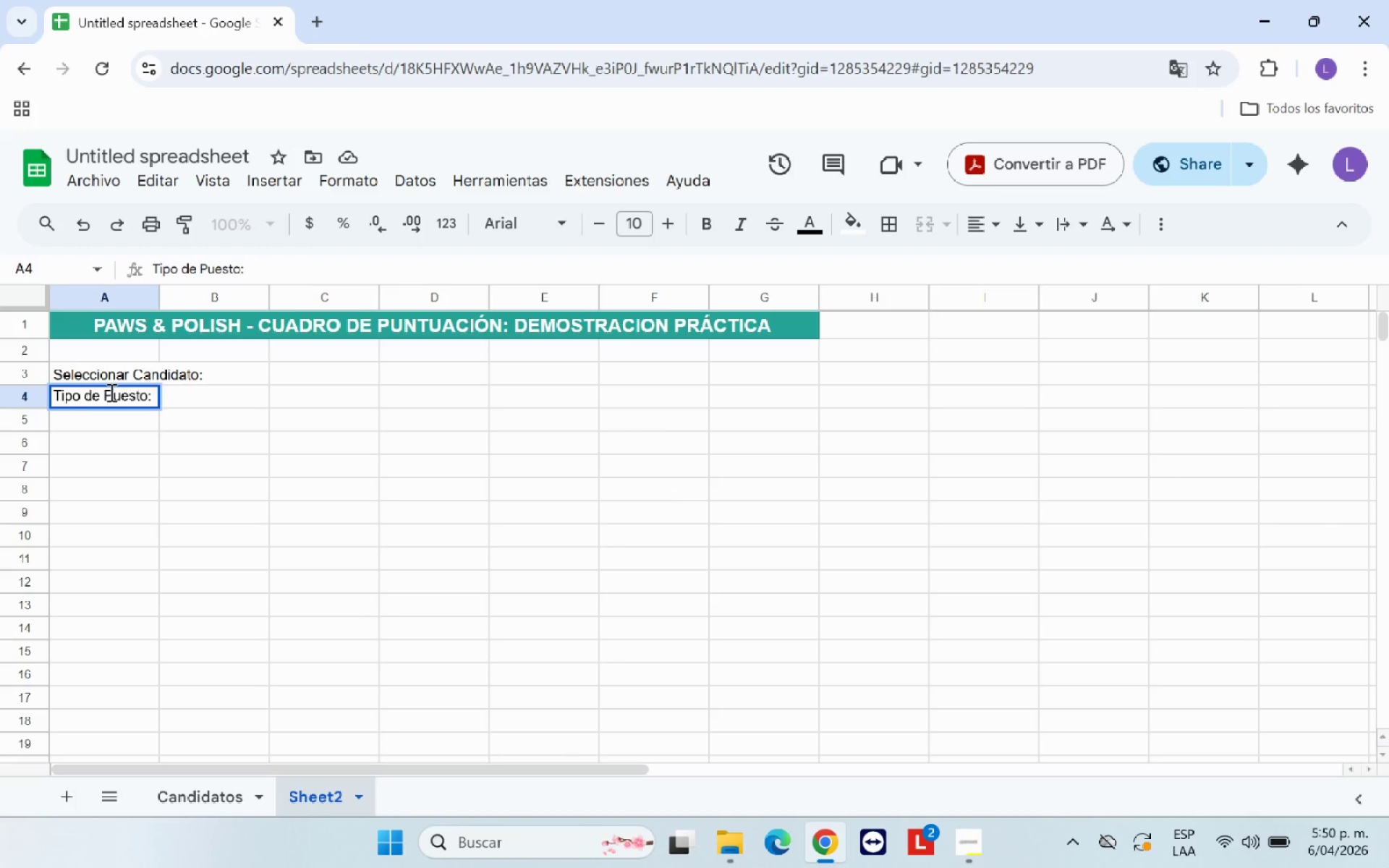 
left_click([177, 446])
 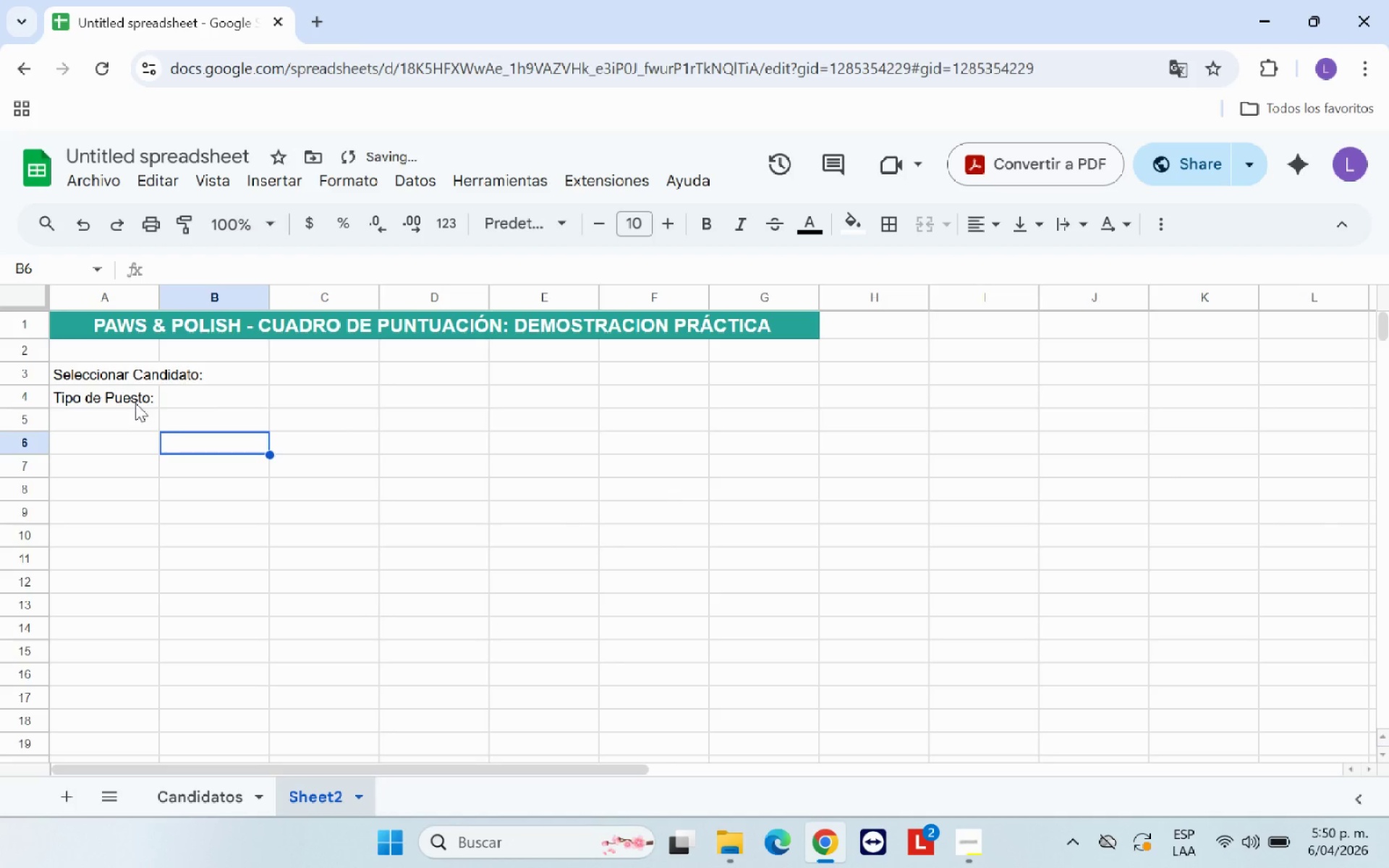 
left_click([135, 396])
 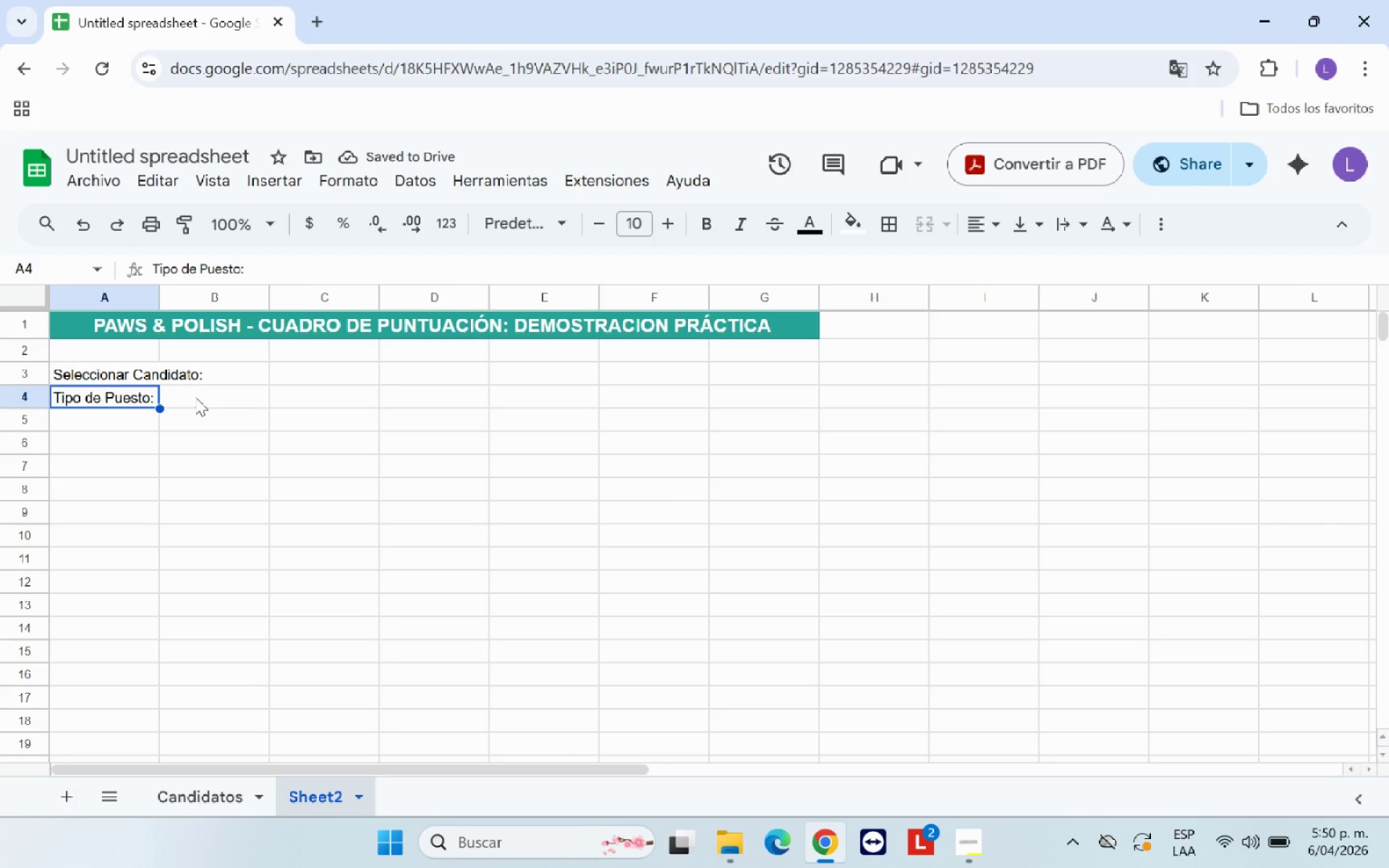 
left_click([195, 397])
 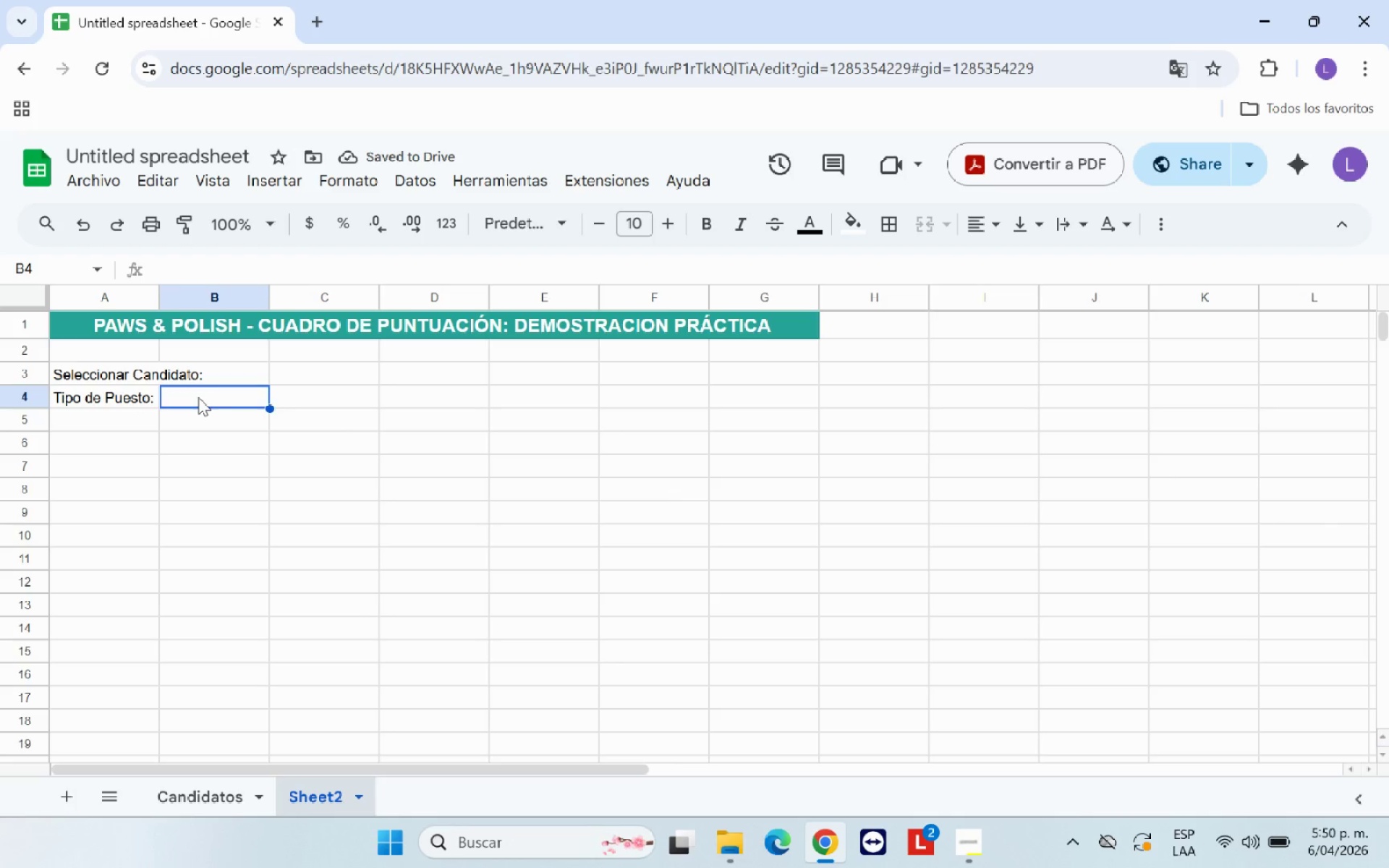 
left_click([313, 390])
 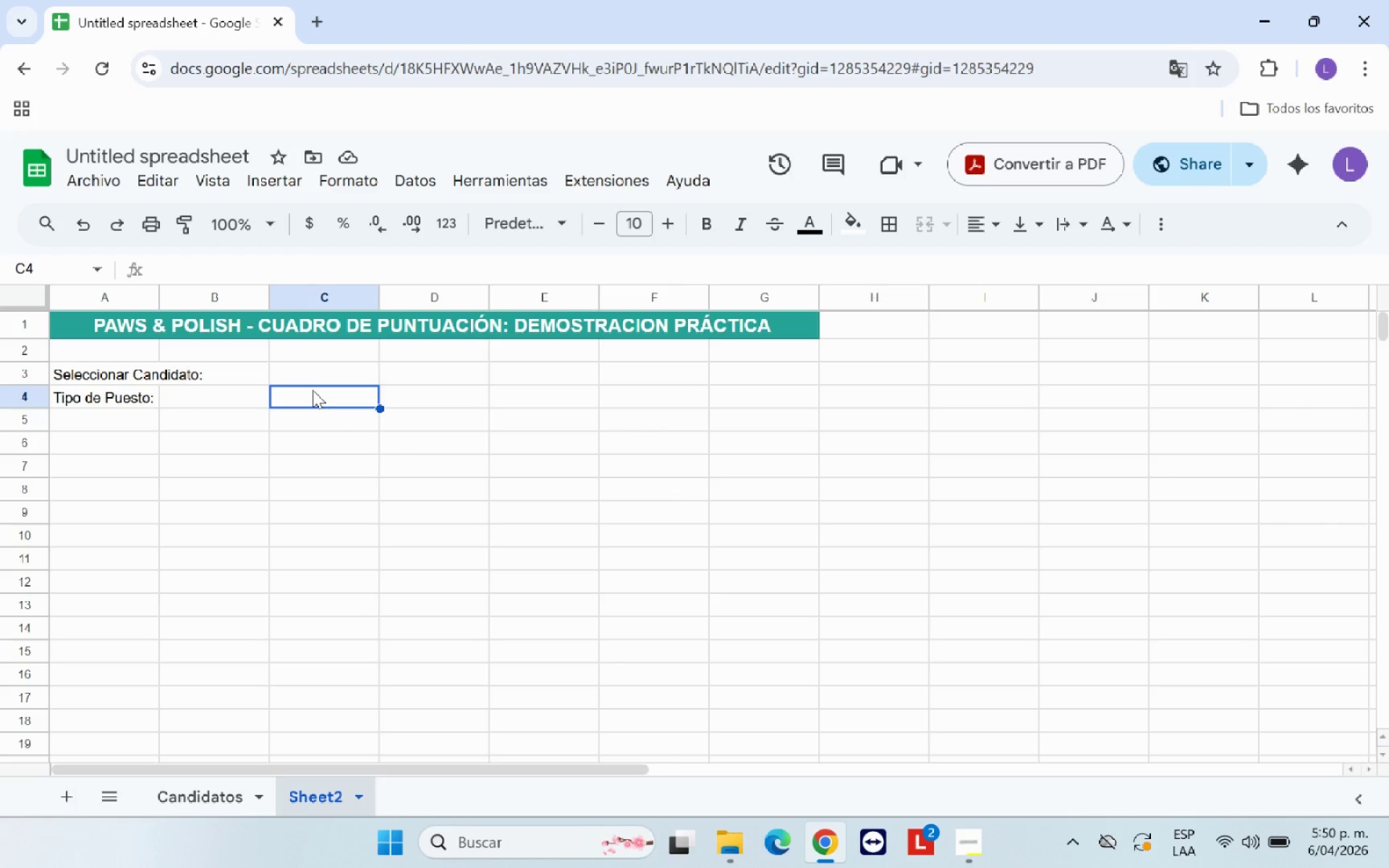 
type(Fecha de)
key(Backspace)
key(Backspace)
type(Evaluacion> )
 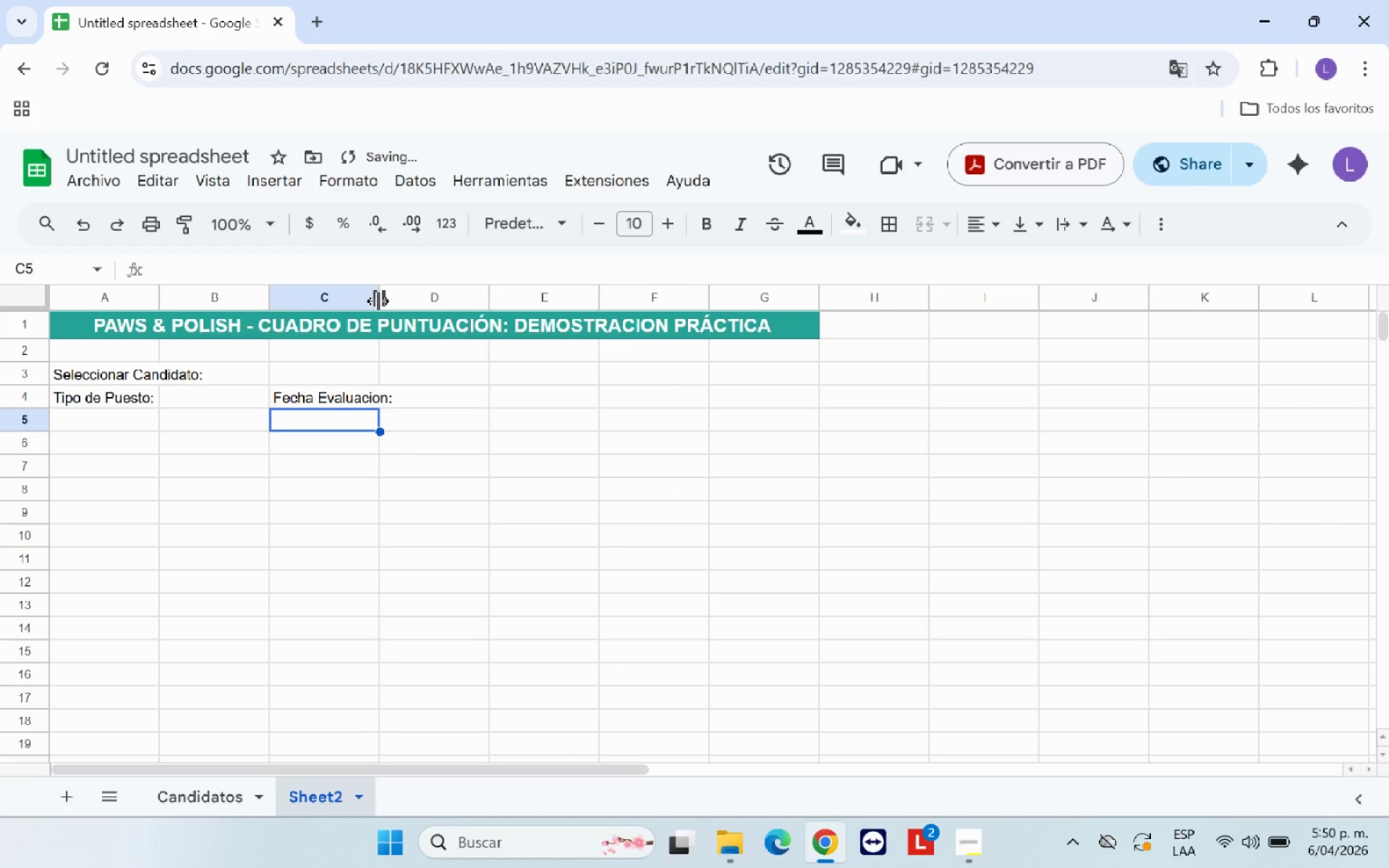 
double_click([381, 296])
 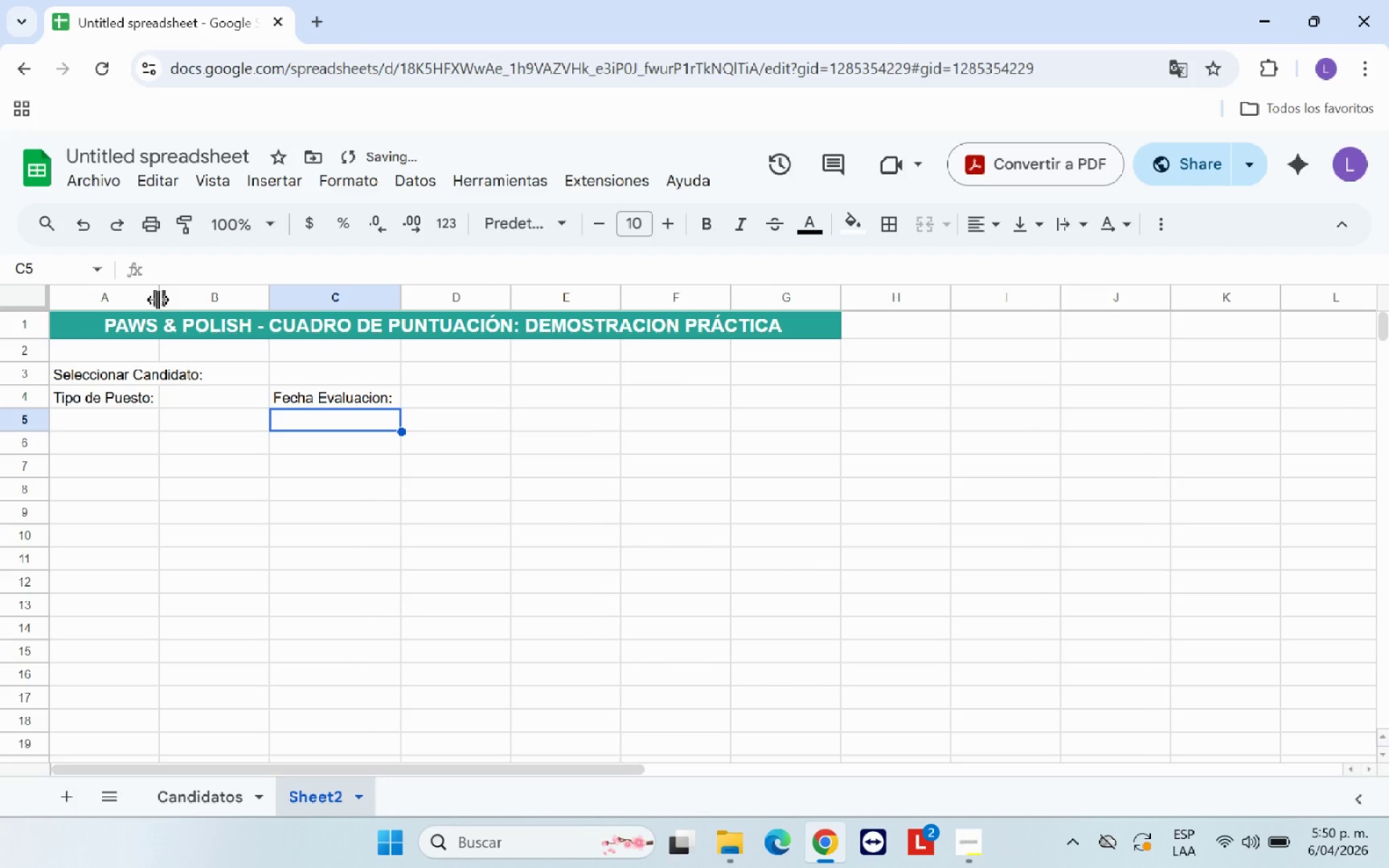 
double_click([158, 299])
 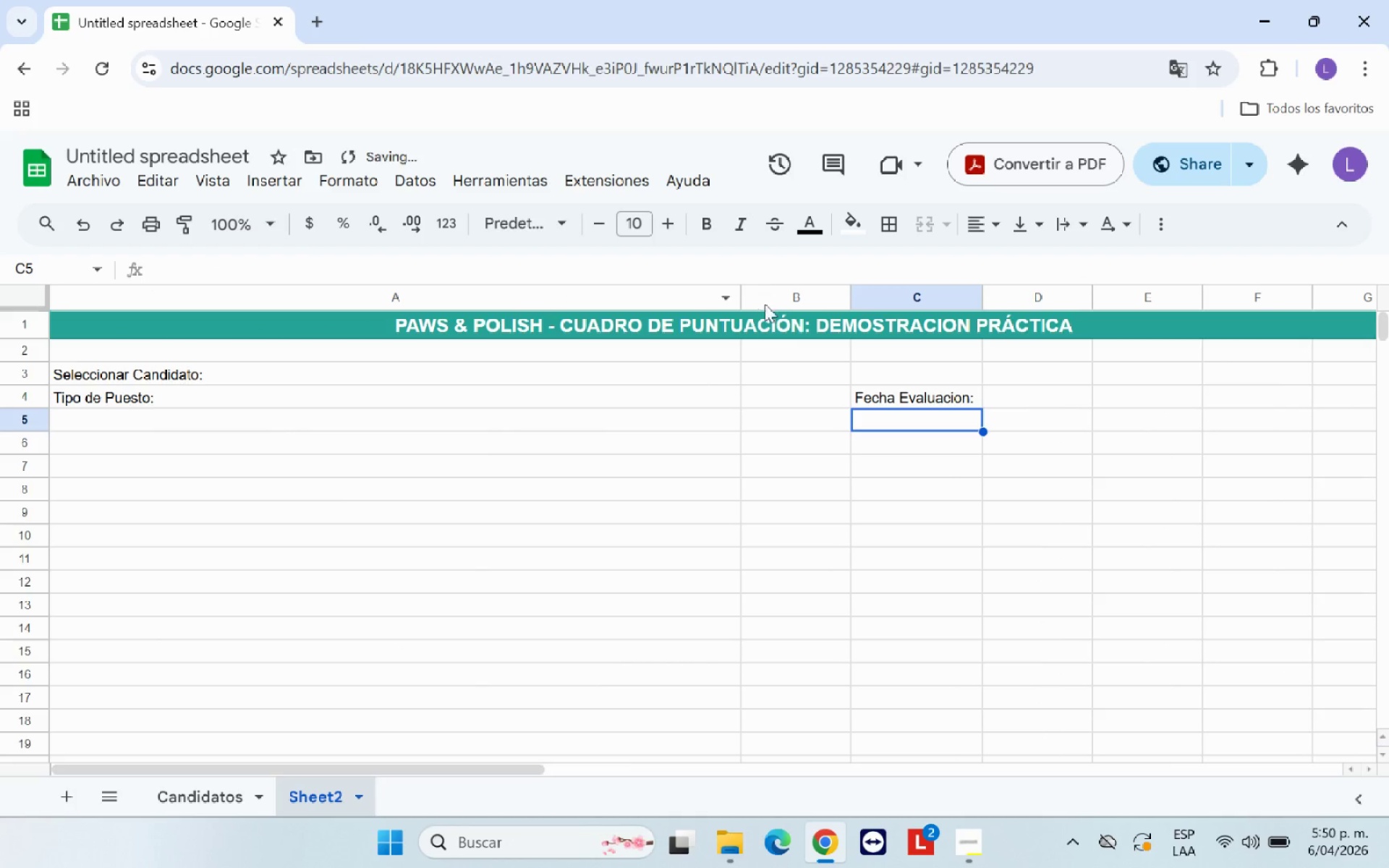 
left_click_drag(start_coordinate=[742, 299], to_coordinate=[257, 305])
 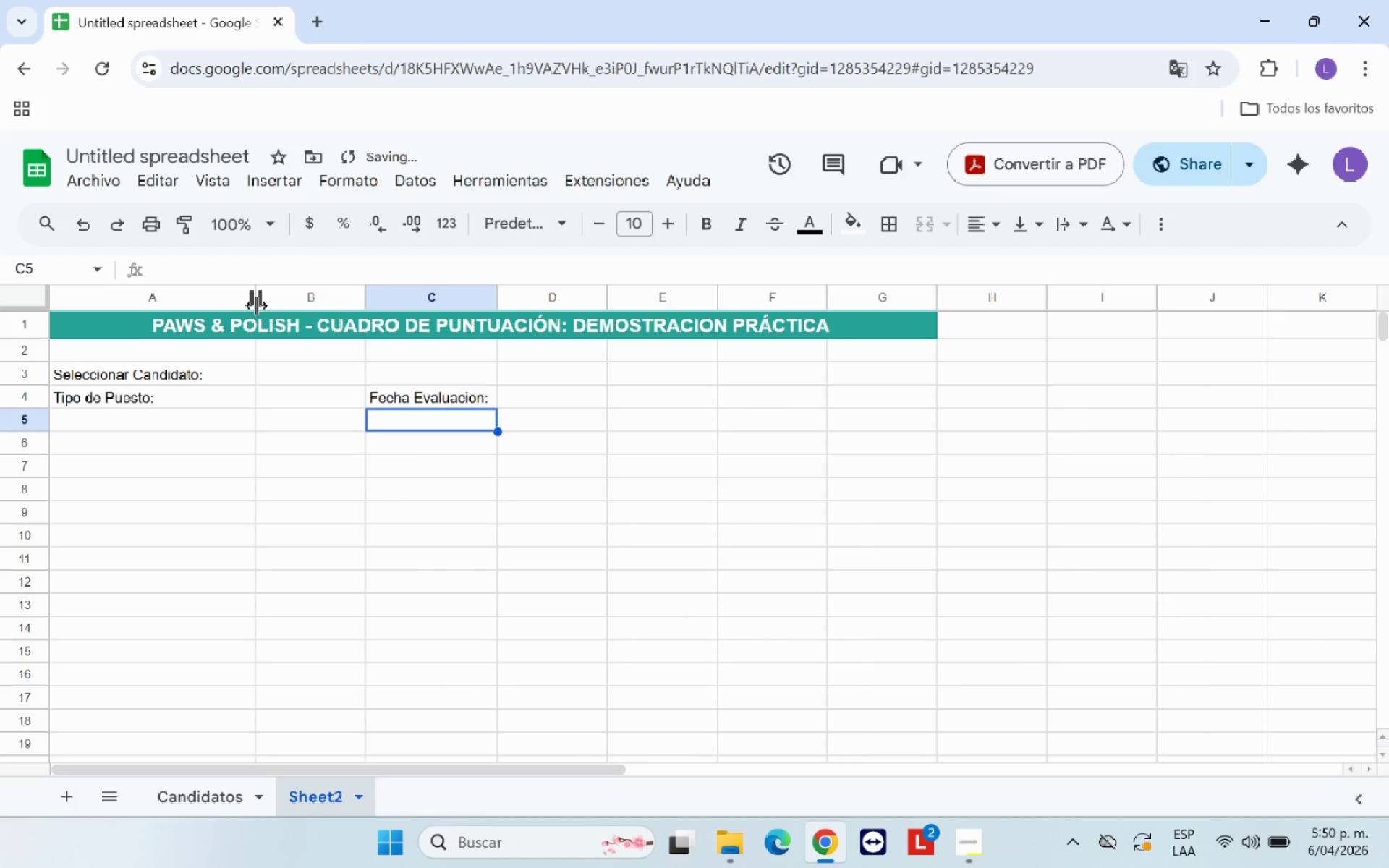 
left_click_drag(start_coordinate=[256, 305], to_coordinate=[216, 313])
 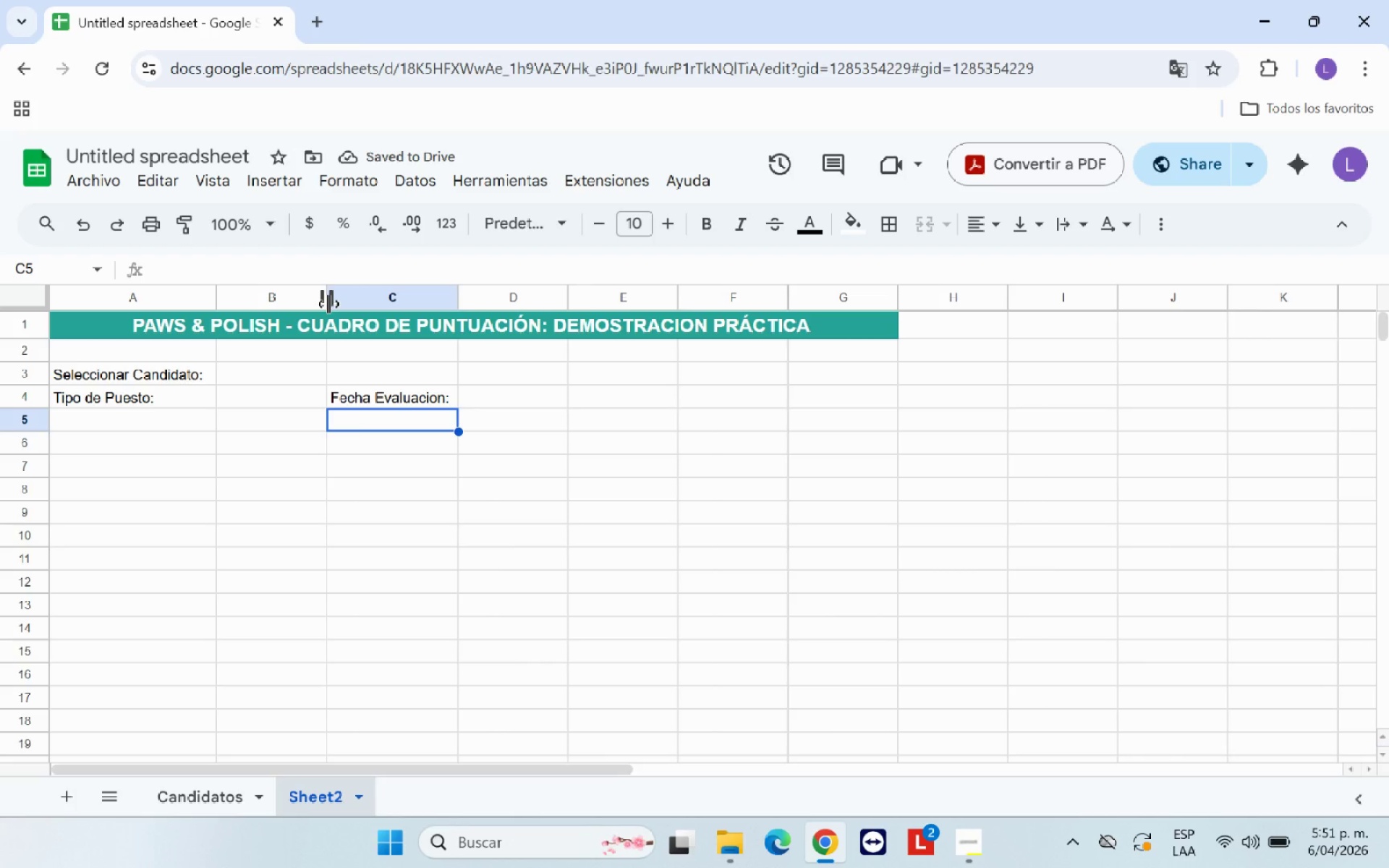 
left_click([496, 400])
 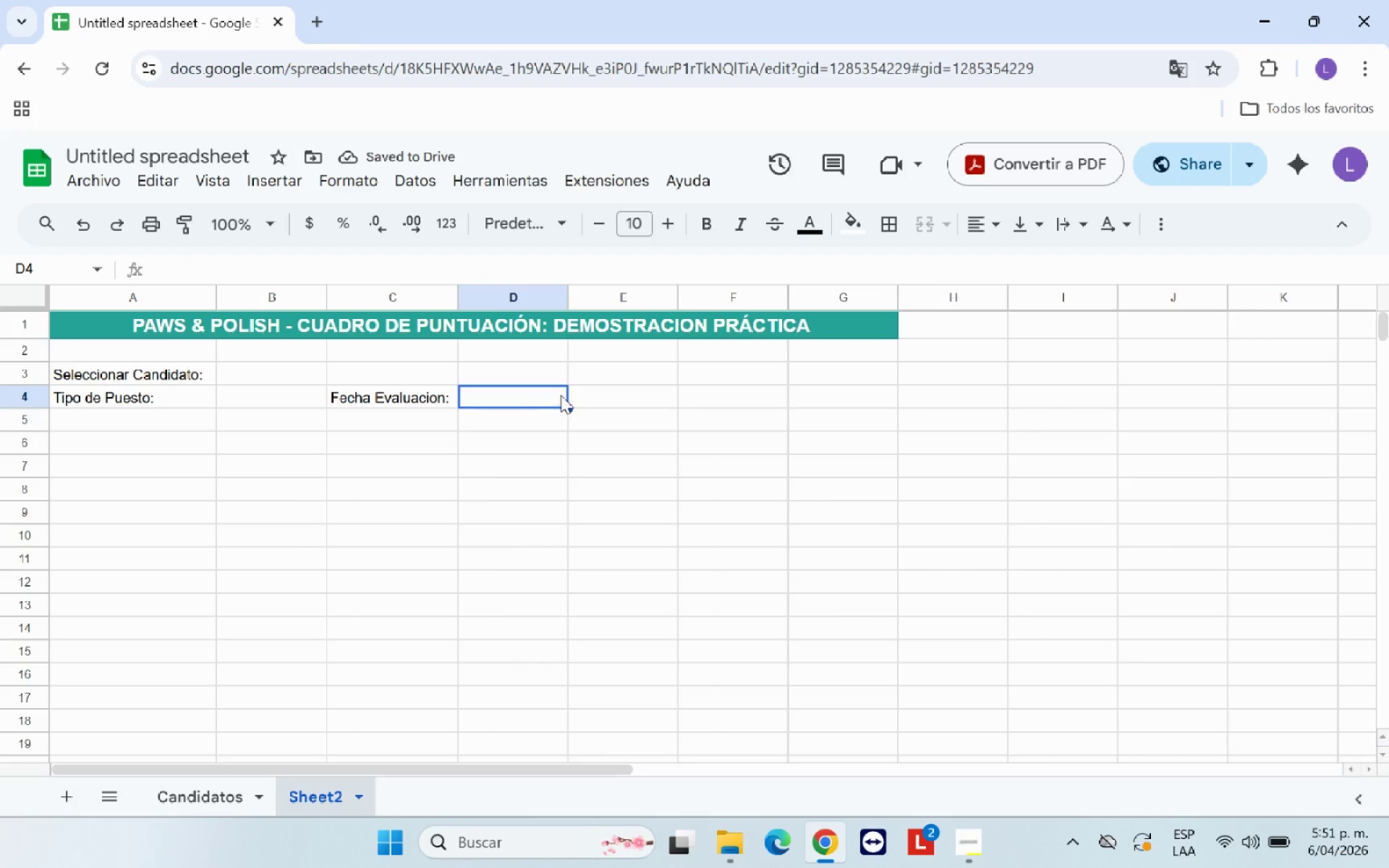 
left_click([611, 388])
 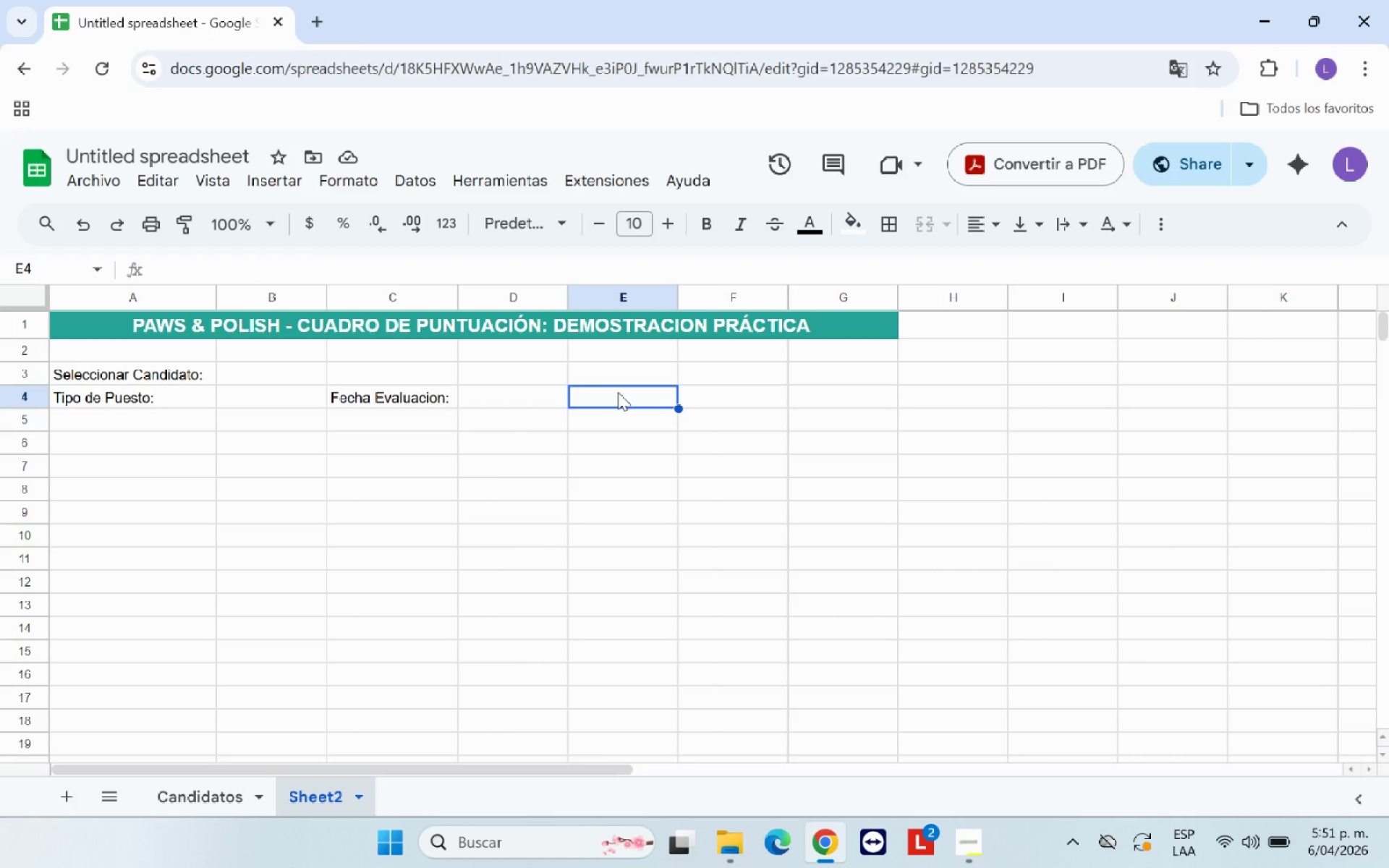 
type(Evaluacion)
key(Backspace)
key(Backspace)
type(o;)
key(Backspace)
type(;on> )
 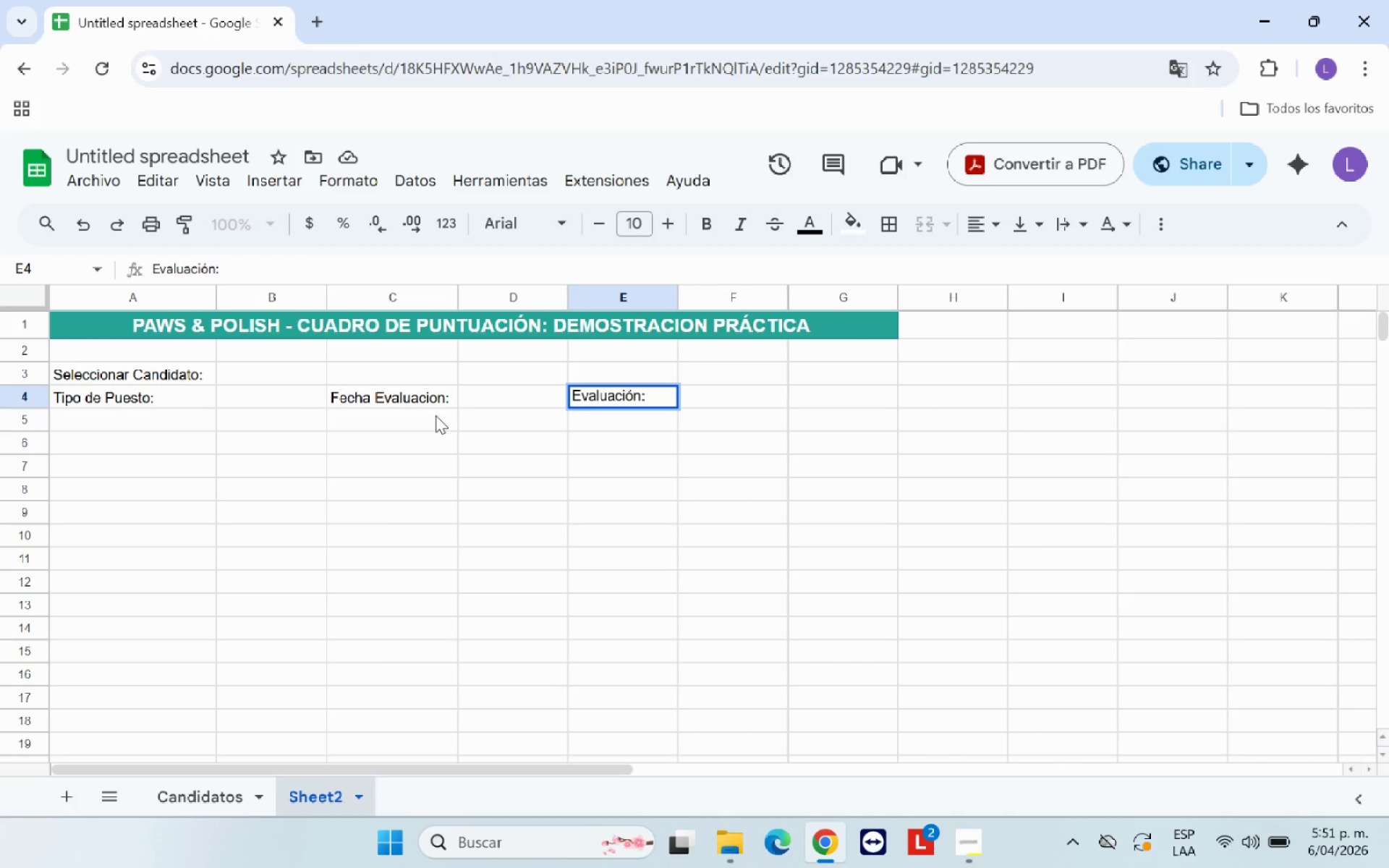 
left_click([438, 396])
 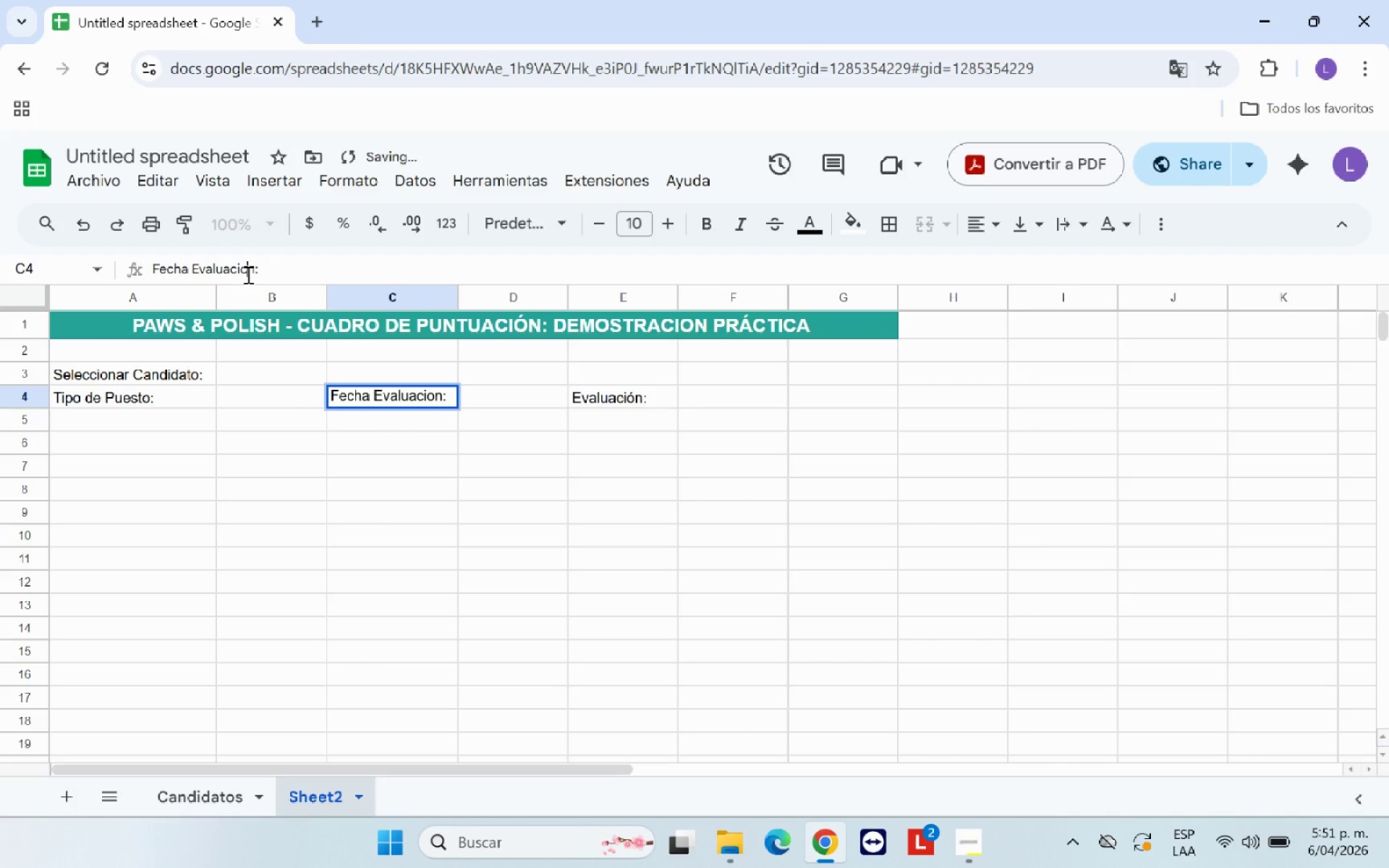 
key(Backspace)
 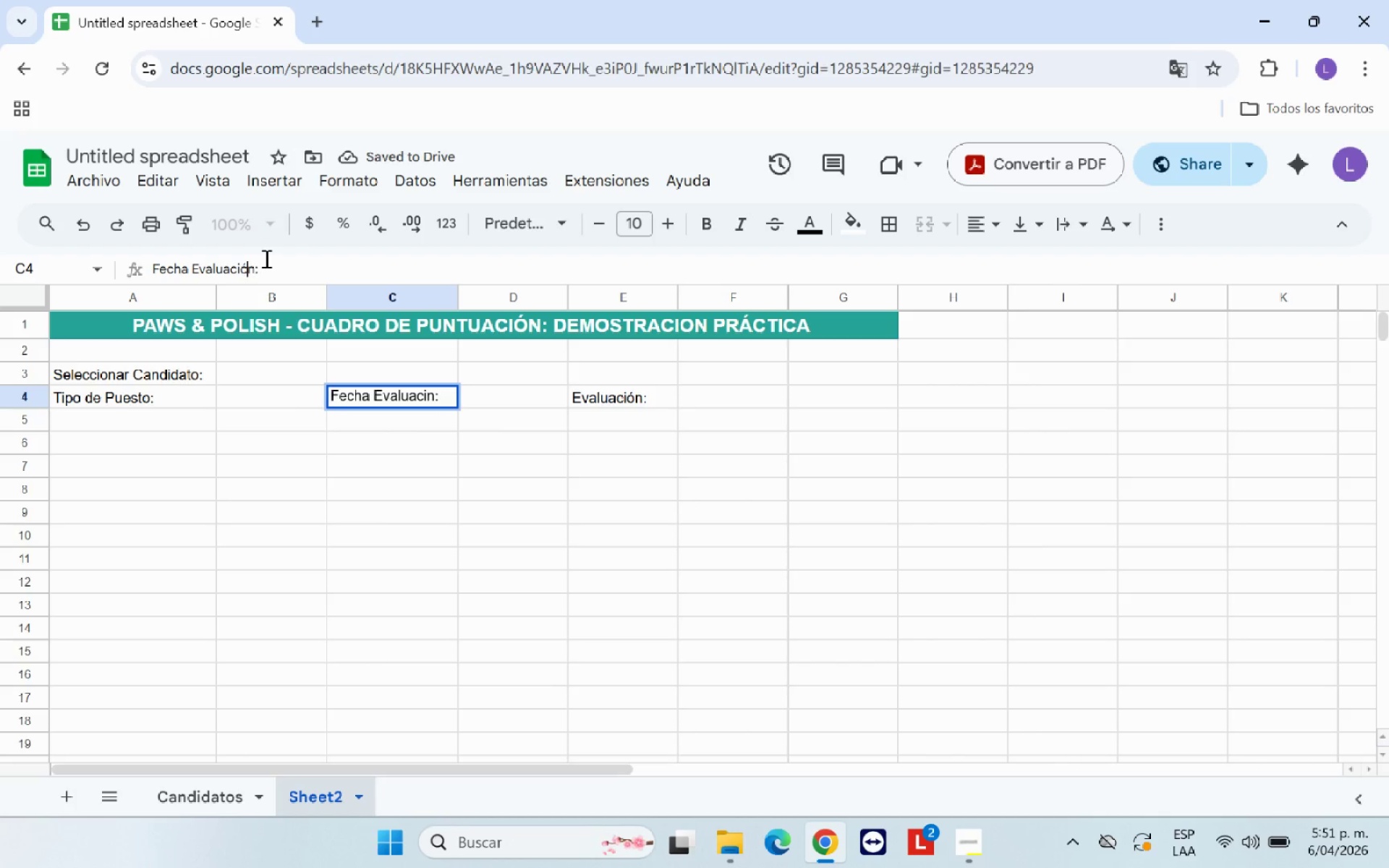 
key(O)
 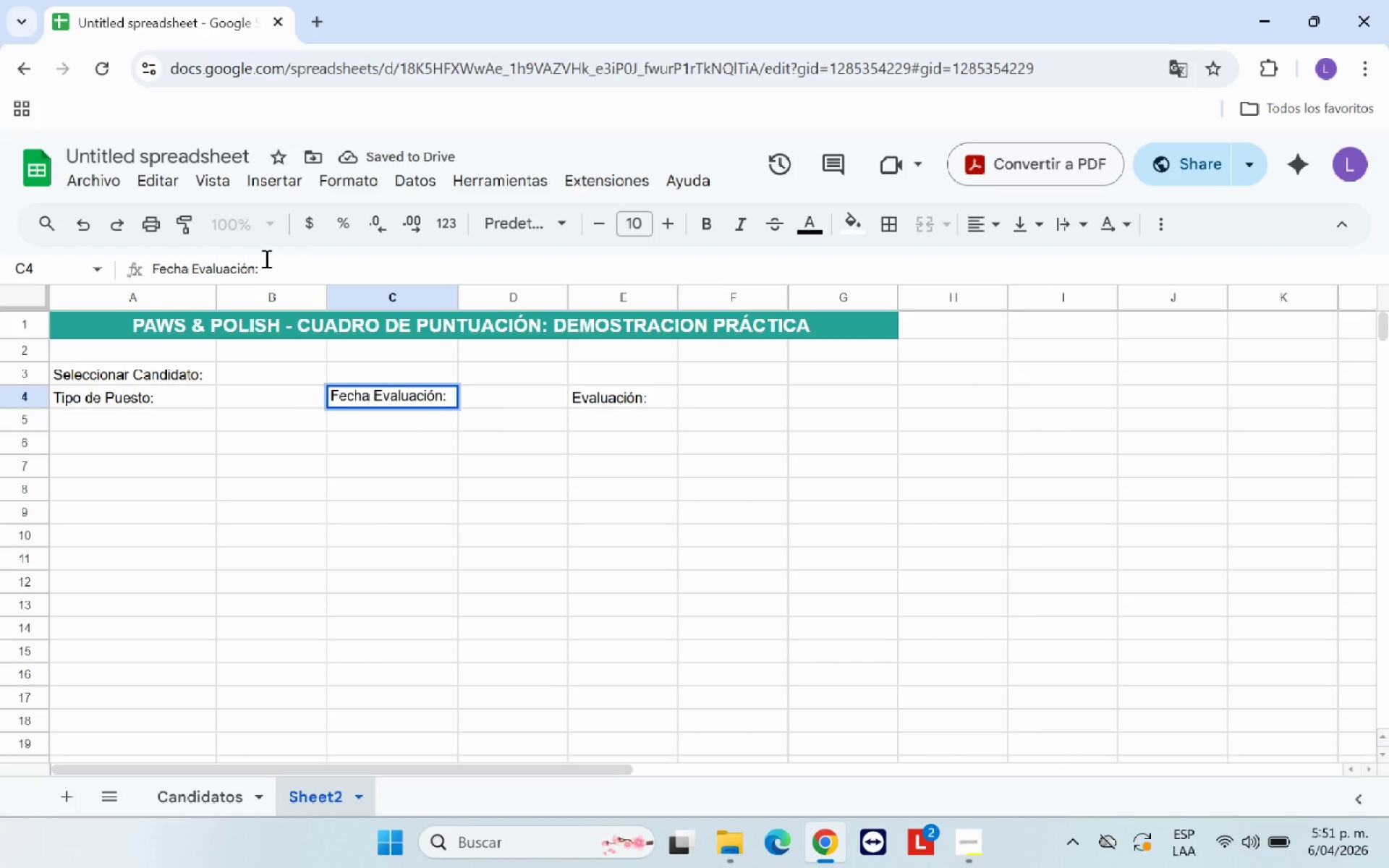 
key(Semicolon)
 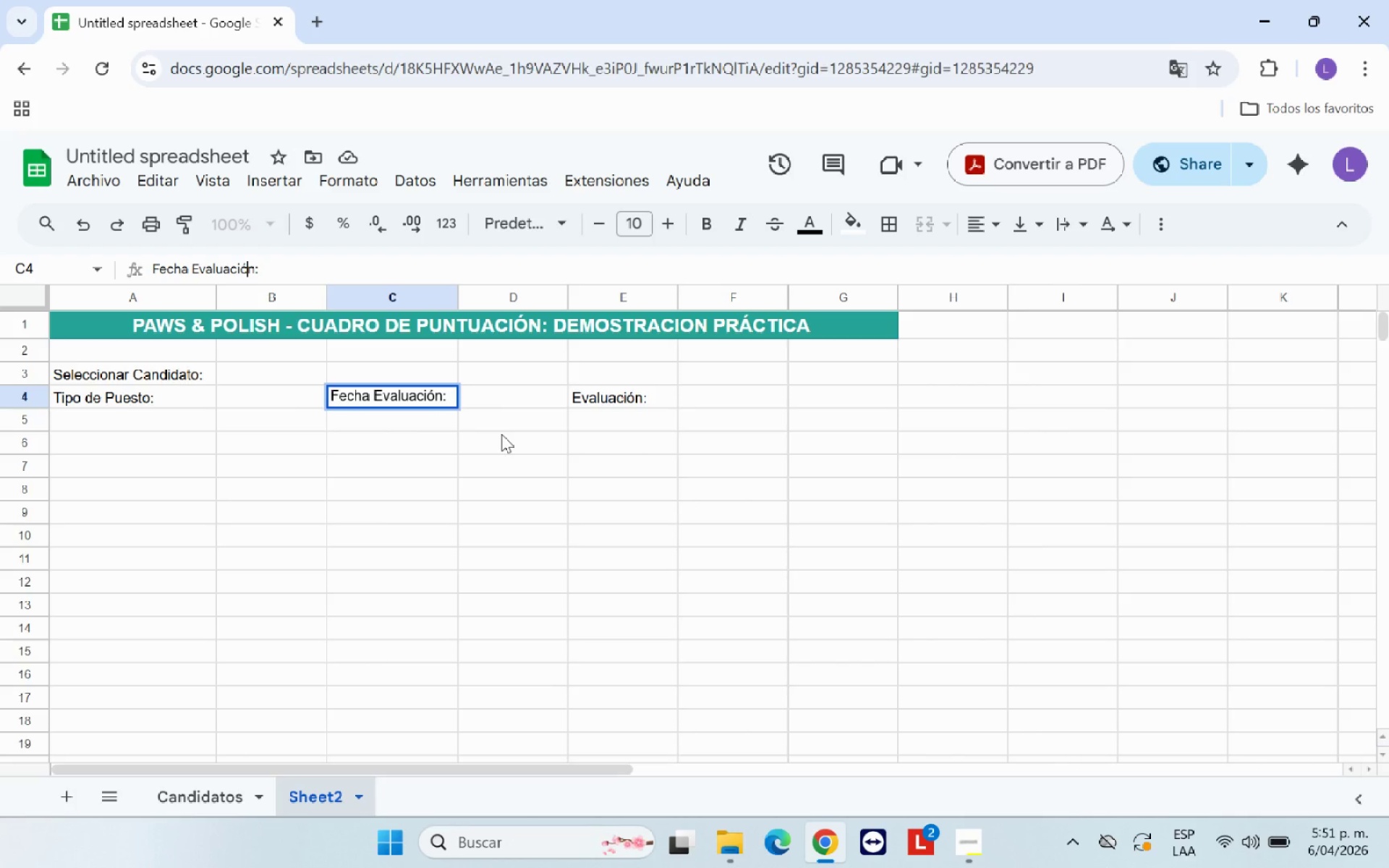 
left_click([638, 402])
 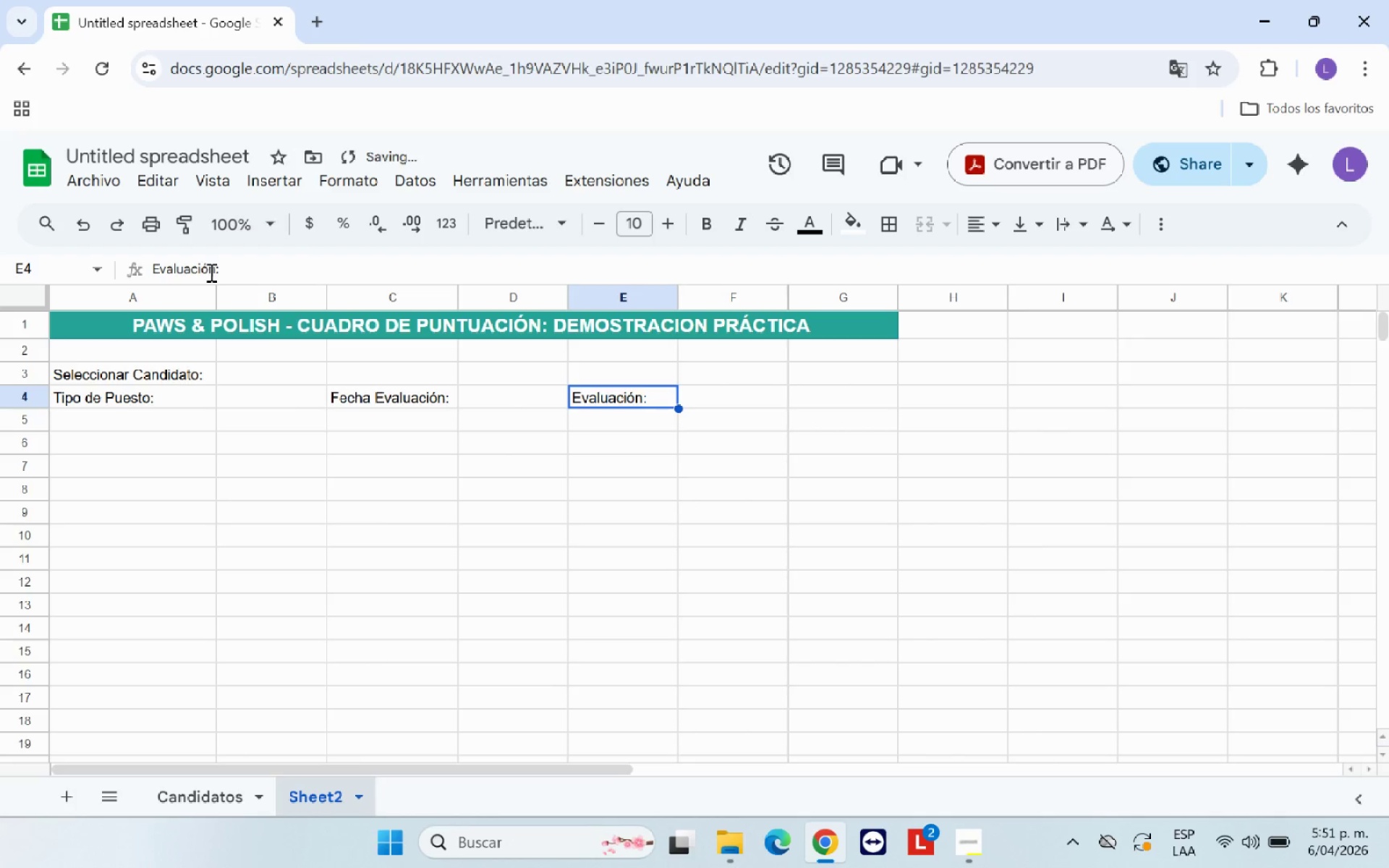 
left_click([213, 270])
 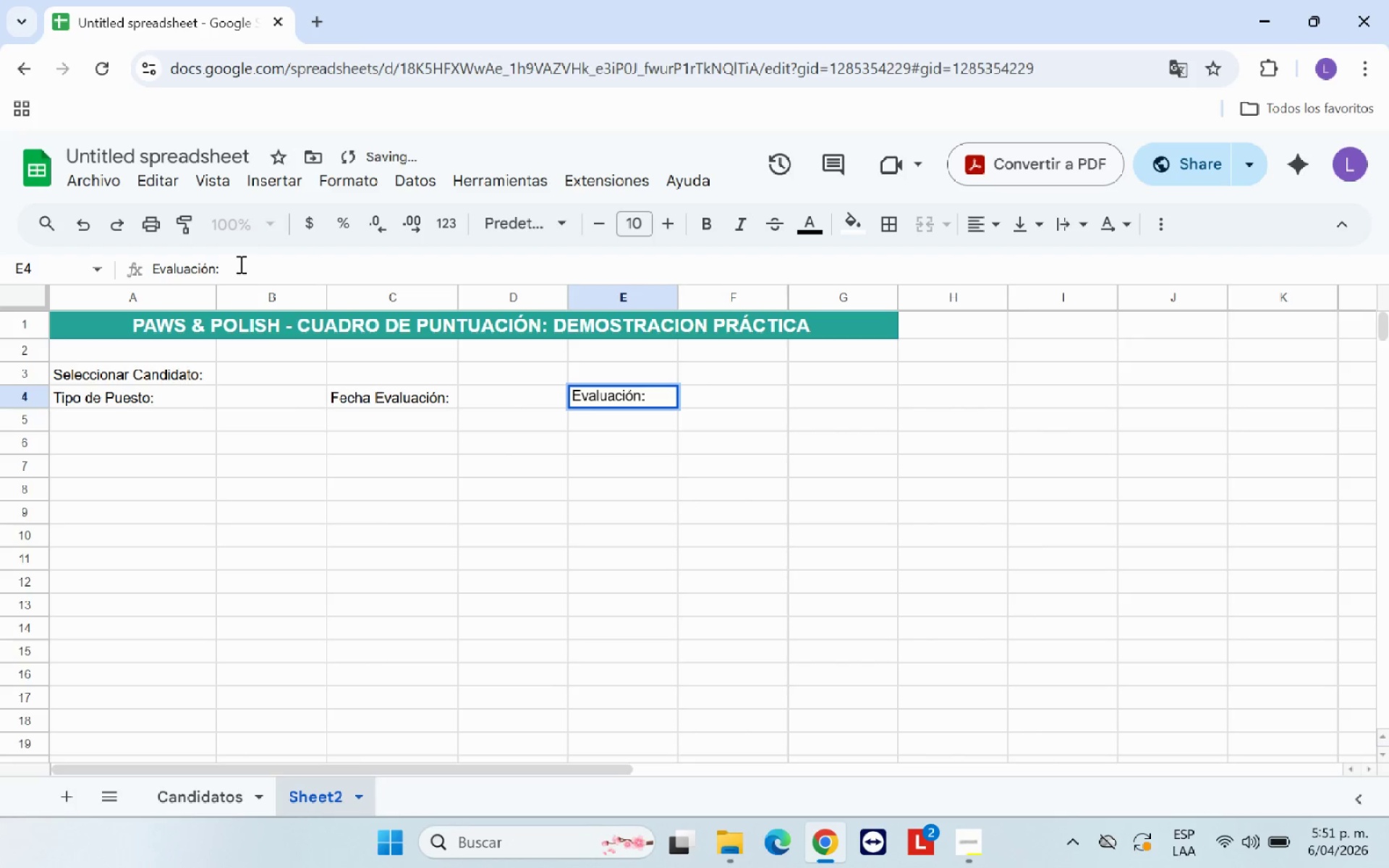 
key(Backspace)
key(Backspace)
key(Backspace)
key(Backspace)
type(dor)
 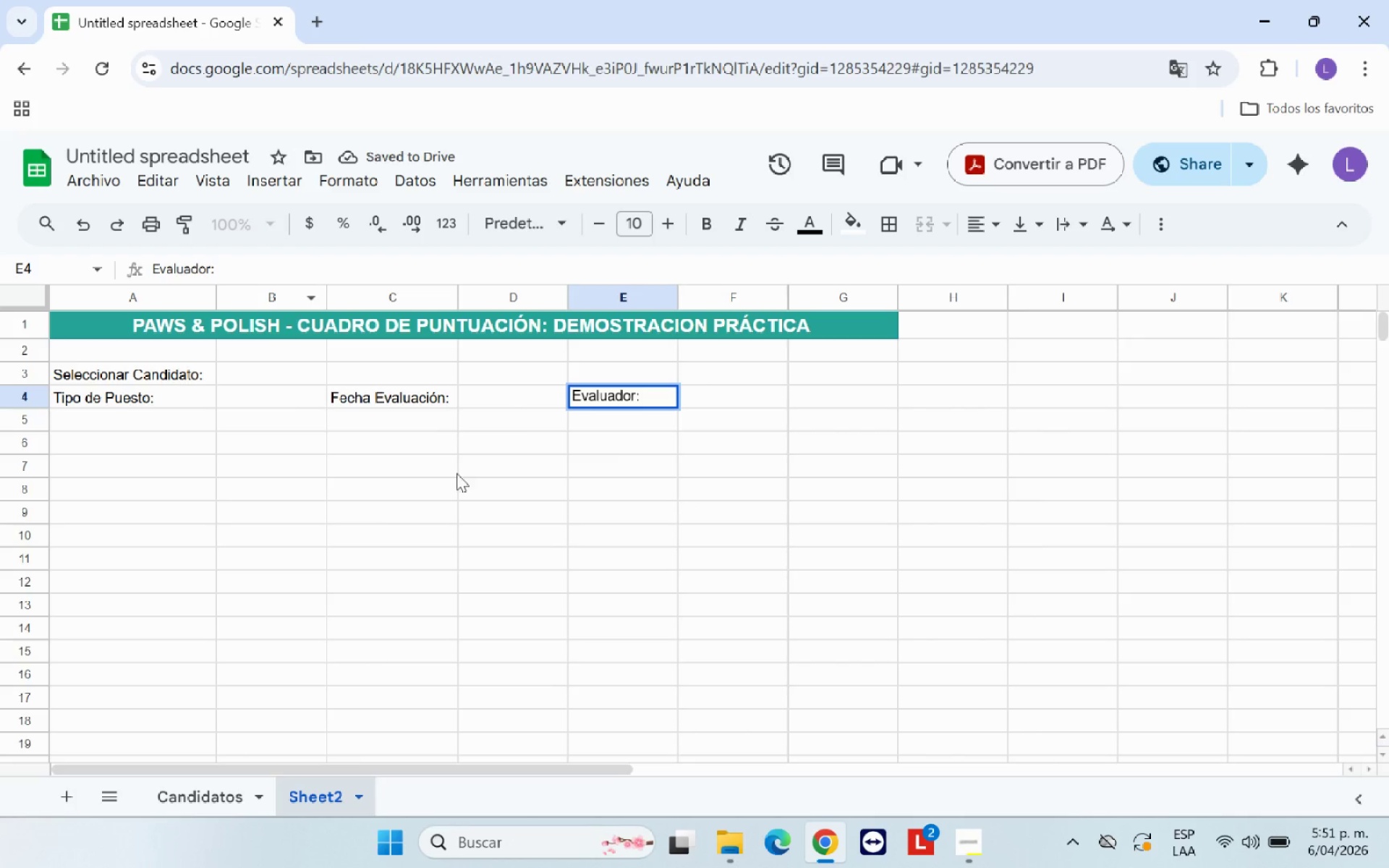 
left_click([607, 540])
 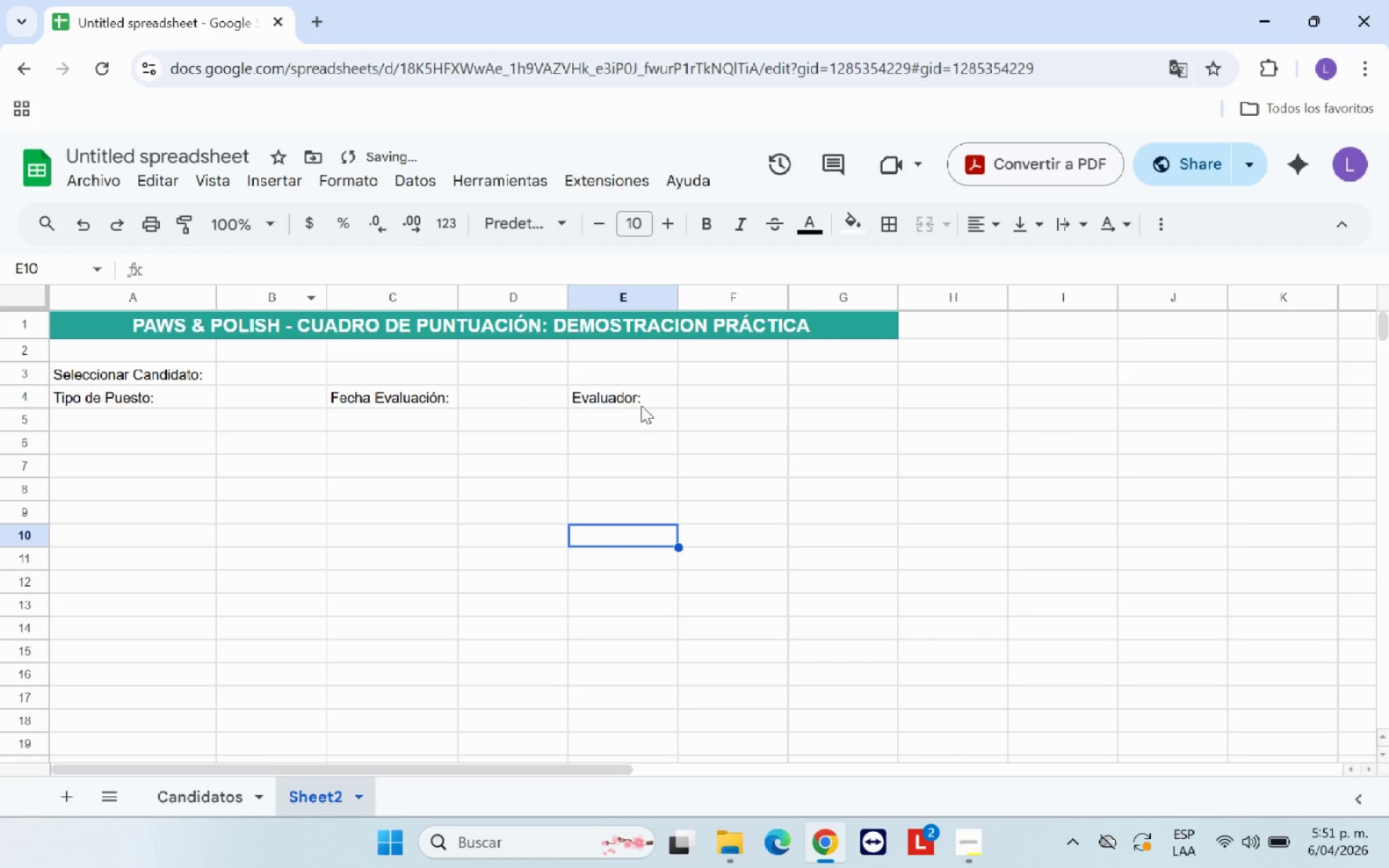 
left_click([707, 398])
 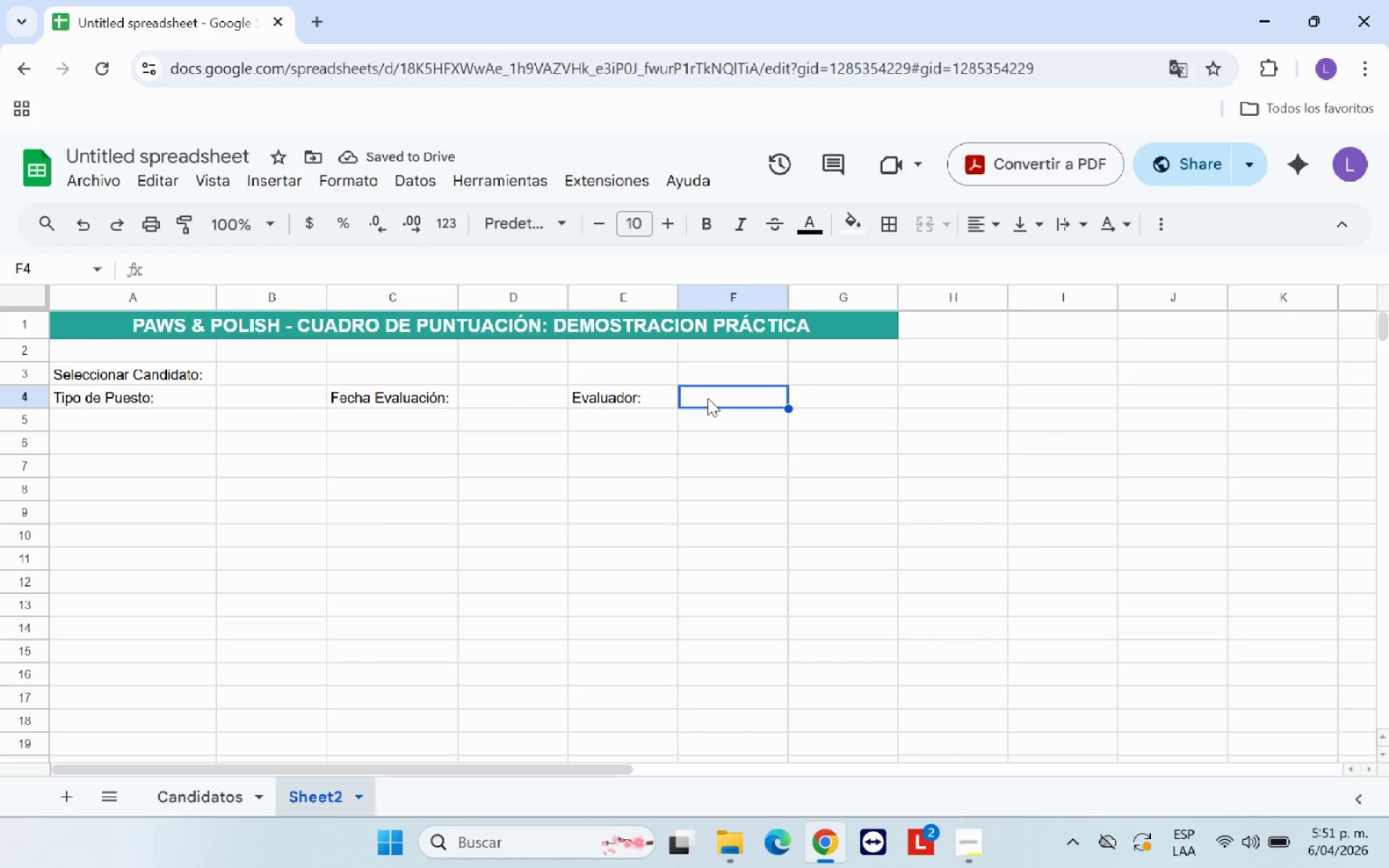 
type(Juan Perez)
 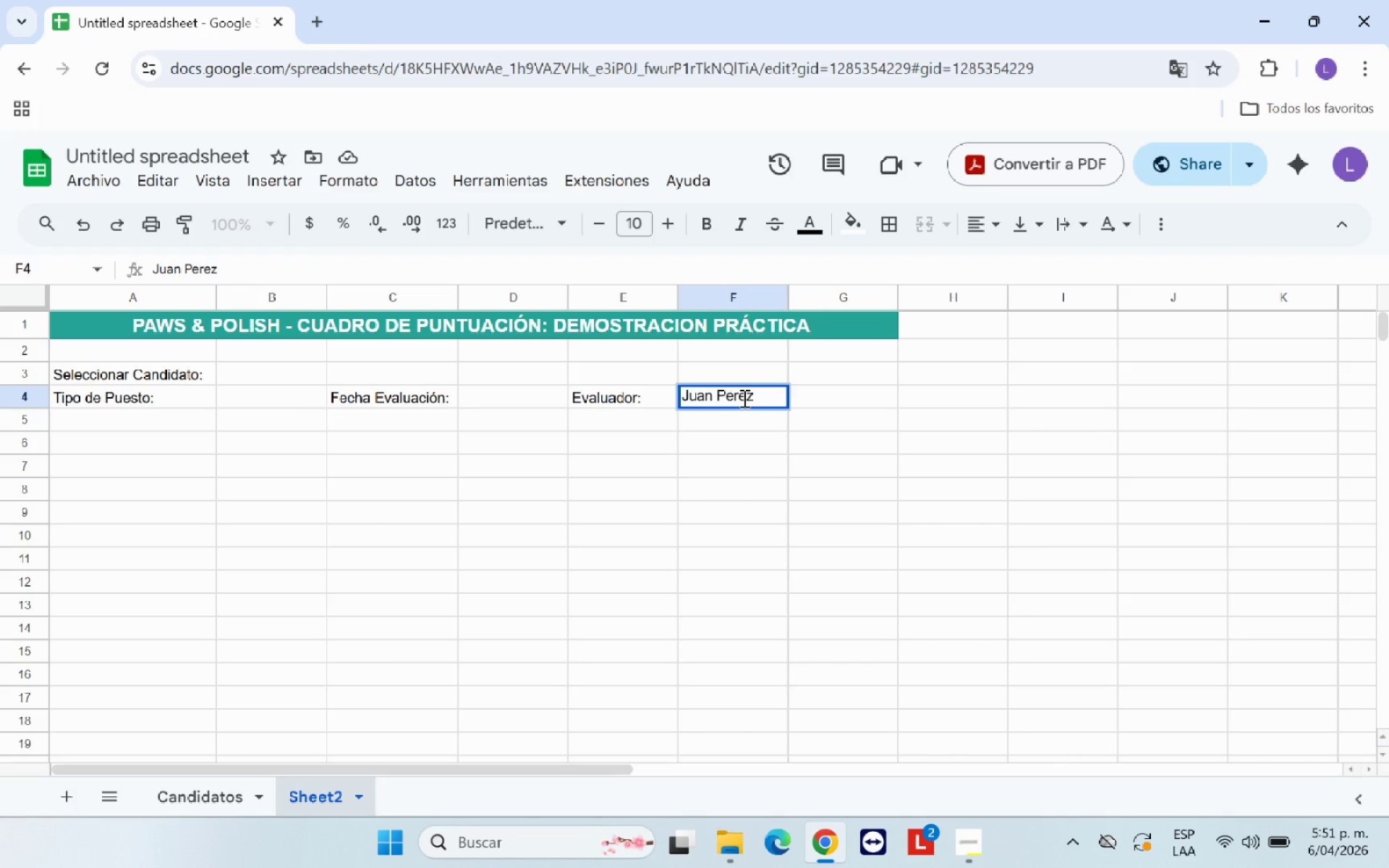 
left_click([737, 398])
 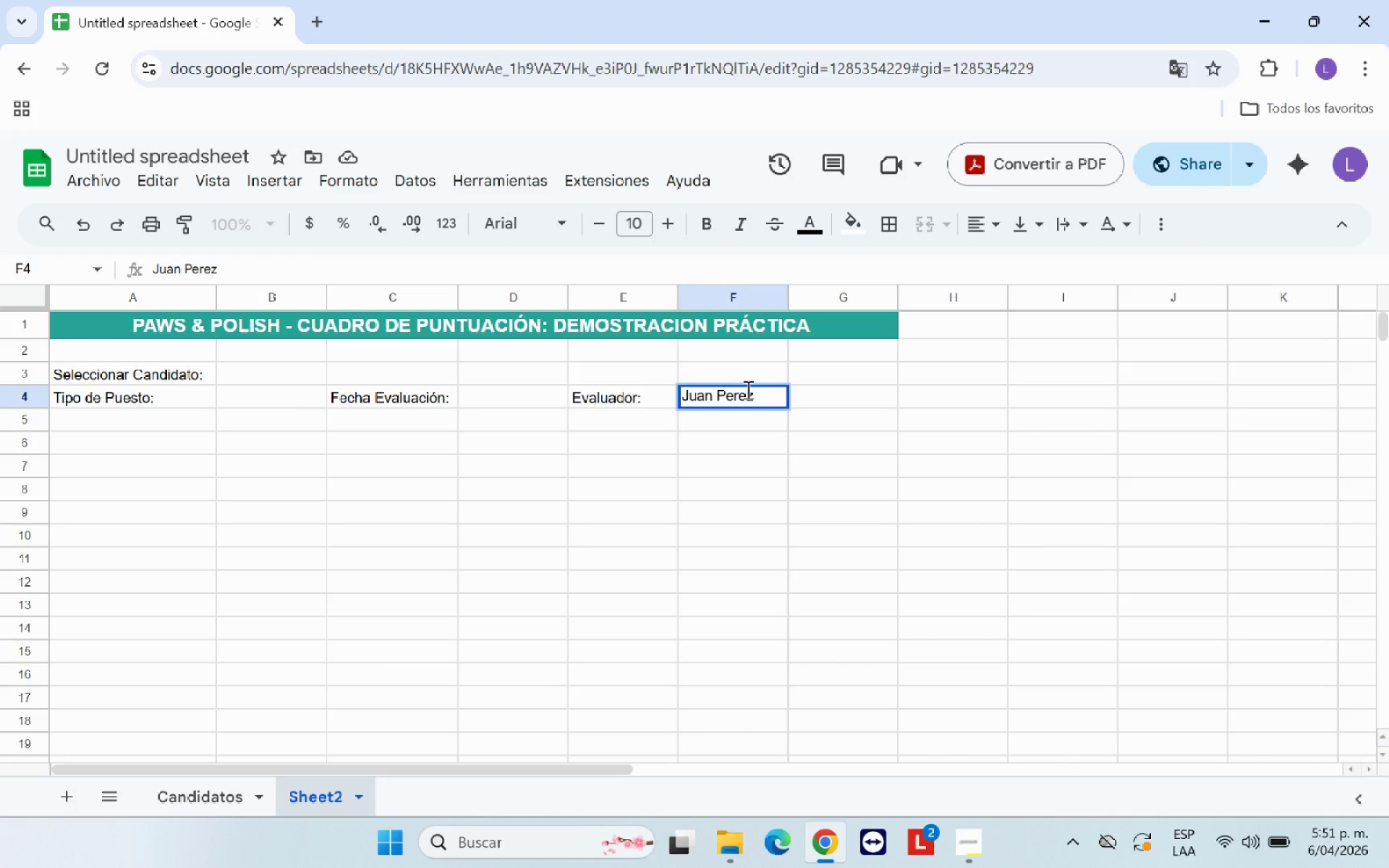 
key(ArrowLeft)
 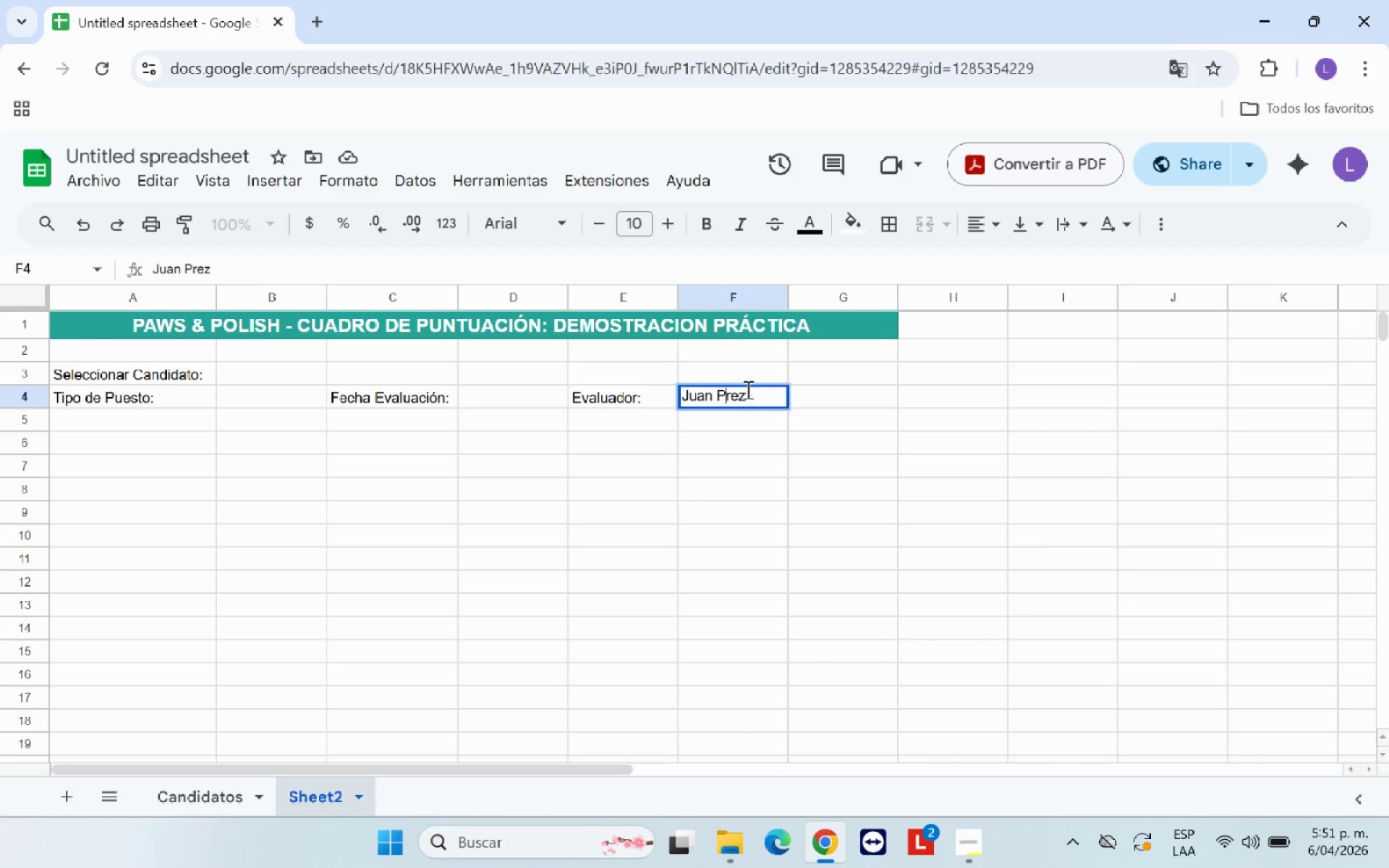 
key(Backspace)
 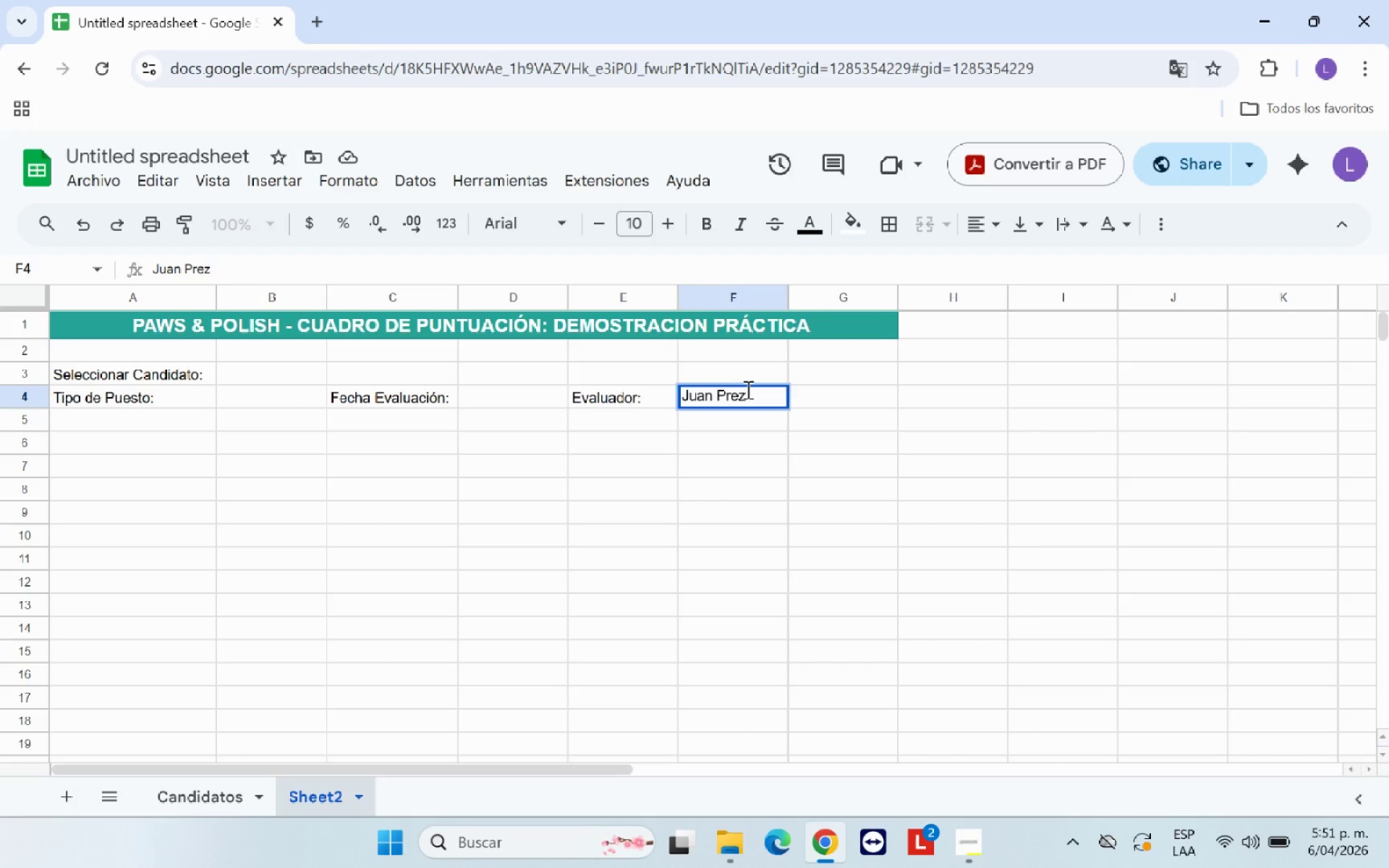 
key(Semicolon)
 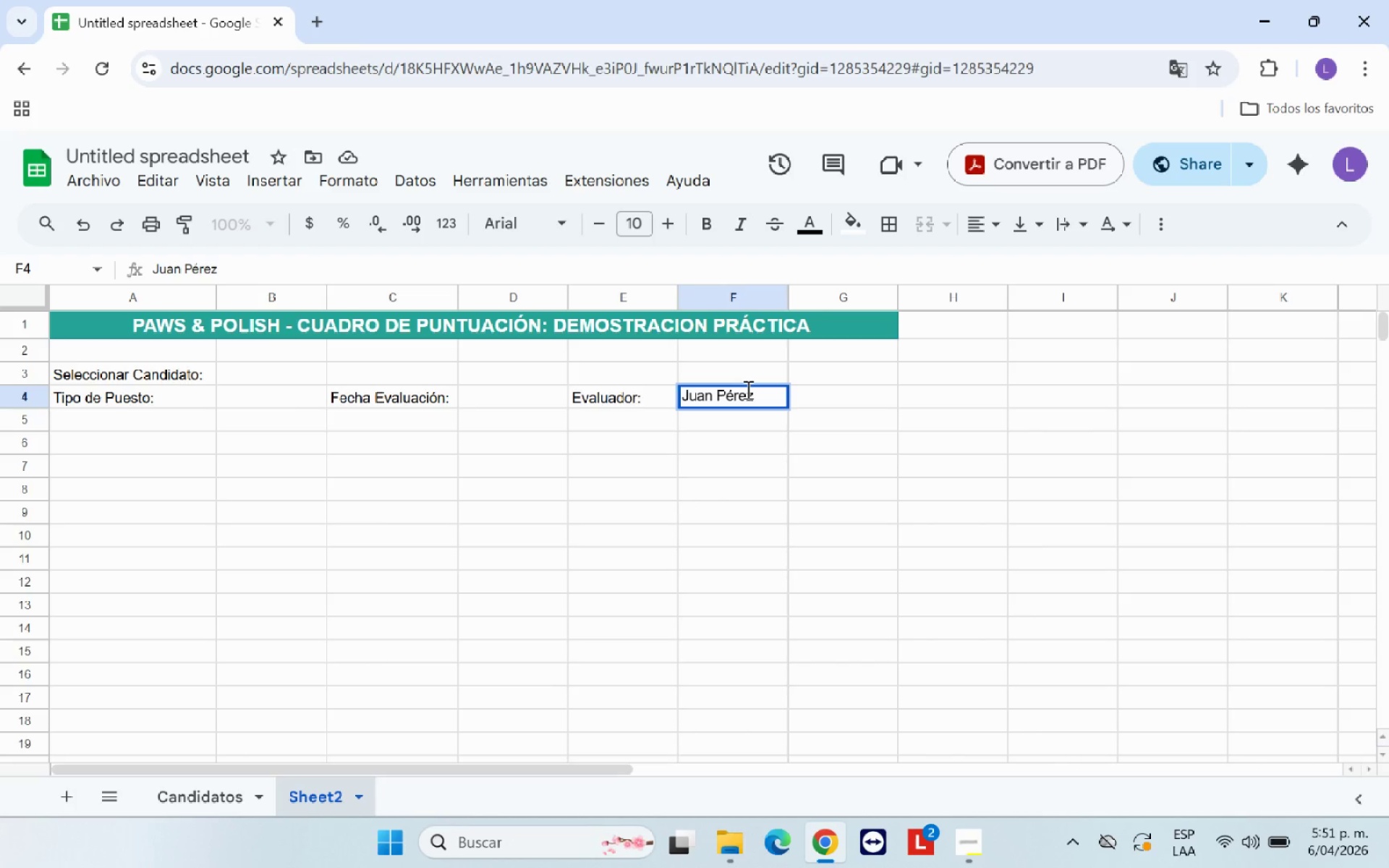 
key(E)
 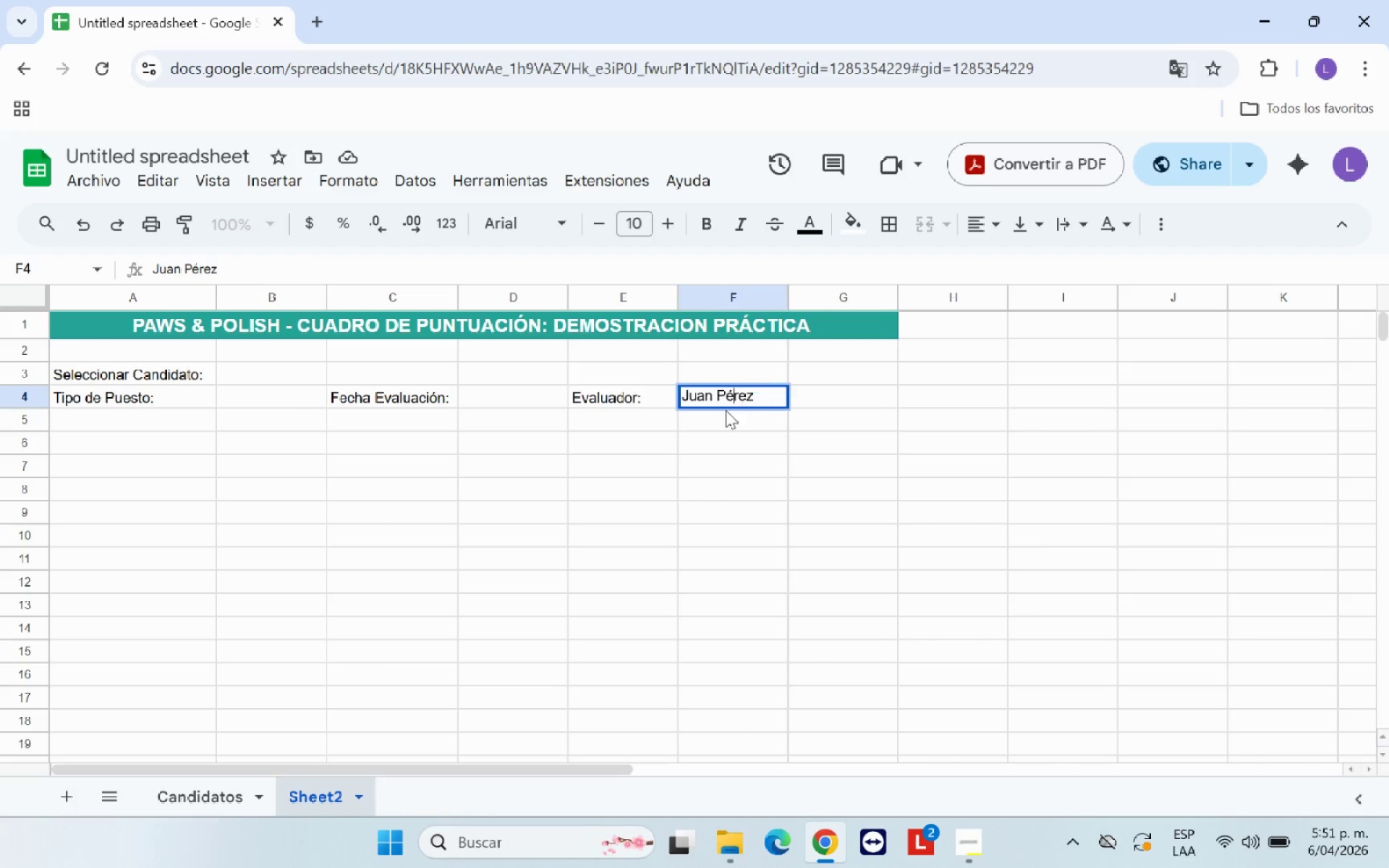 
left_click([690, 442])
 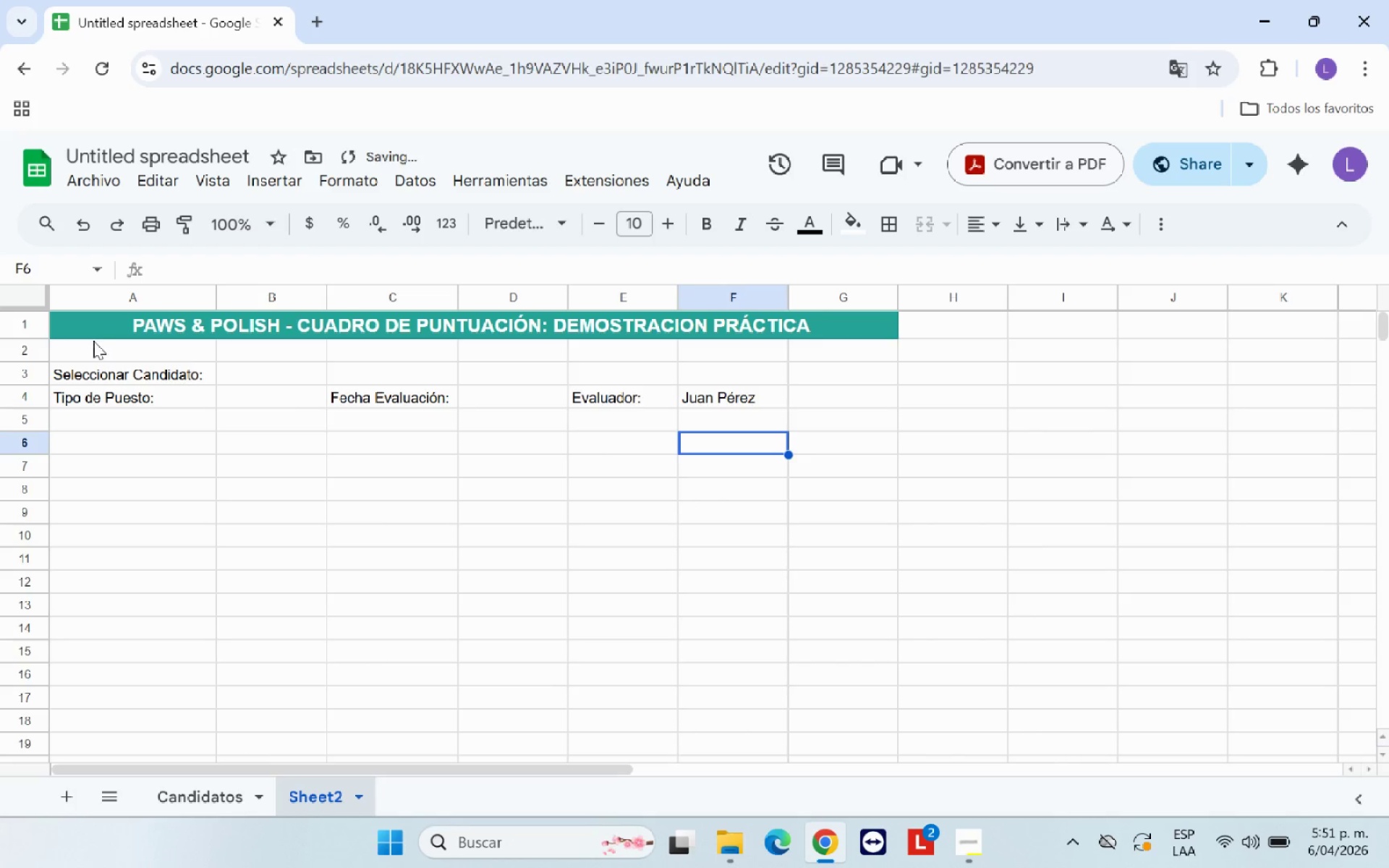 
left_click_drag(start_coordinate=[108, 371], to_coordinate=[117, 400])
 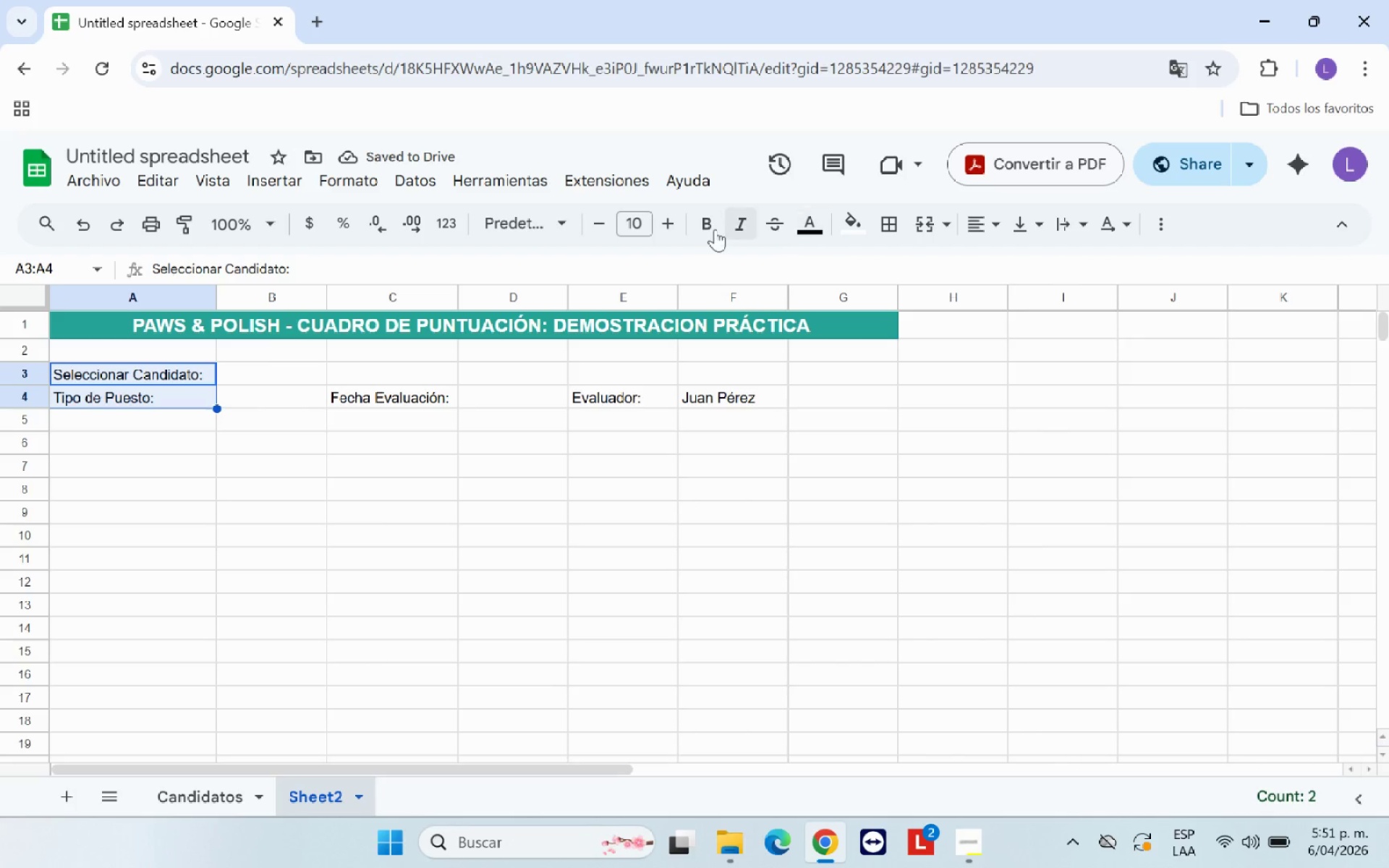 
left_click([706, 230])
 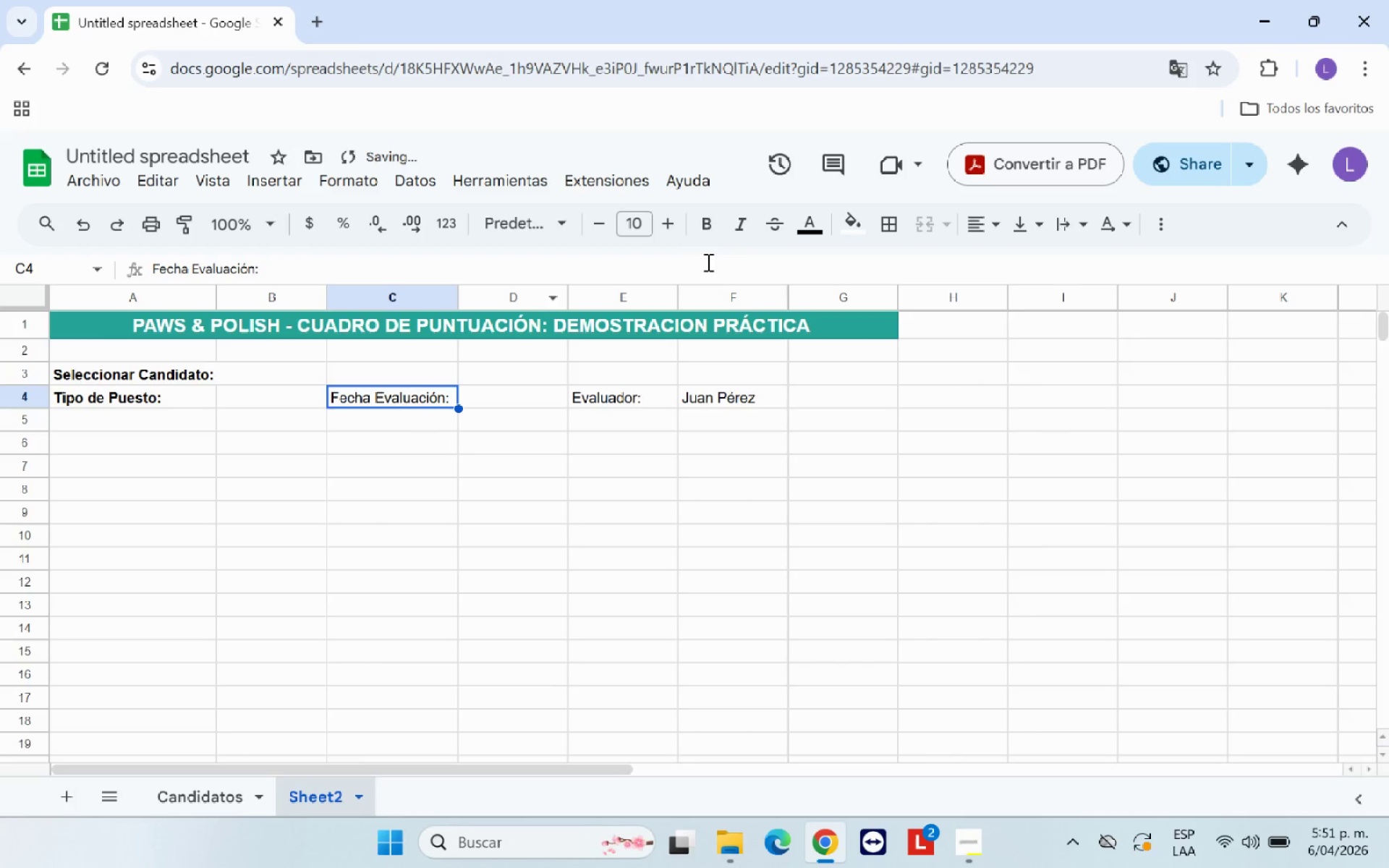 
left_click([705, 224])
 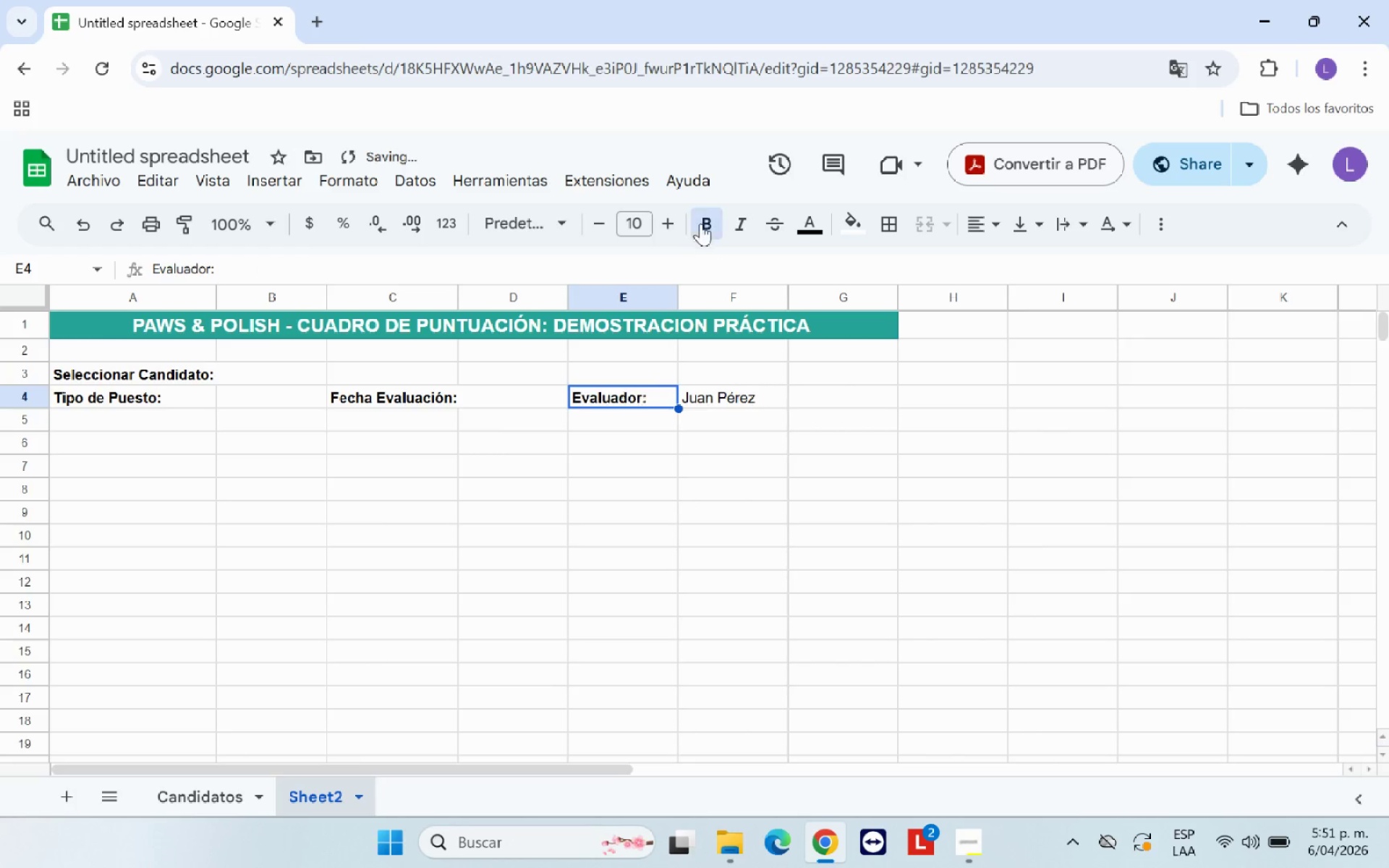 
left_click([568, 457])
 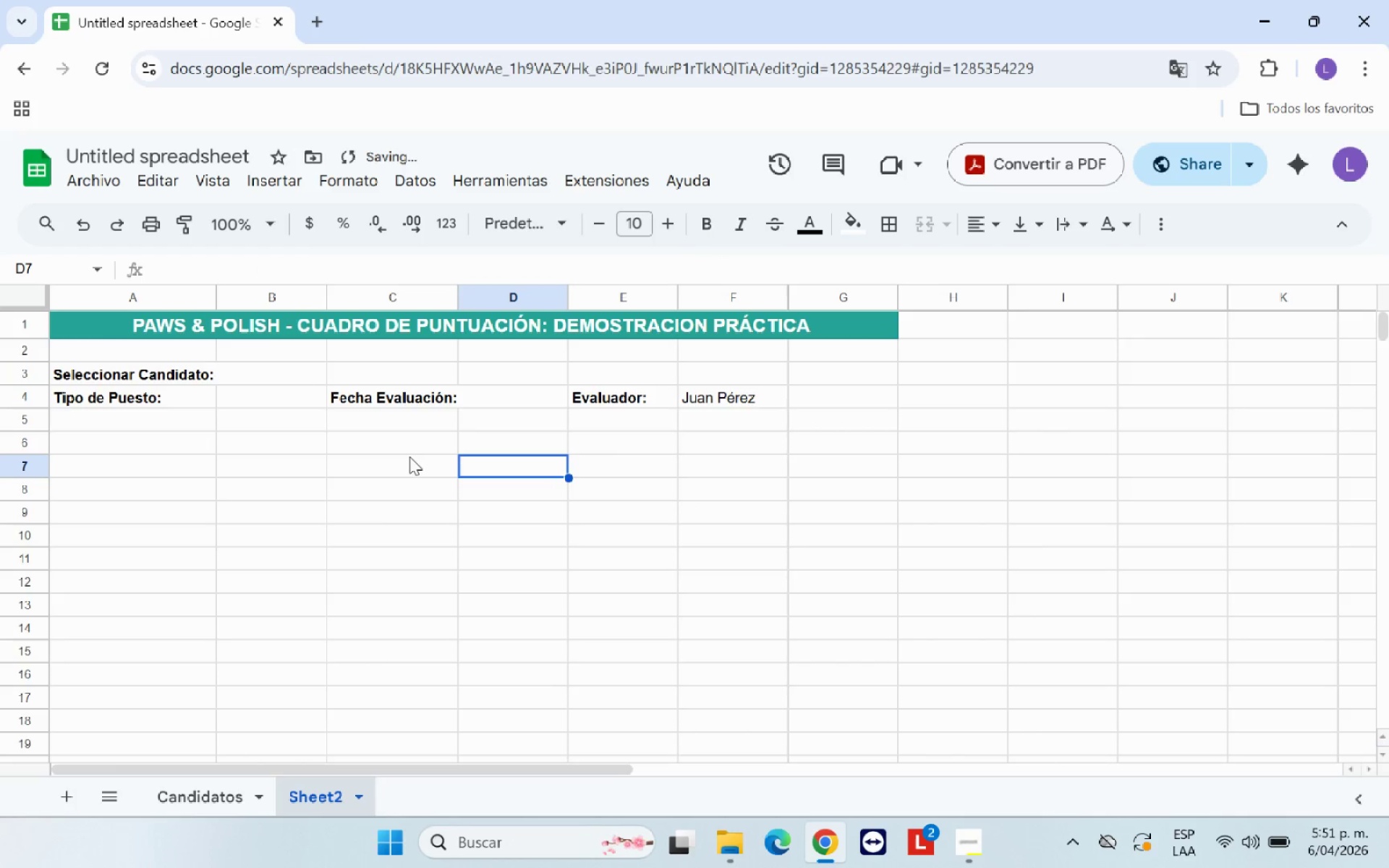 
left_click([388, 491])
 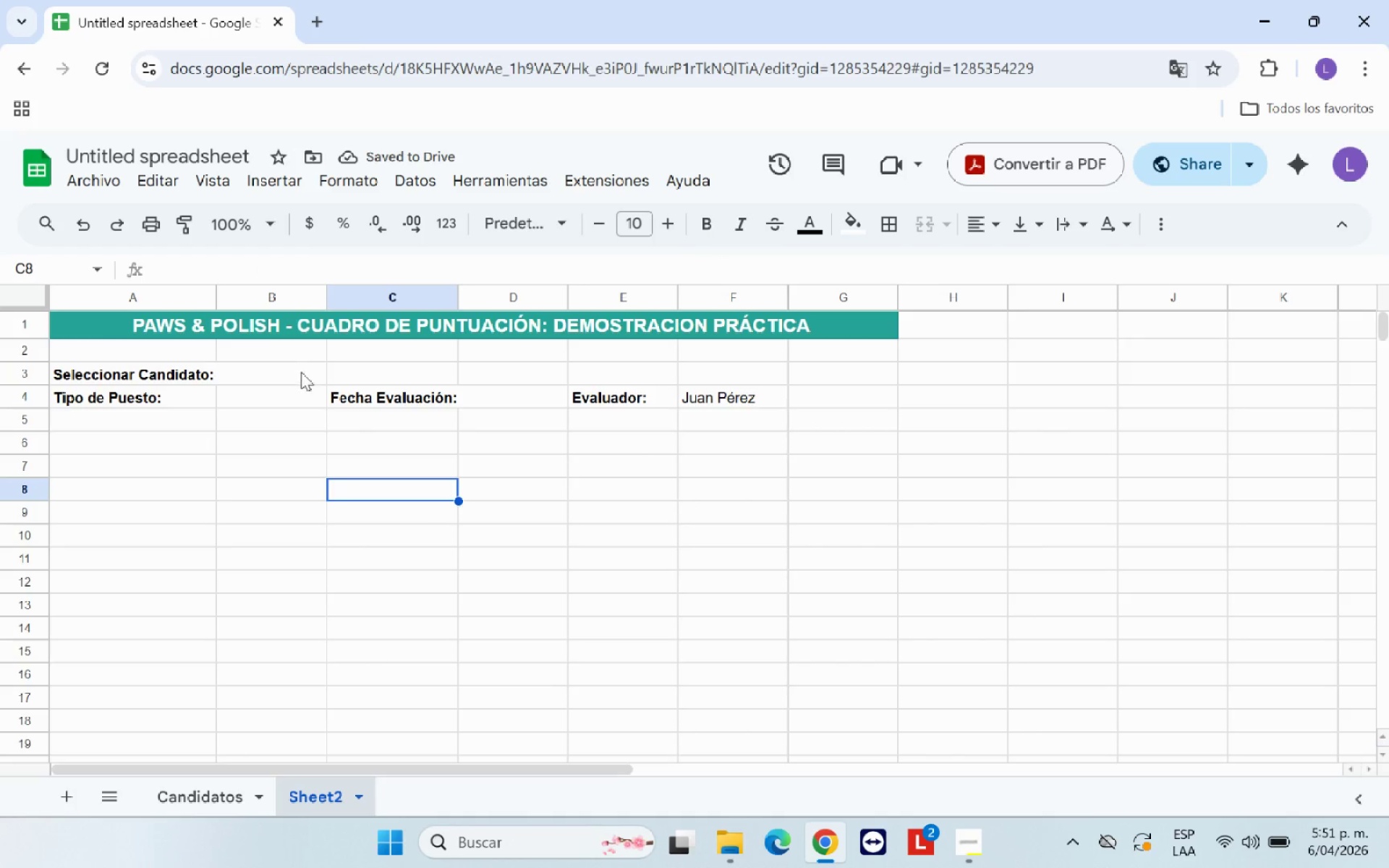 
left_click([308, 367])
 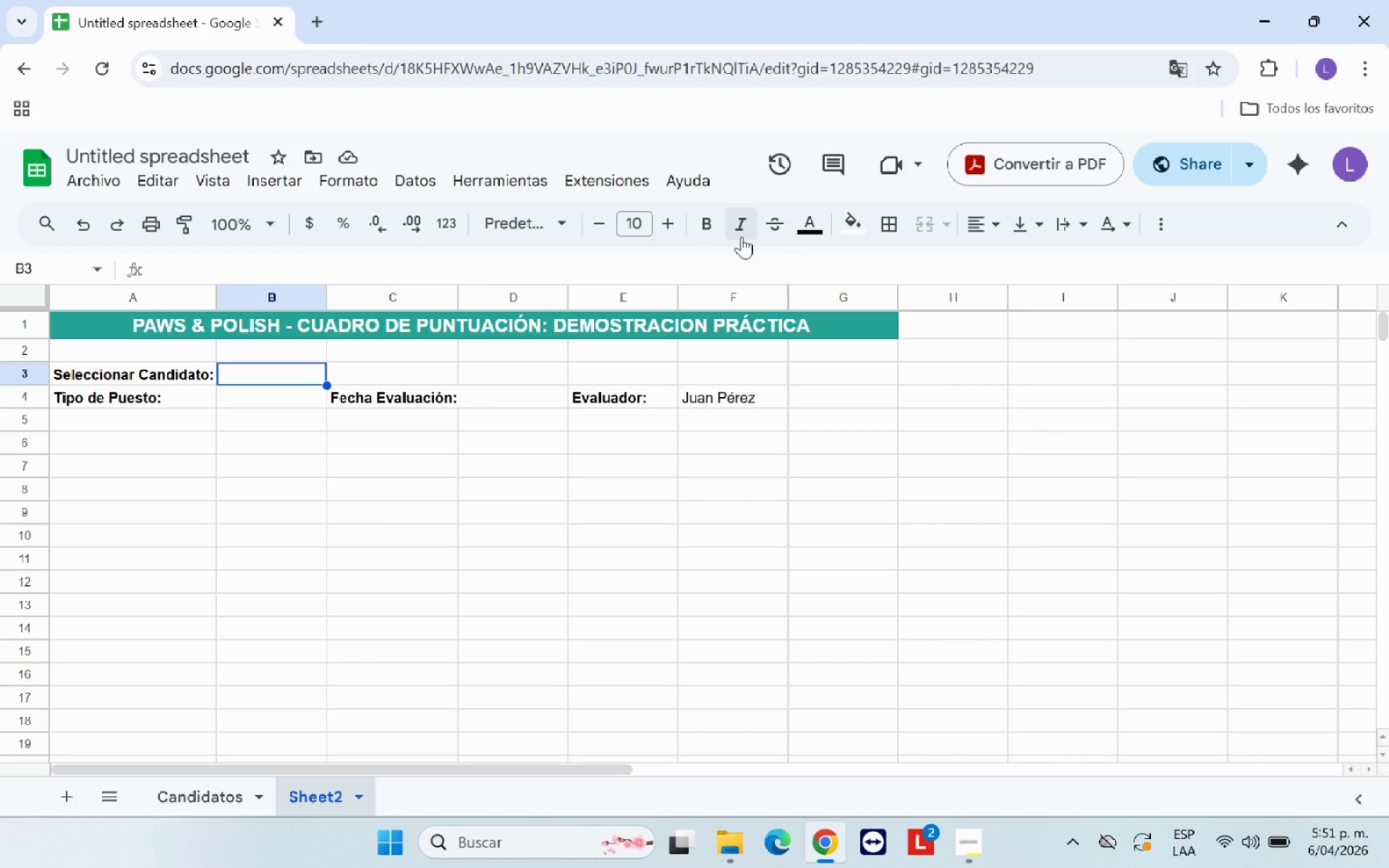 
left_click([858, 228])
 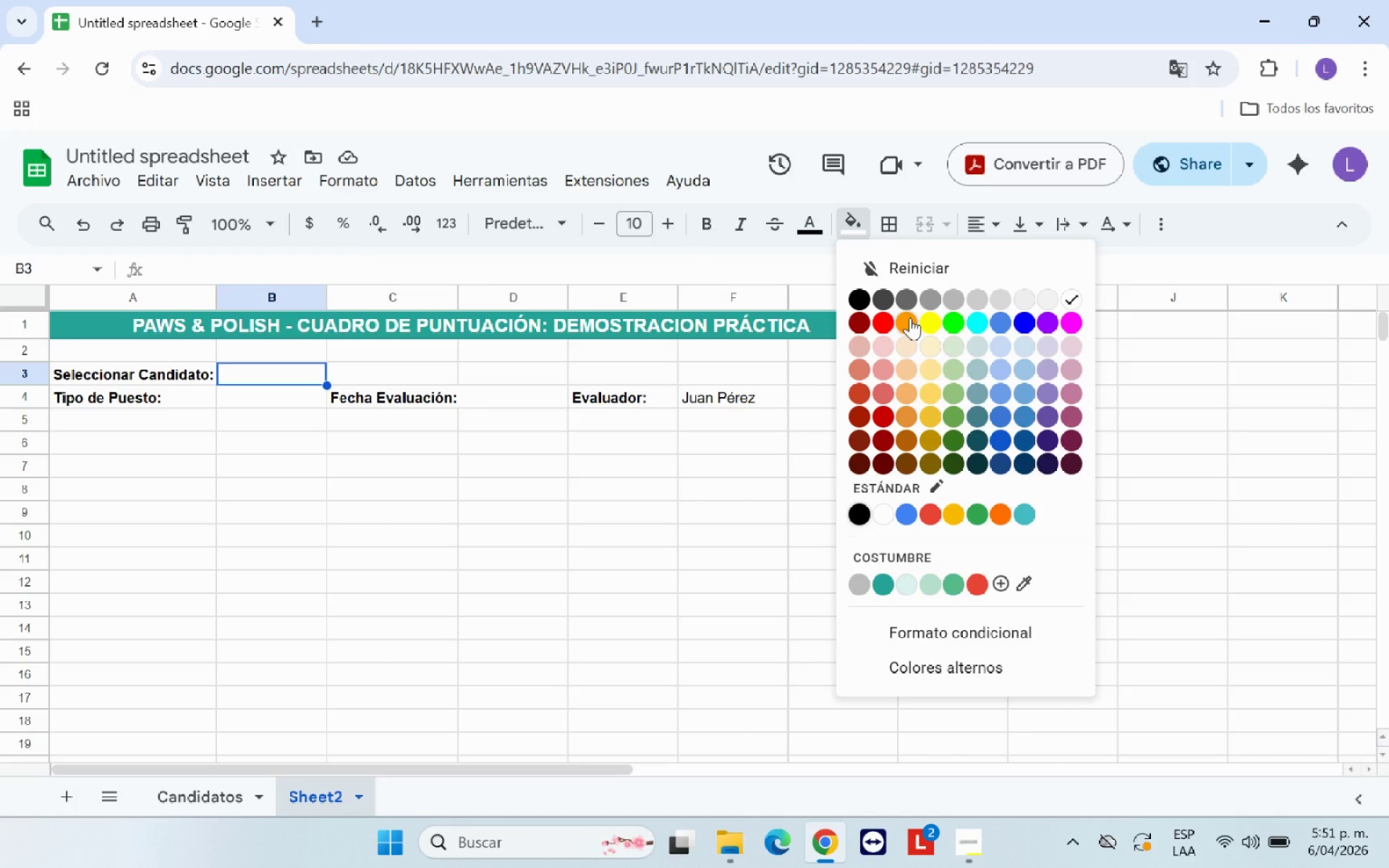 
left_click([910, 318])
 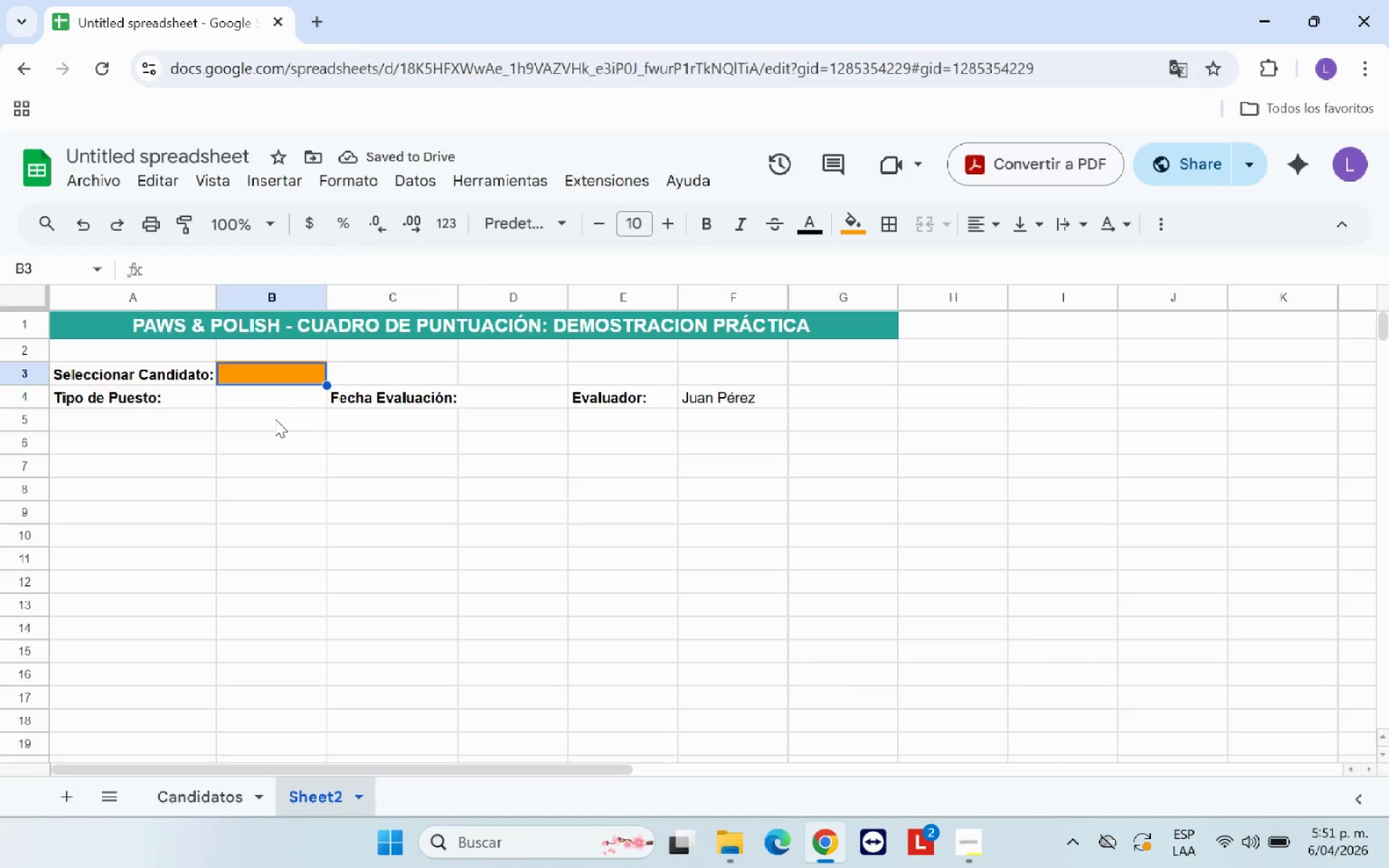 
left_click([251, 446])
 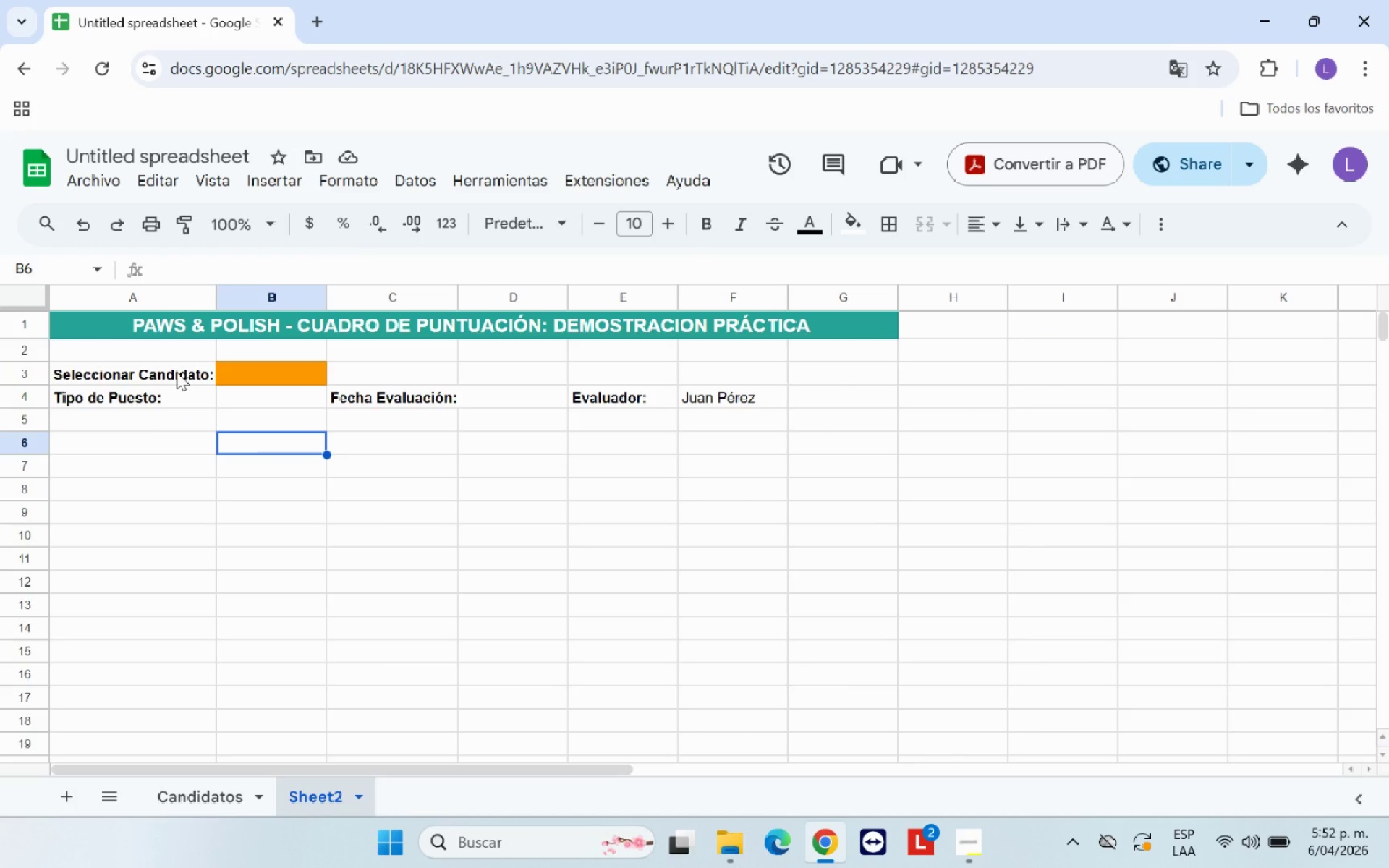 
wait(5.2)
 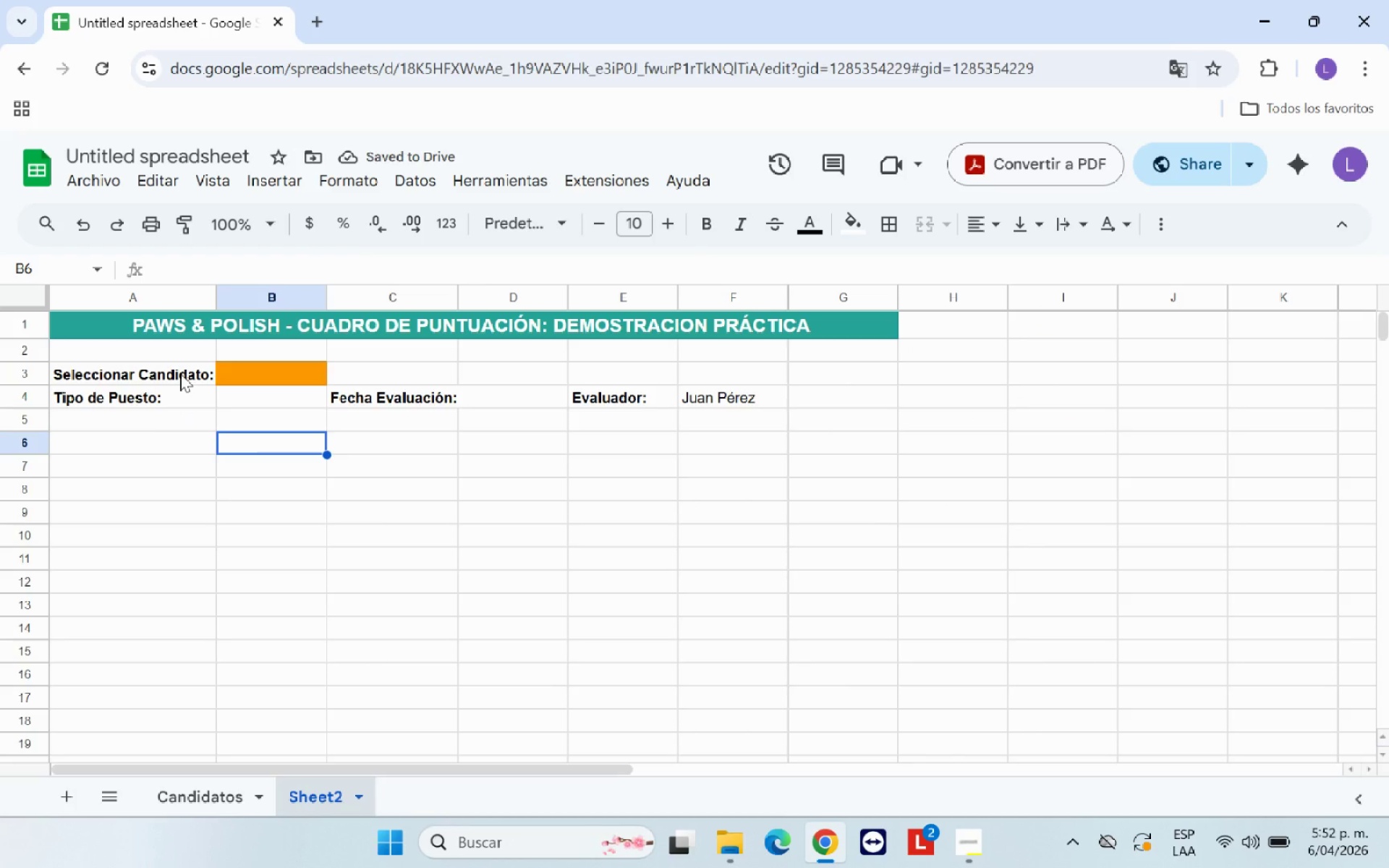 
left_click([155, 468])
 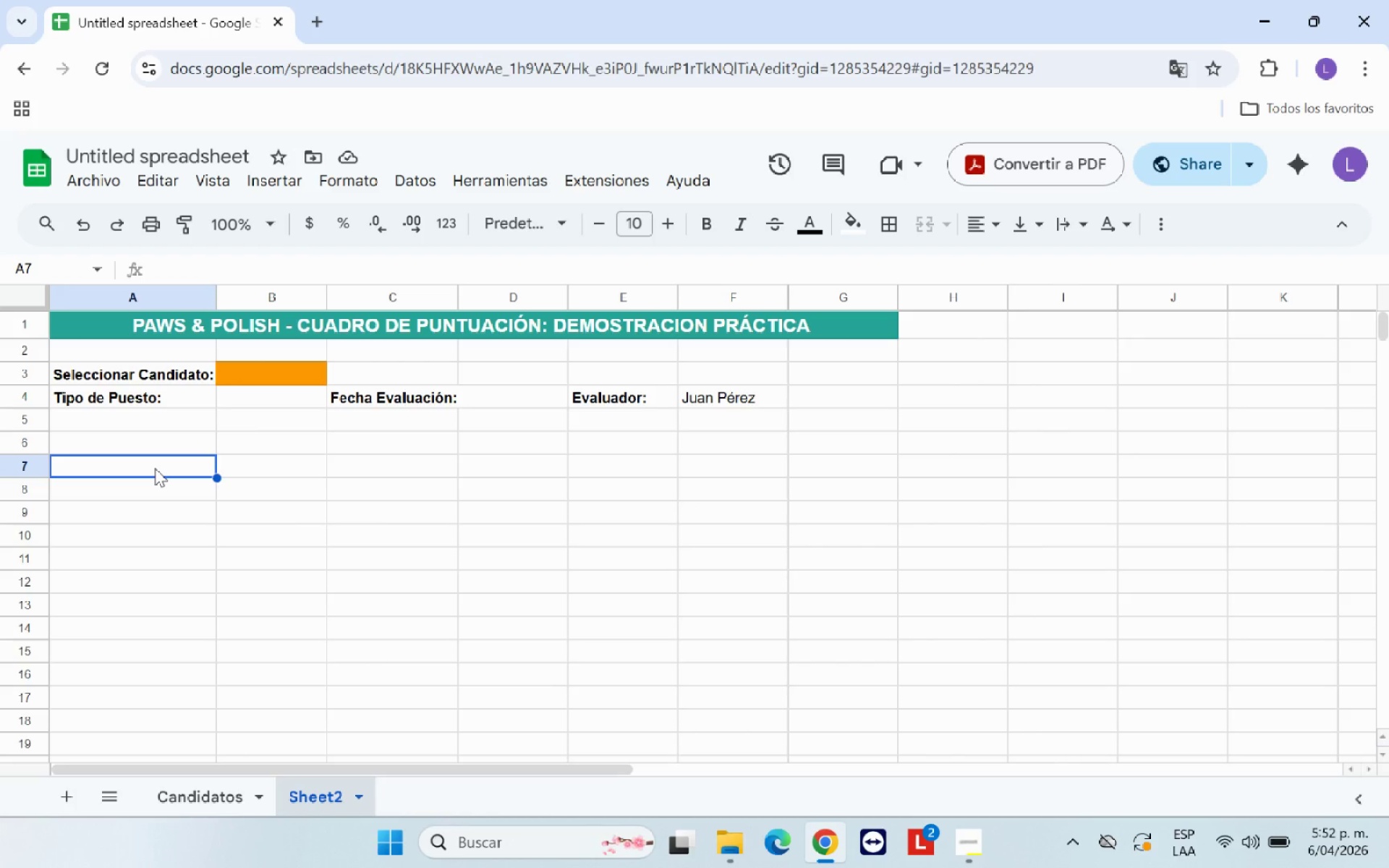 
wait(10.64)
 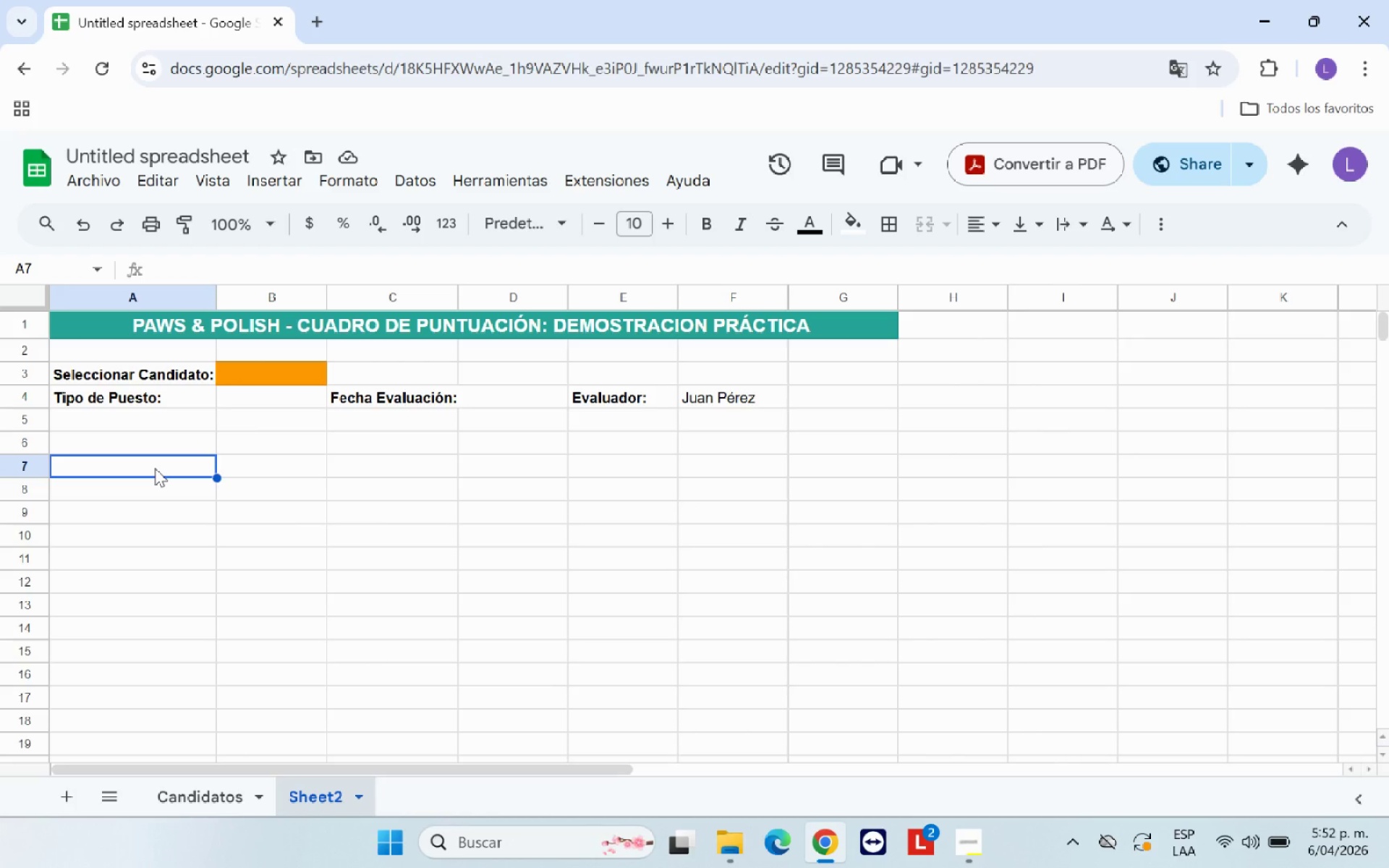 
left_click([253, 374])
 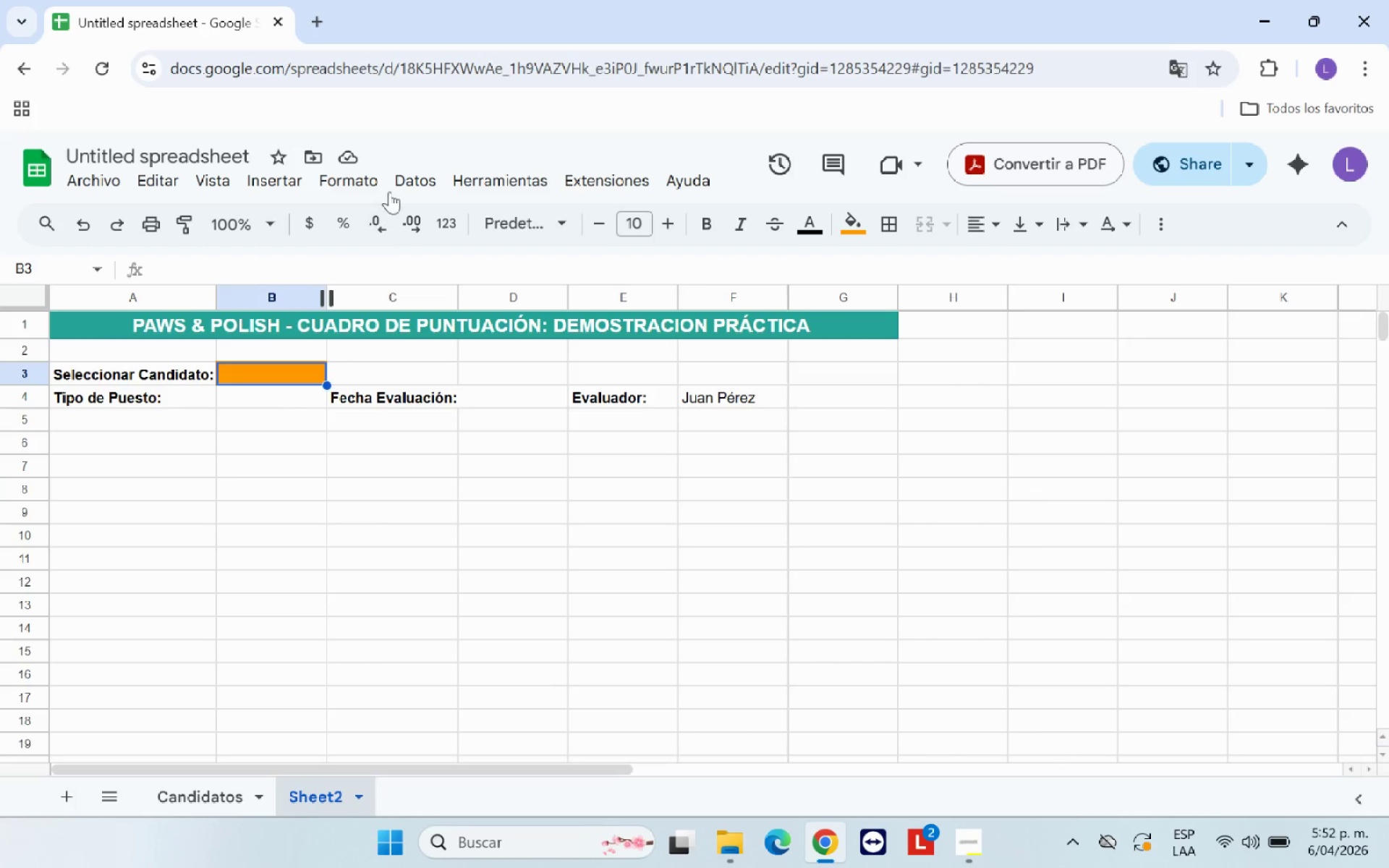 
left_click([417, 181])
 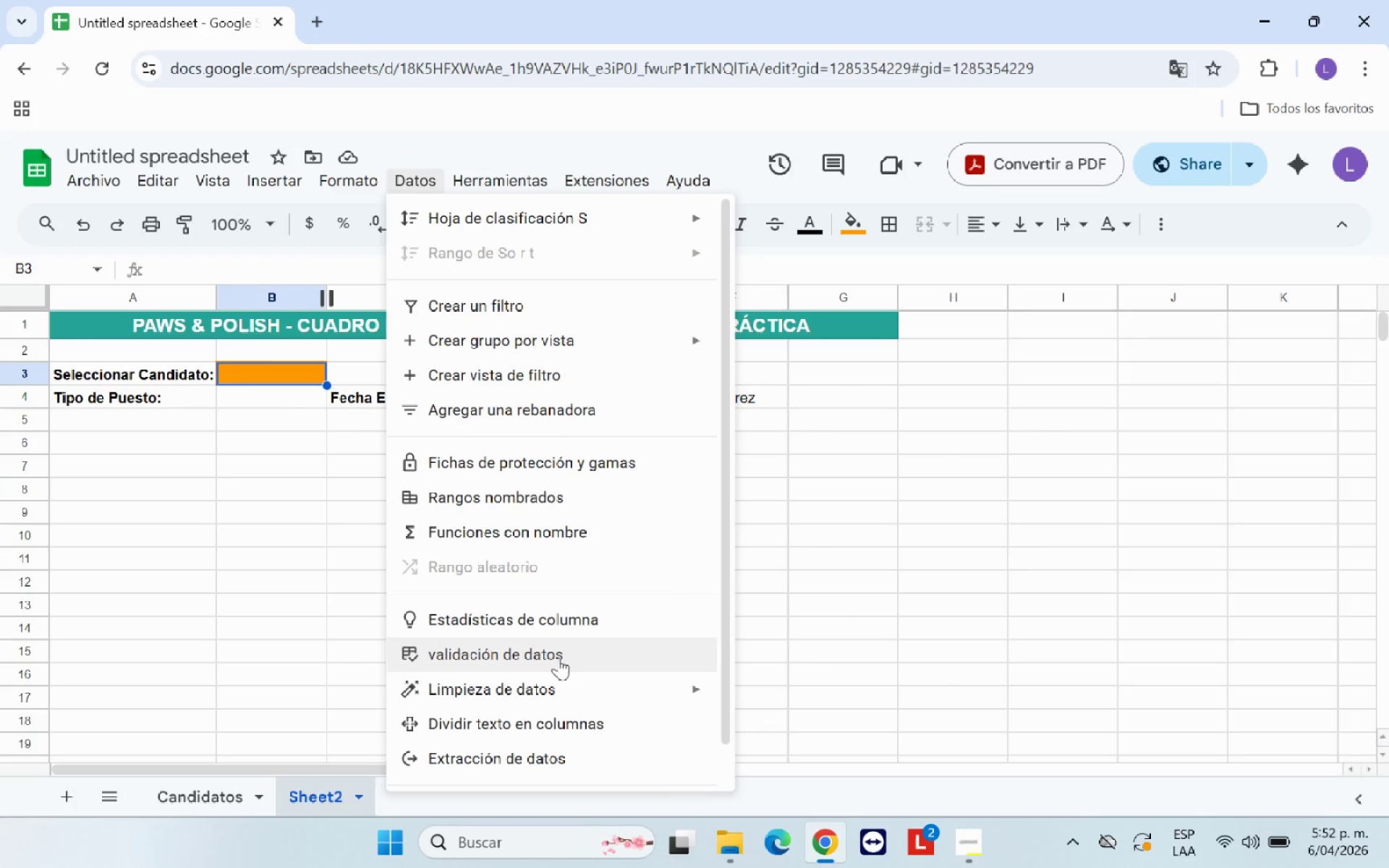 
left_click([558, 658])
 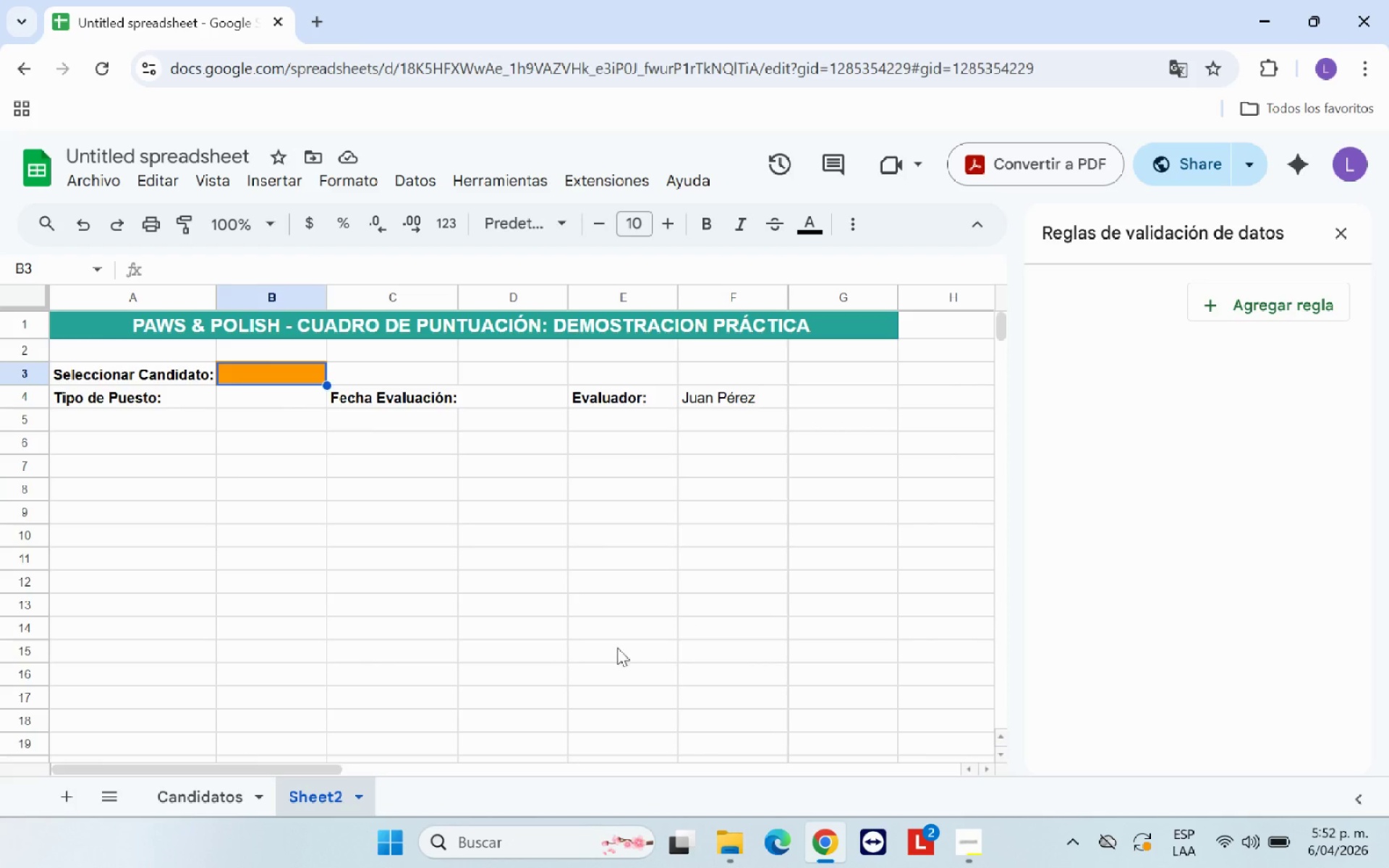 
wait(5.05)
 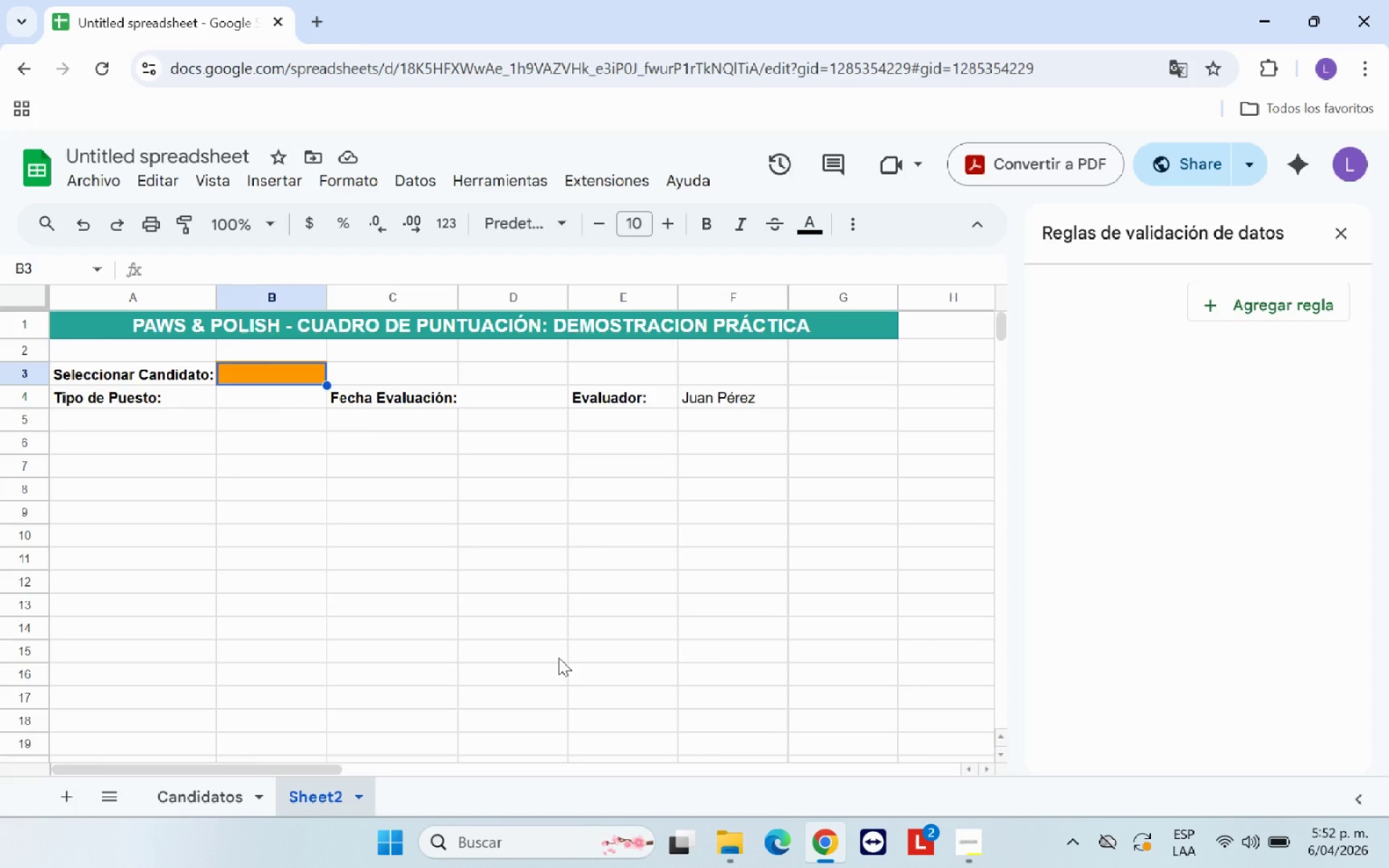 
left_click([1287, 307])
 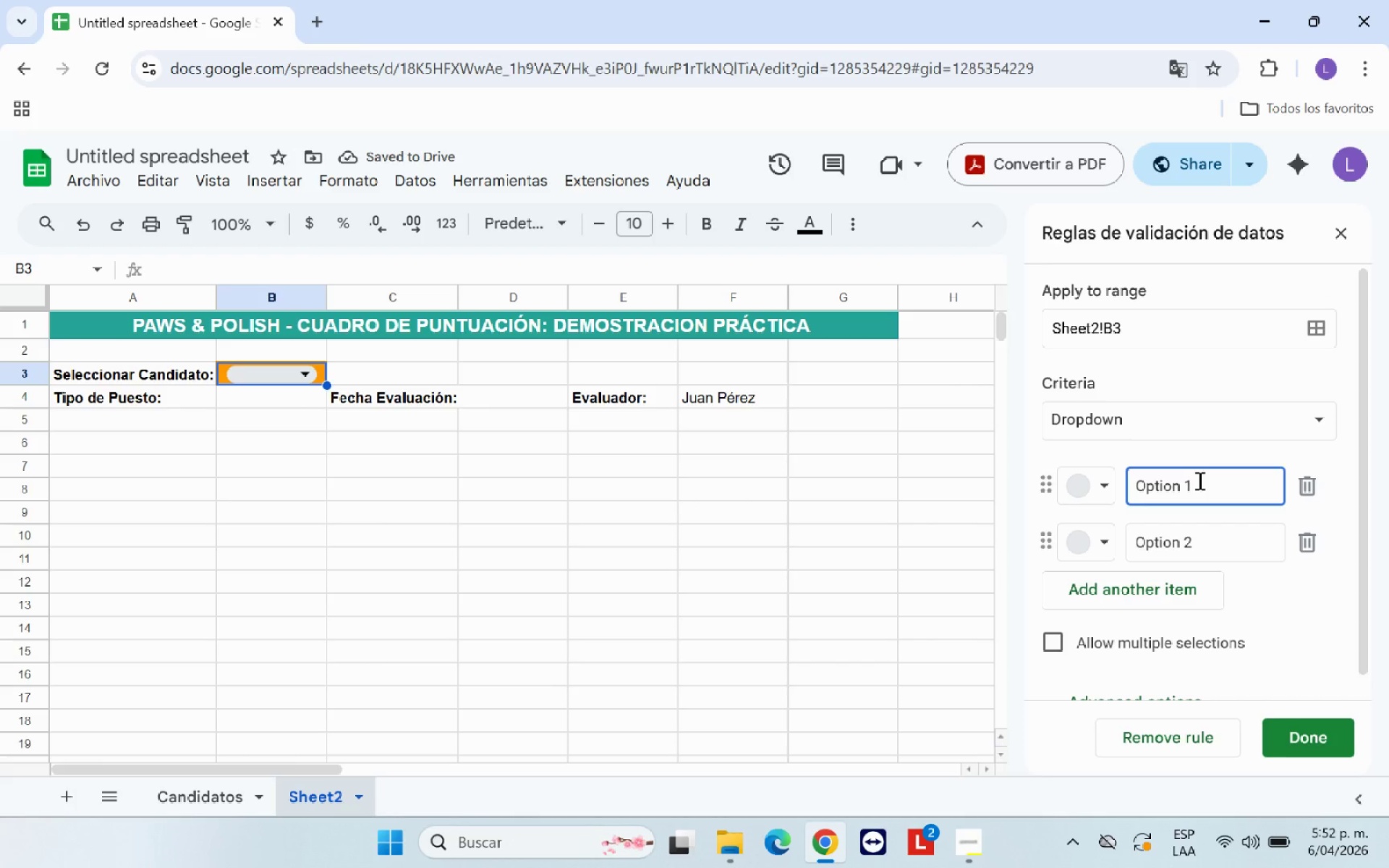 
wait(5.19)
 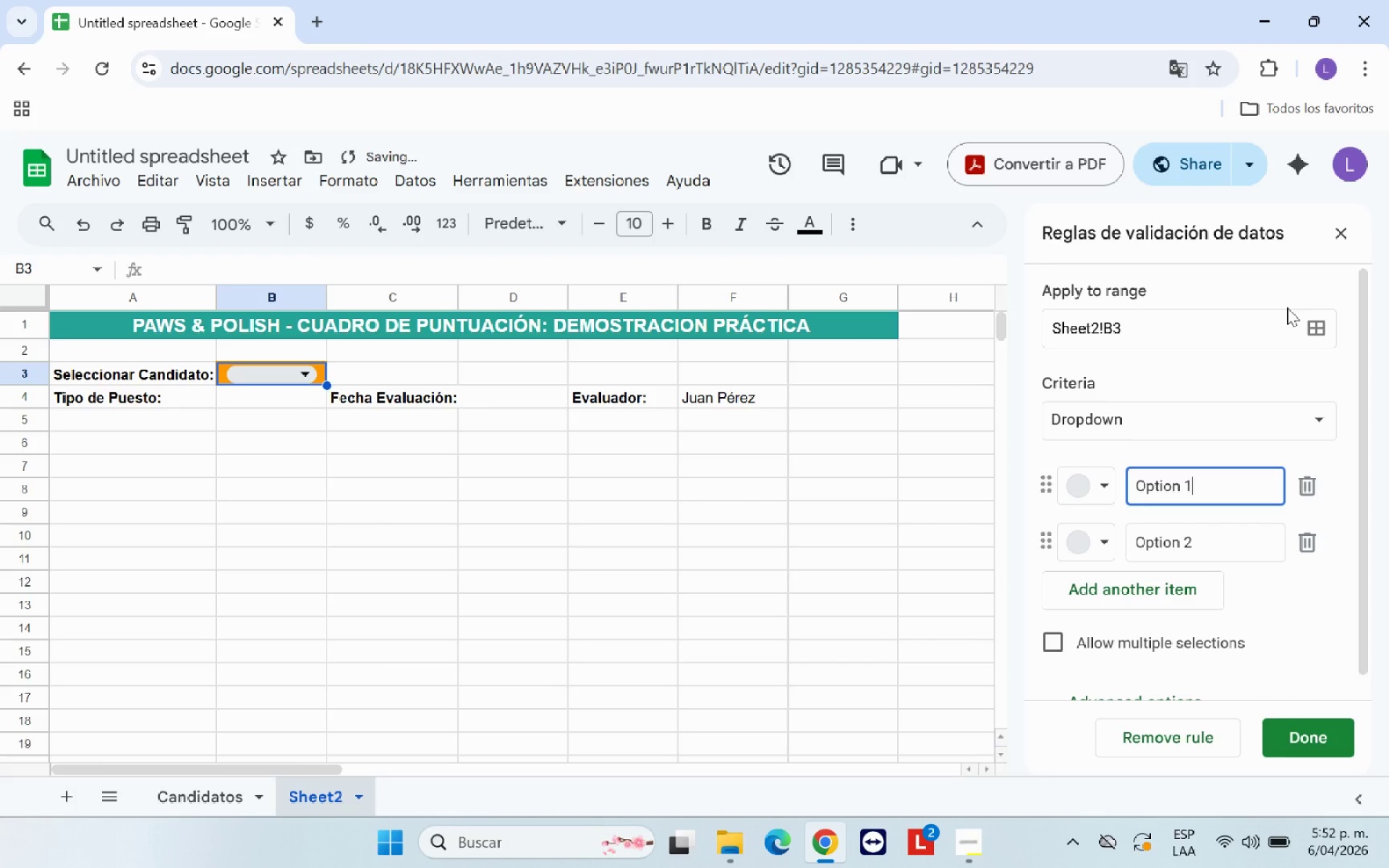 
left_click([1045, 639])
 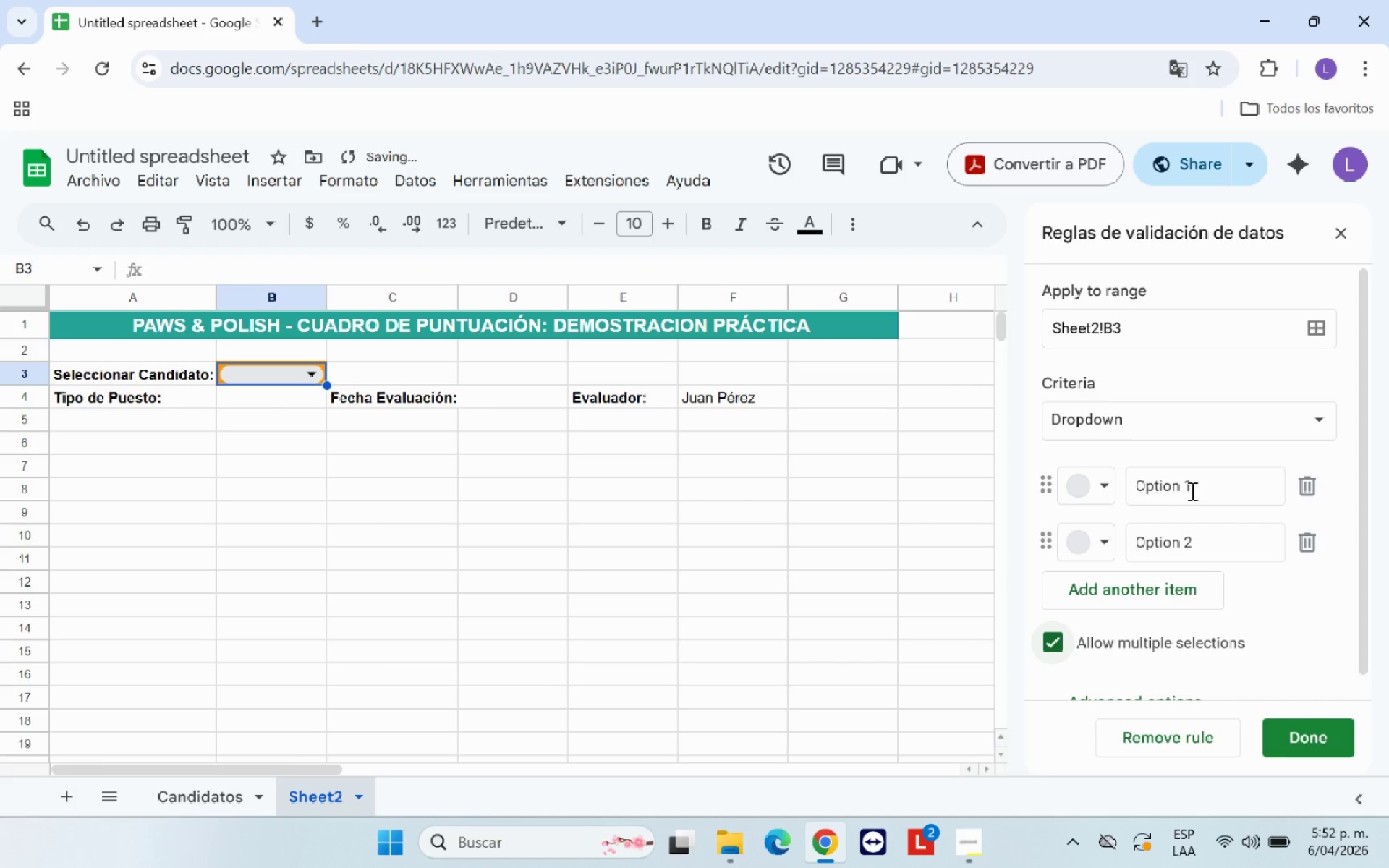 
left_click([1199, 486])
 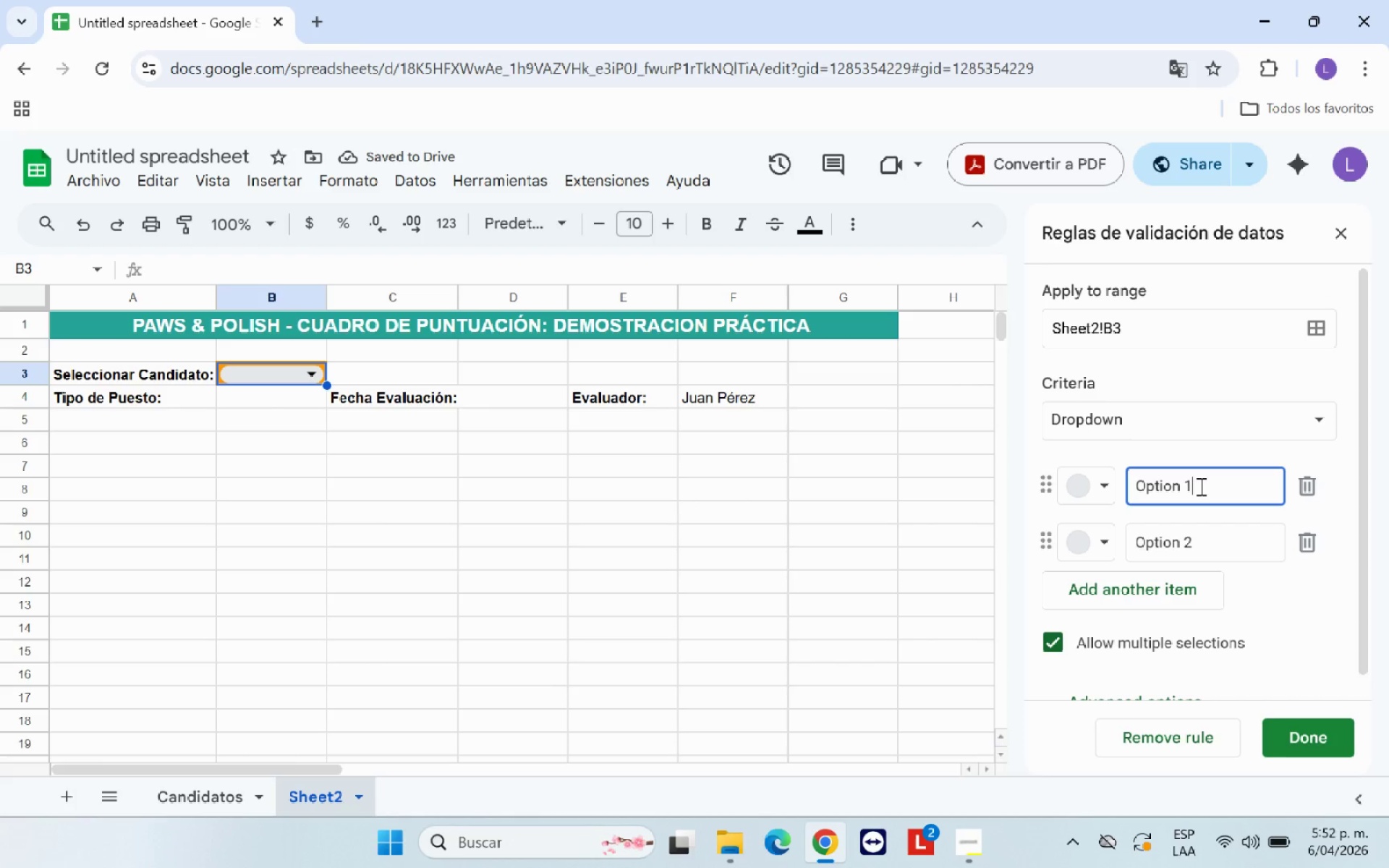 
key(Backspace)
key(Backspace)
key(Backspace)
key(Backspace)
key(Backspace)
key(Backspace)
key(Backspace)
key(Backspace)
type(PP -001)
 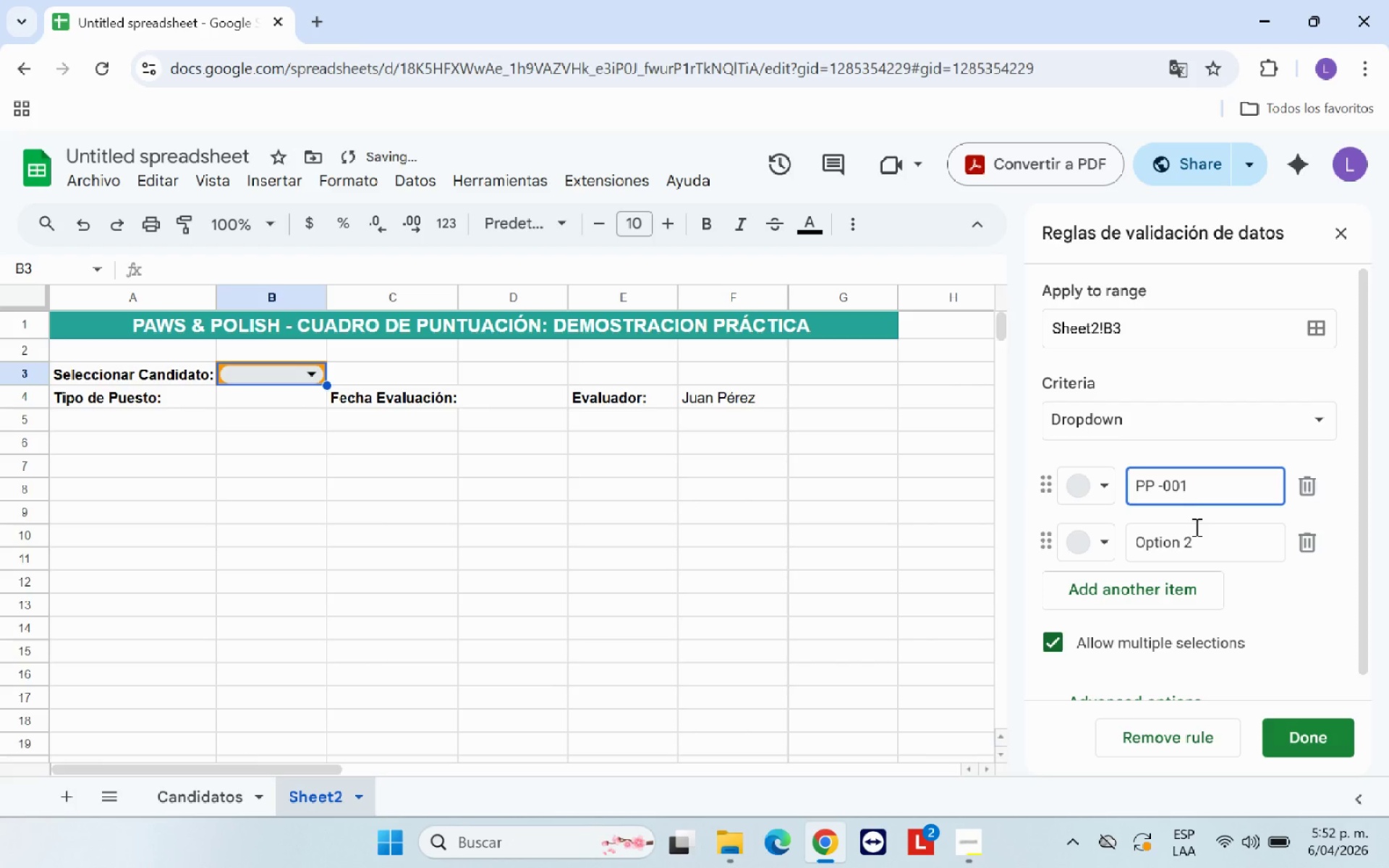 
left_click_drag(start_coordinate=[1190, 485], to_coordinate=[1121, 482])
 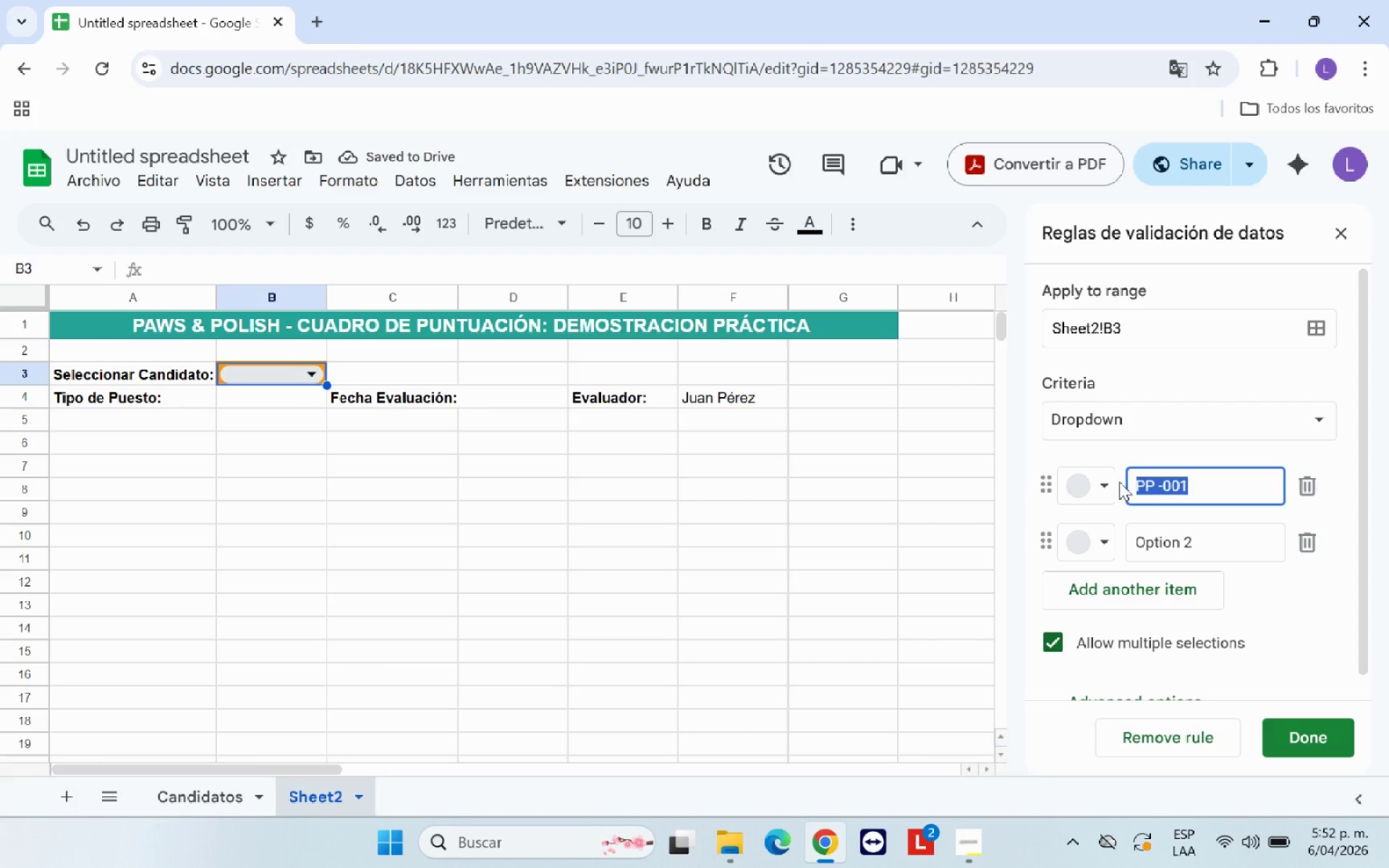 
key(Control+C)
 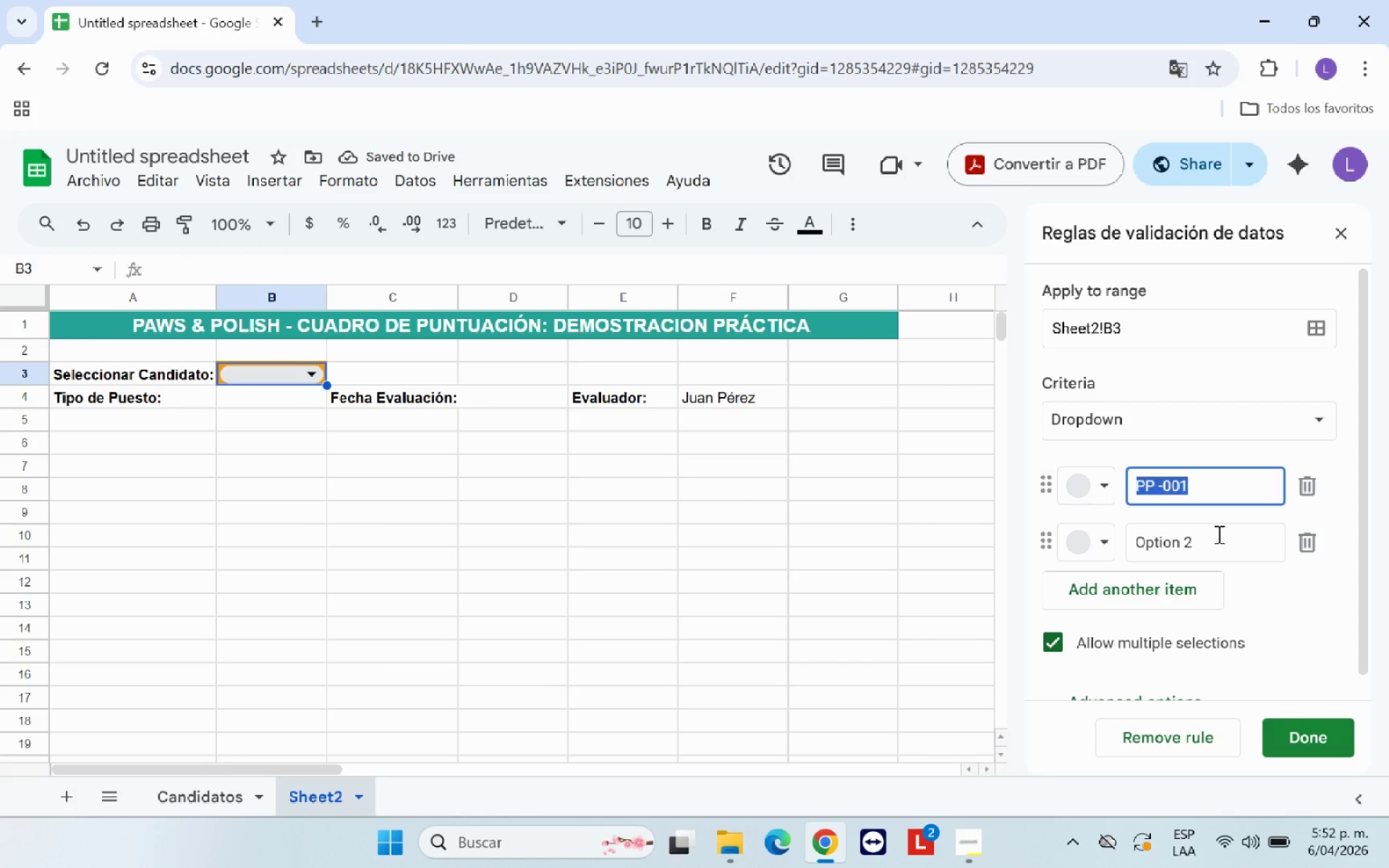 
left_click_drag(start_coordinate=[1215, 534], to_coordinate=[1120, 549])
 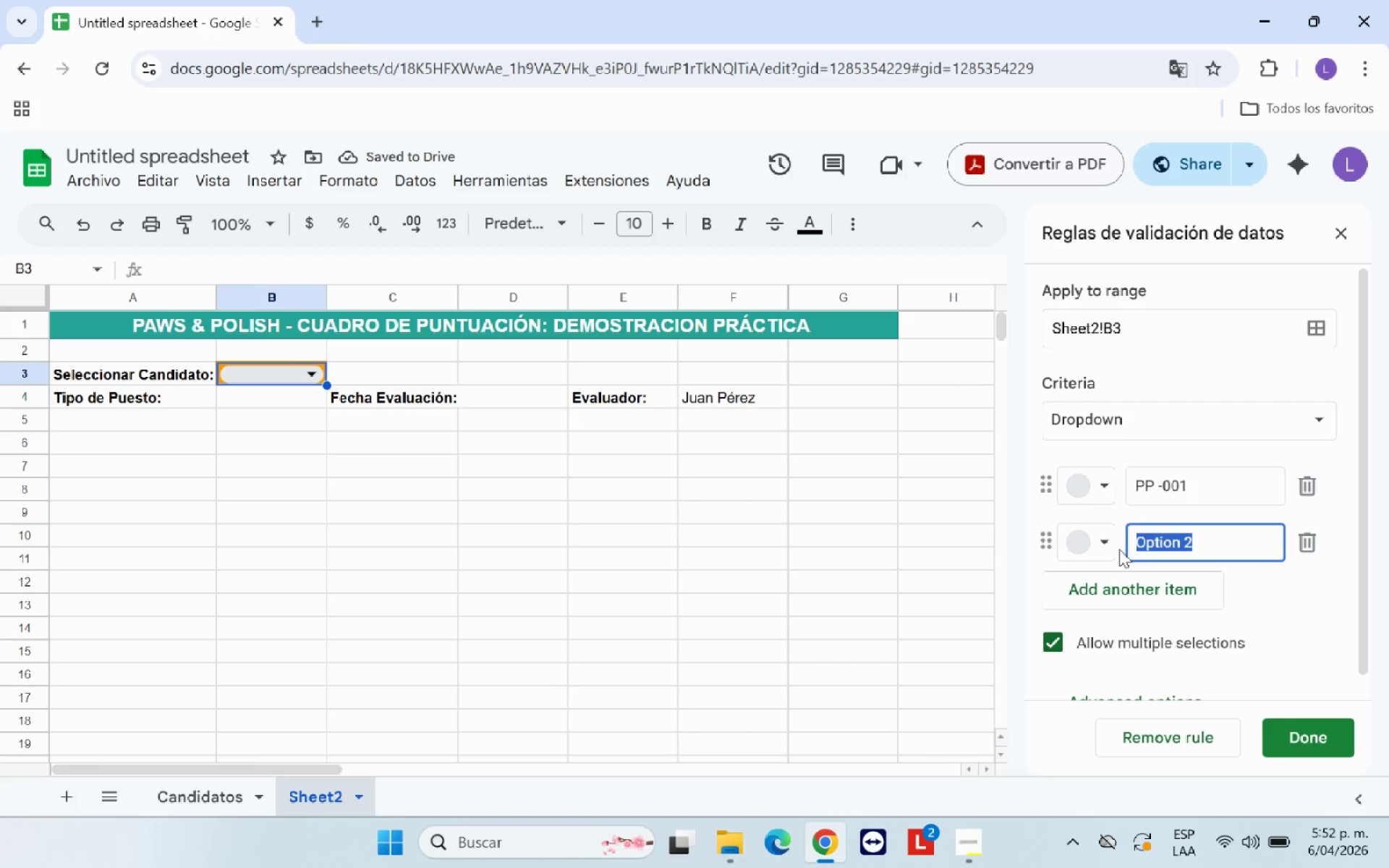 
key(Control+V)
 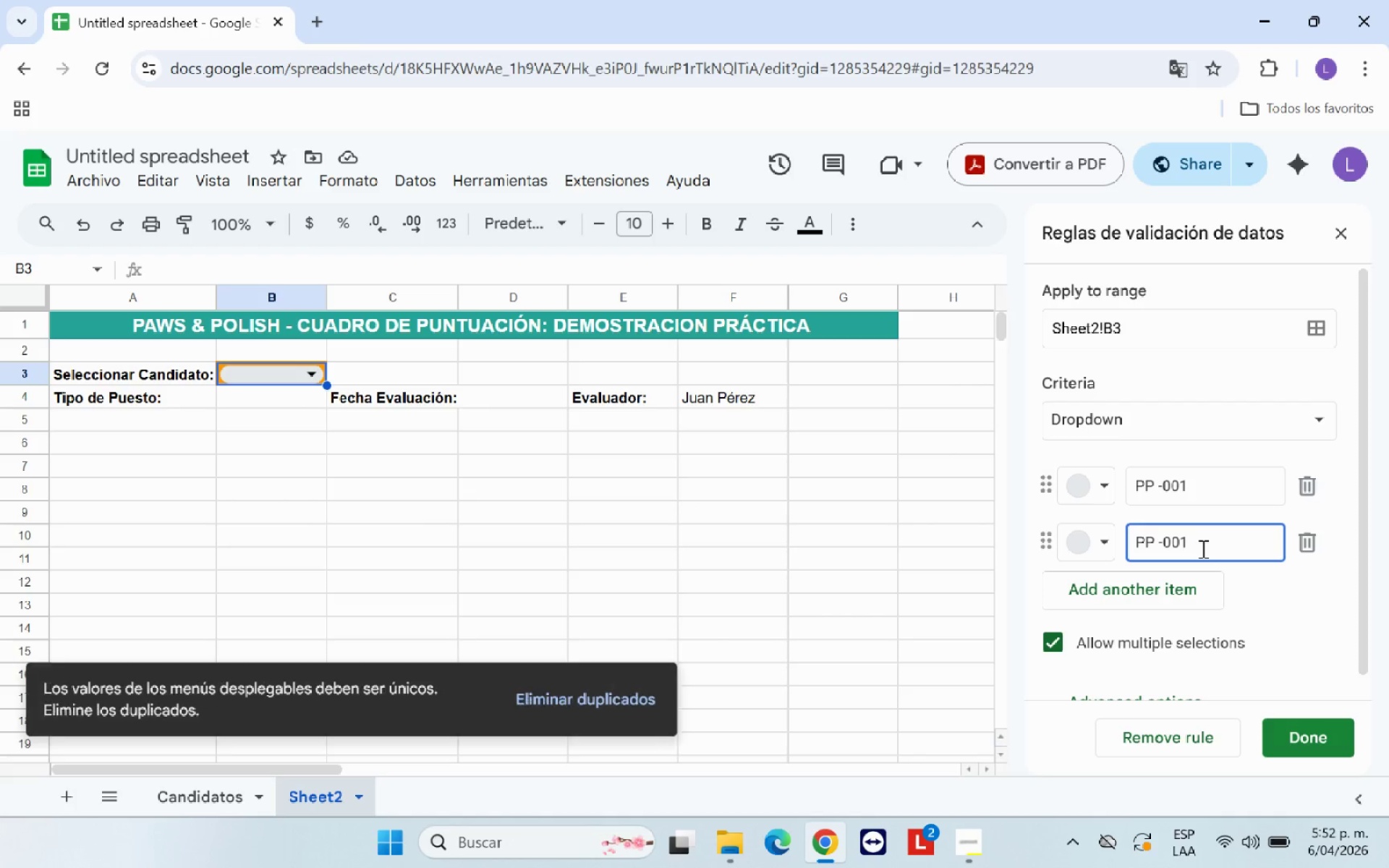 
key(Backspace)
 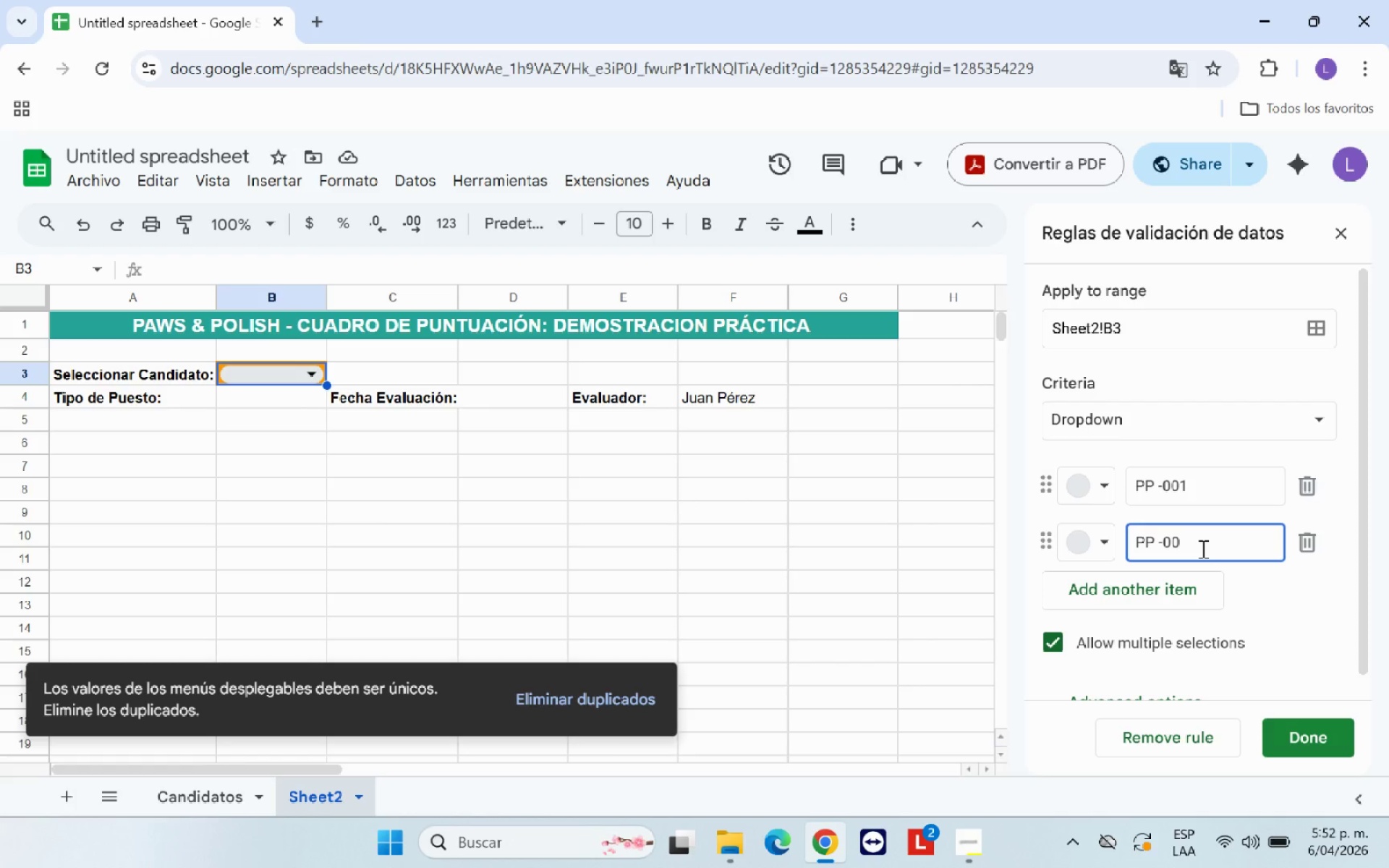 
key(2)
 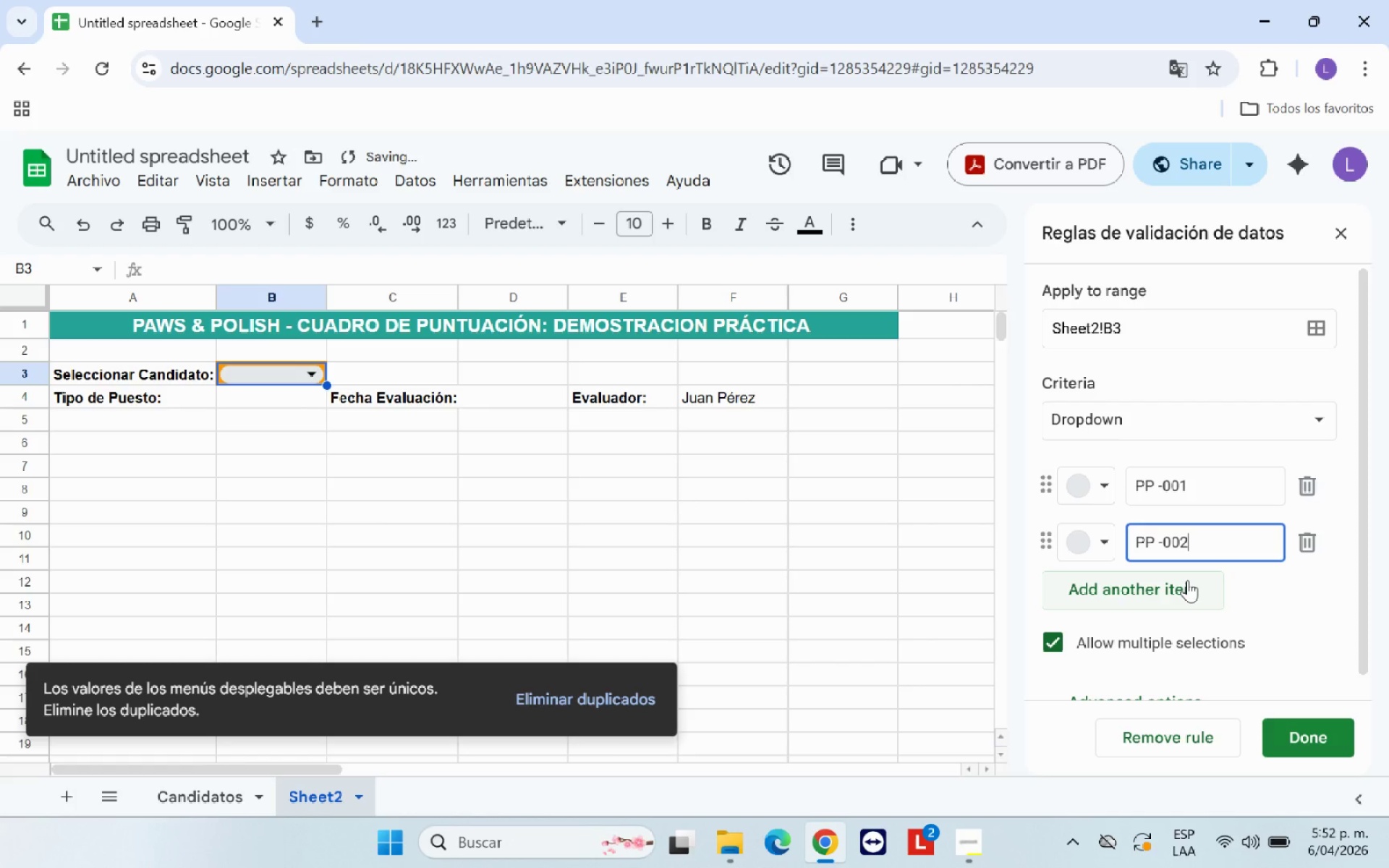 
left_click([1187, 580])
 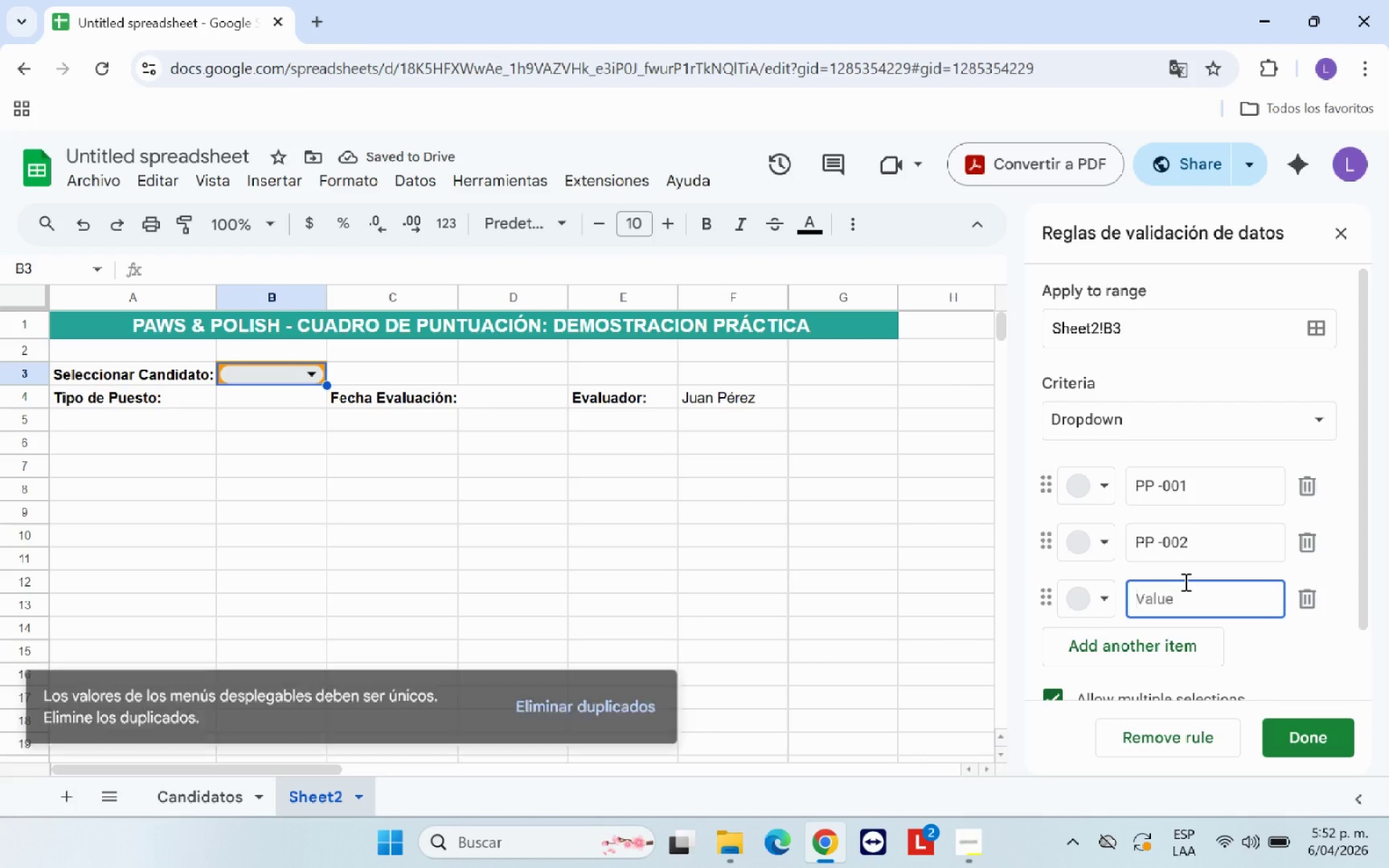 
wait(5.7)
 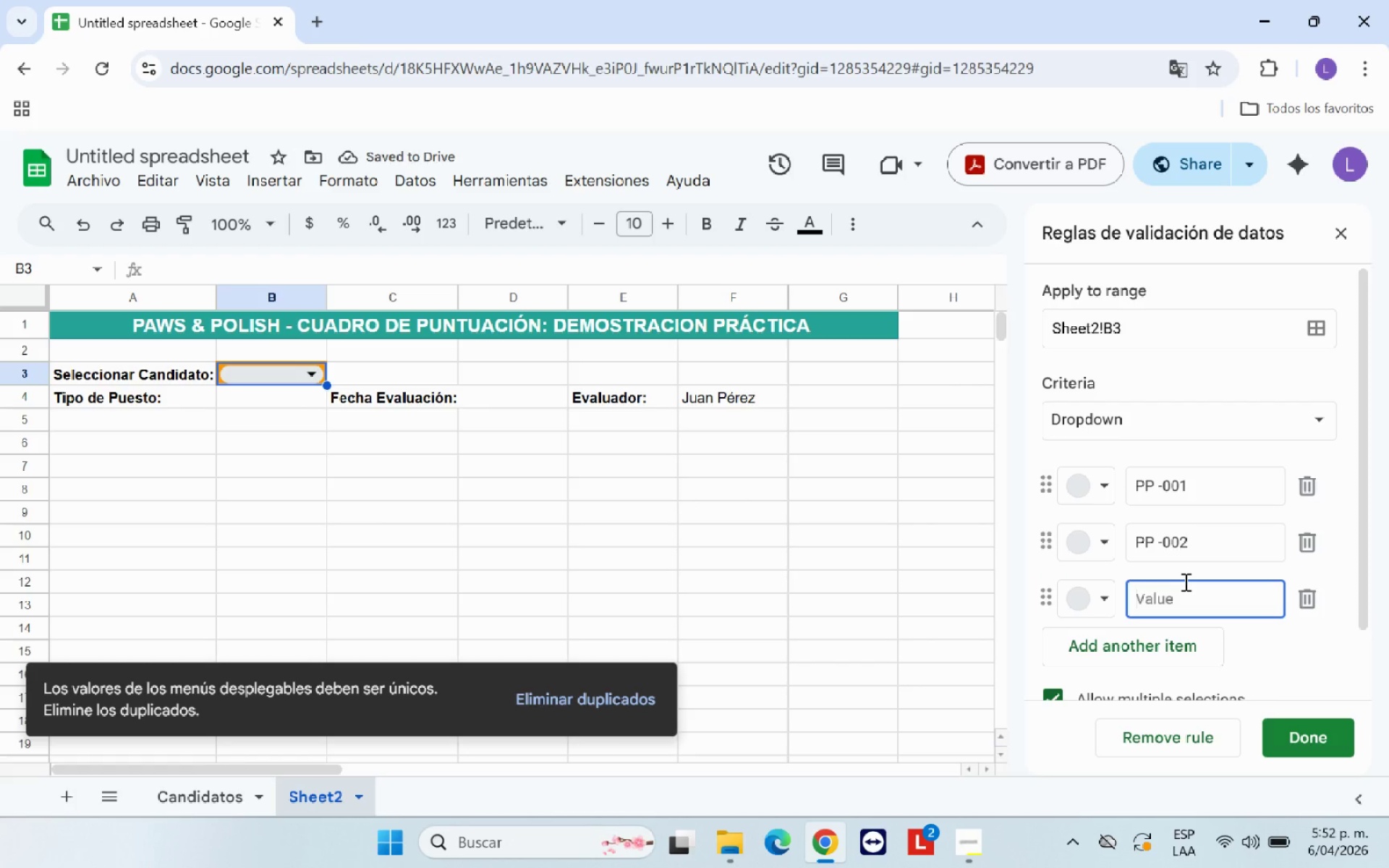 
key(Control+V)
 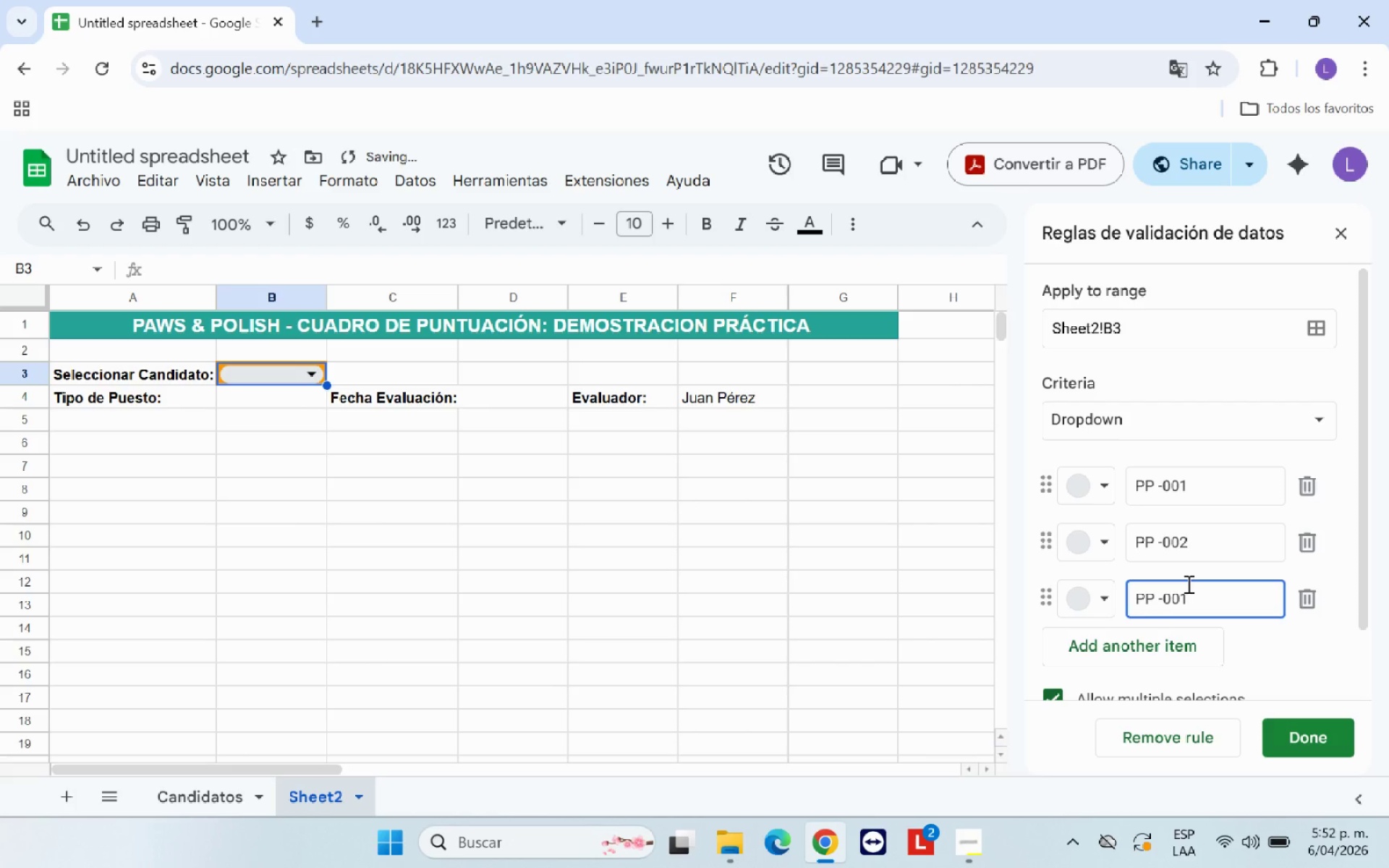 
key(Backspace)
 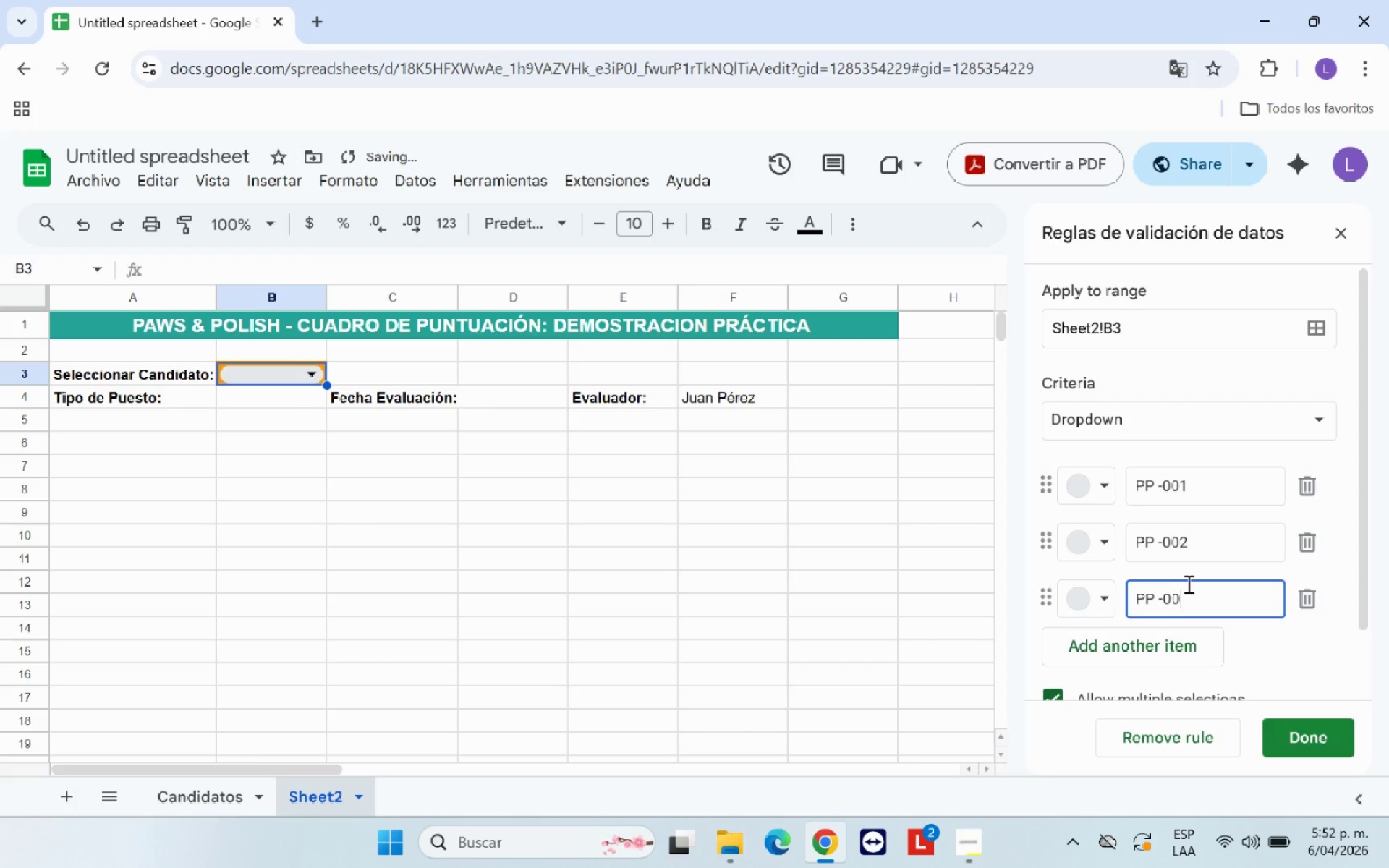 
key(3)
 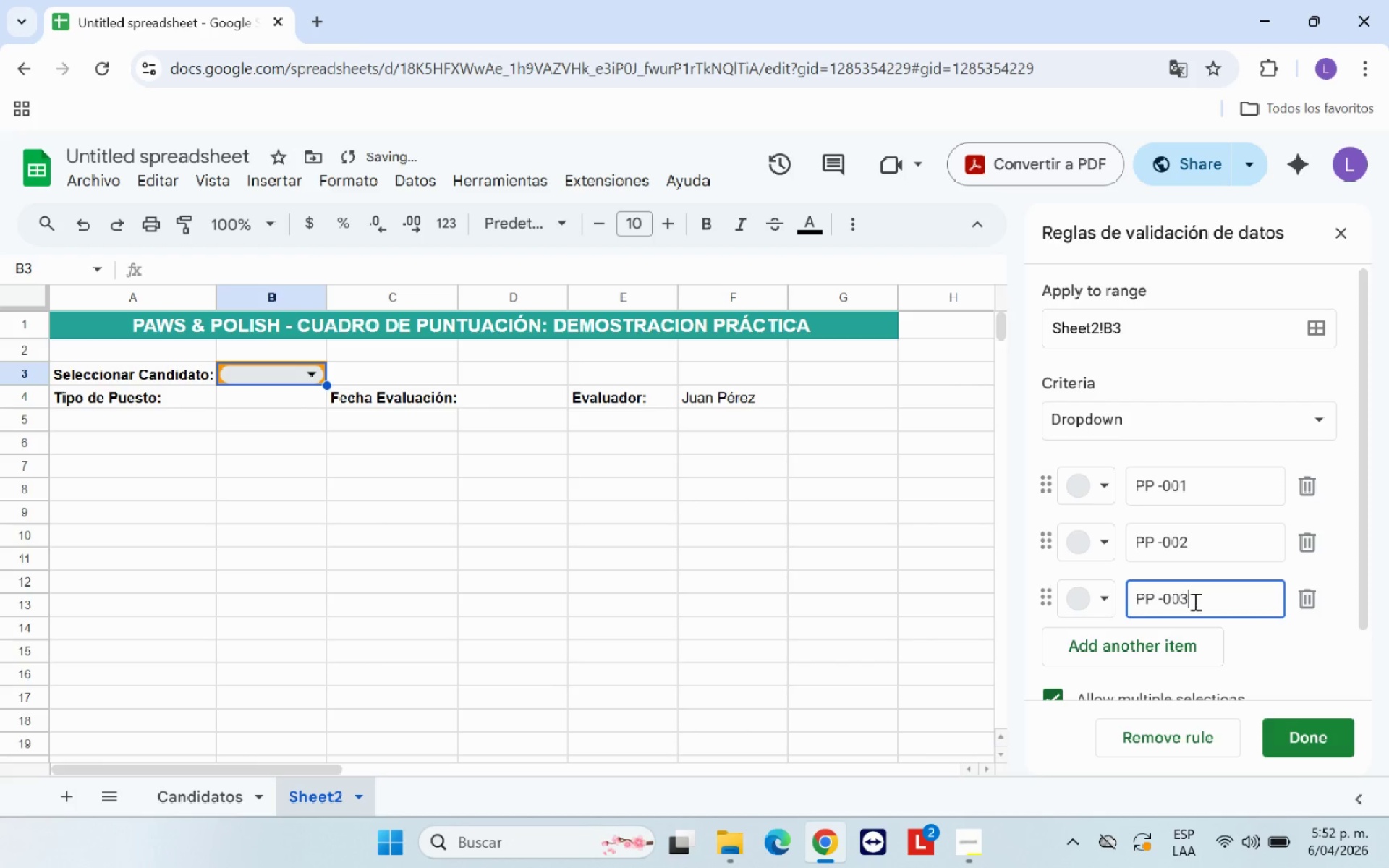 
scroll: coordinate [1194, 601], scroll_direction: down, amount: 1.0
 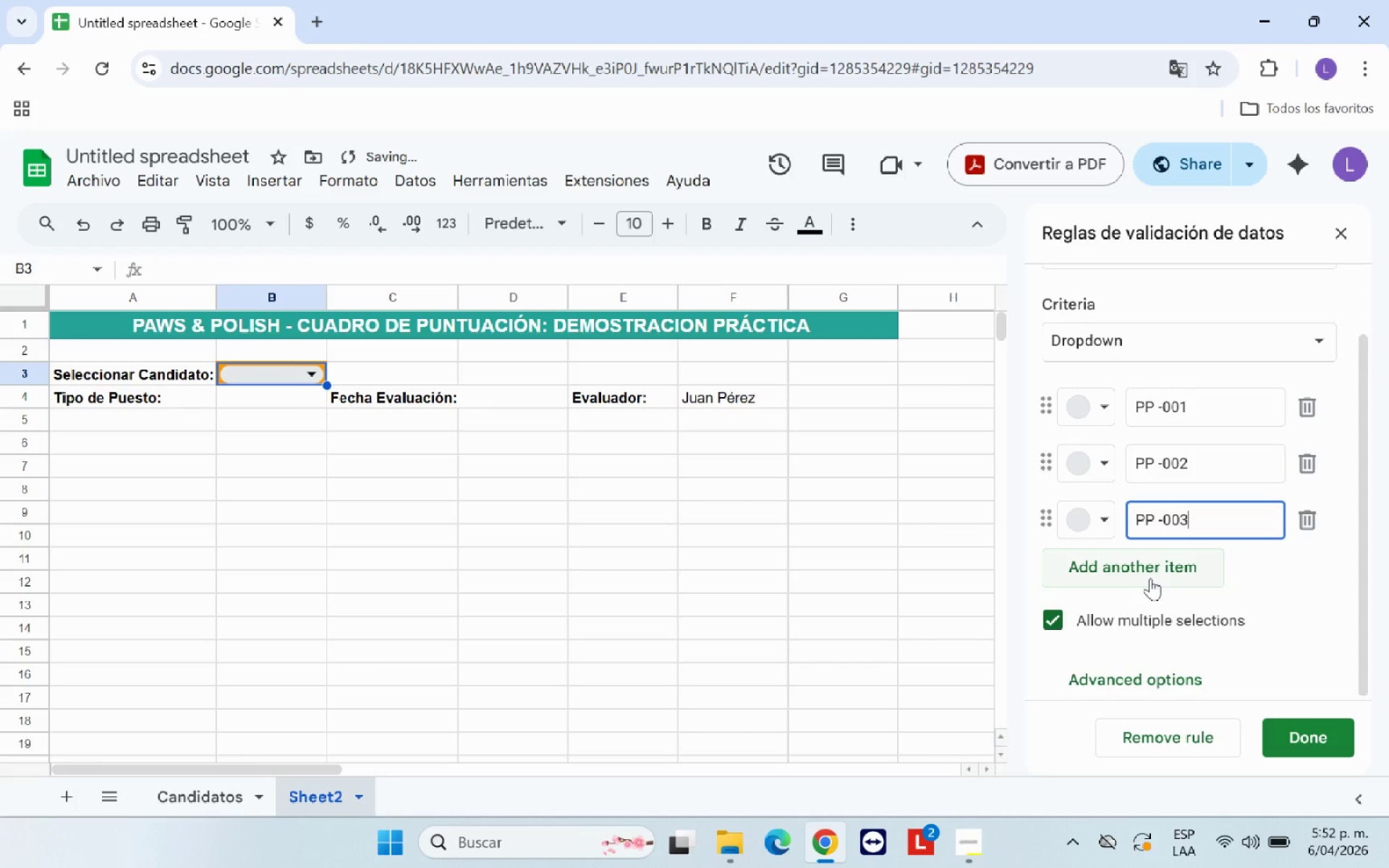 
left_click([1147, 568])
 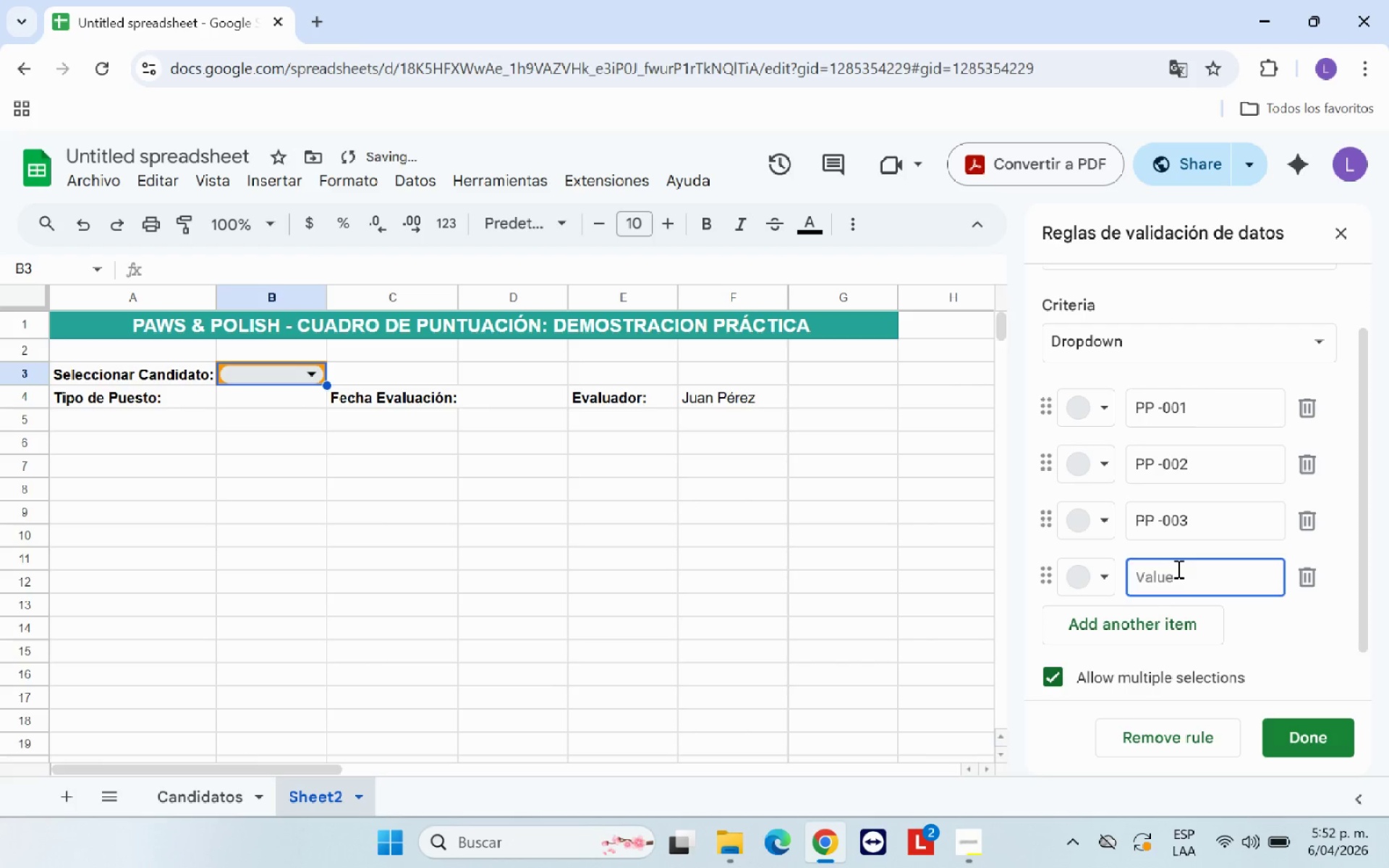 
key(Control+V)
 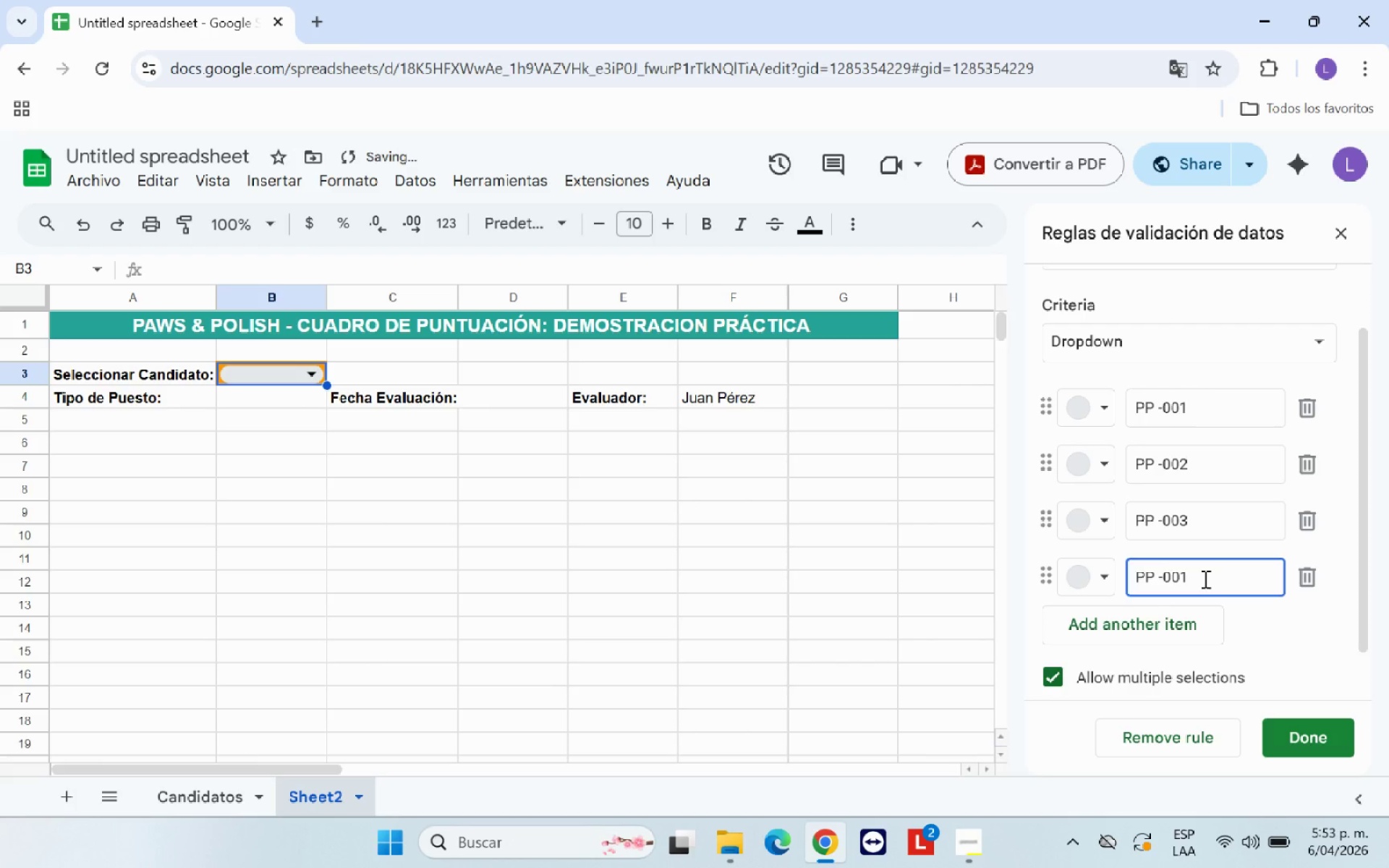 
key(Backspace)
 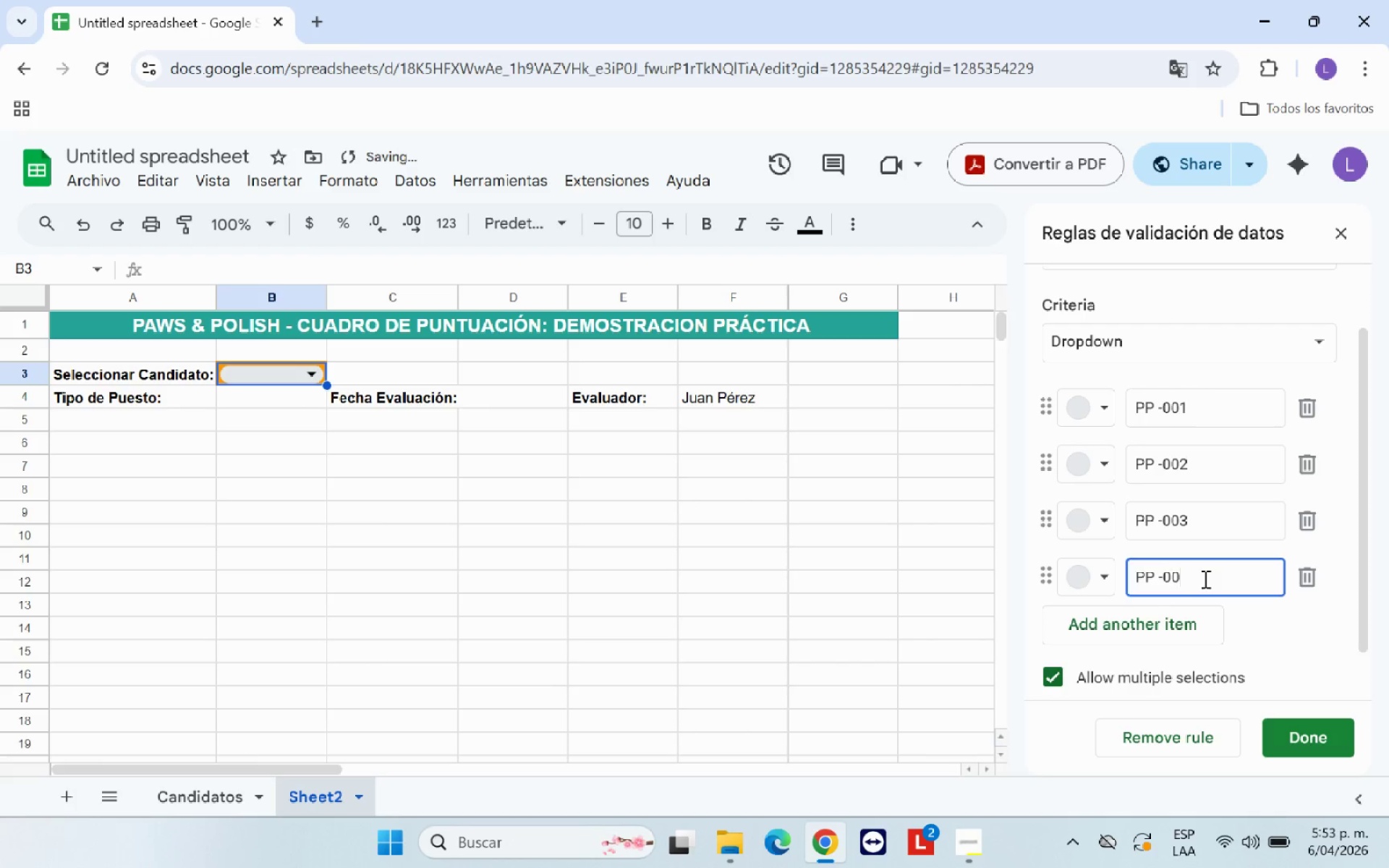 
key(4)
 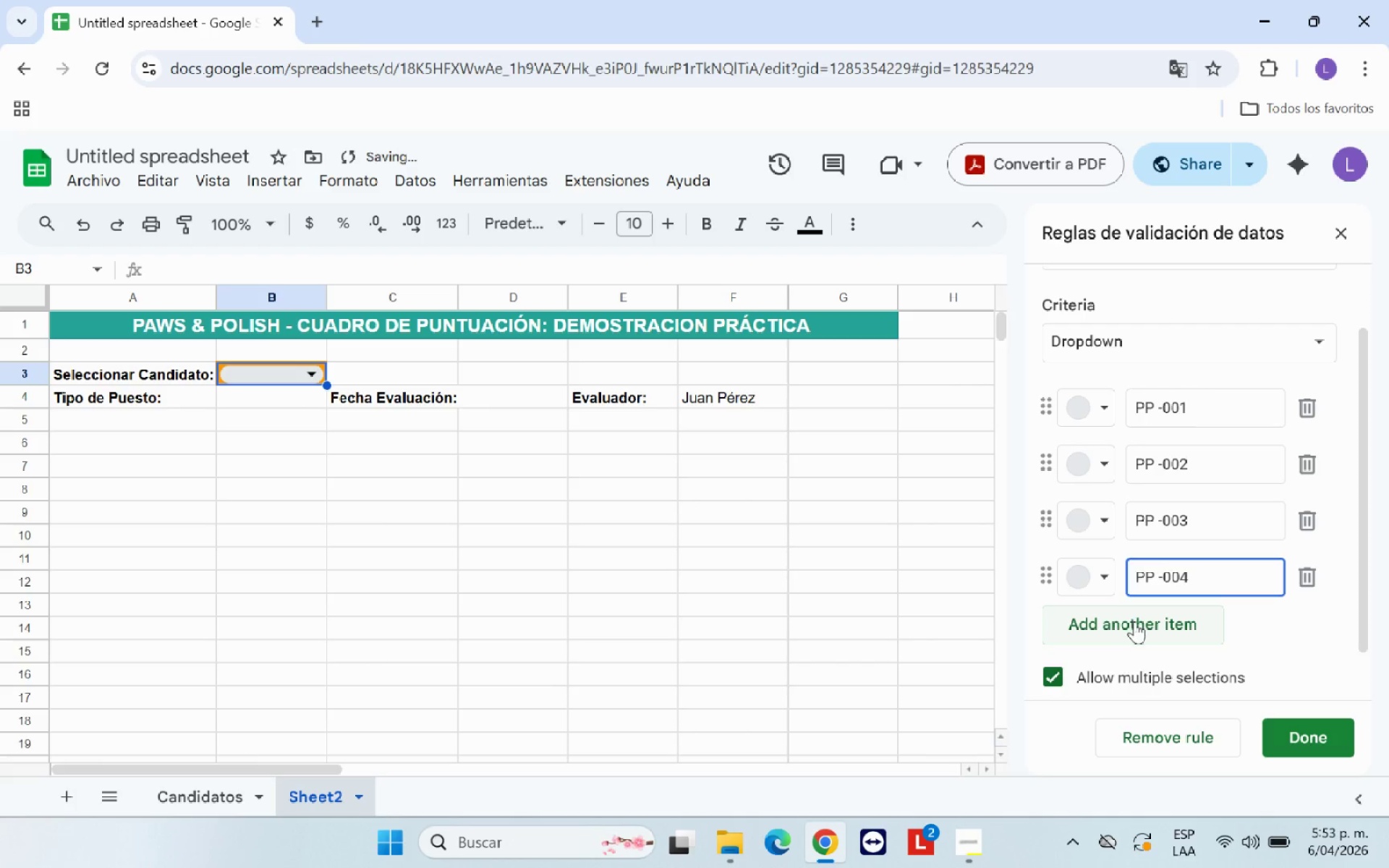 
left_click([1134, 624])
 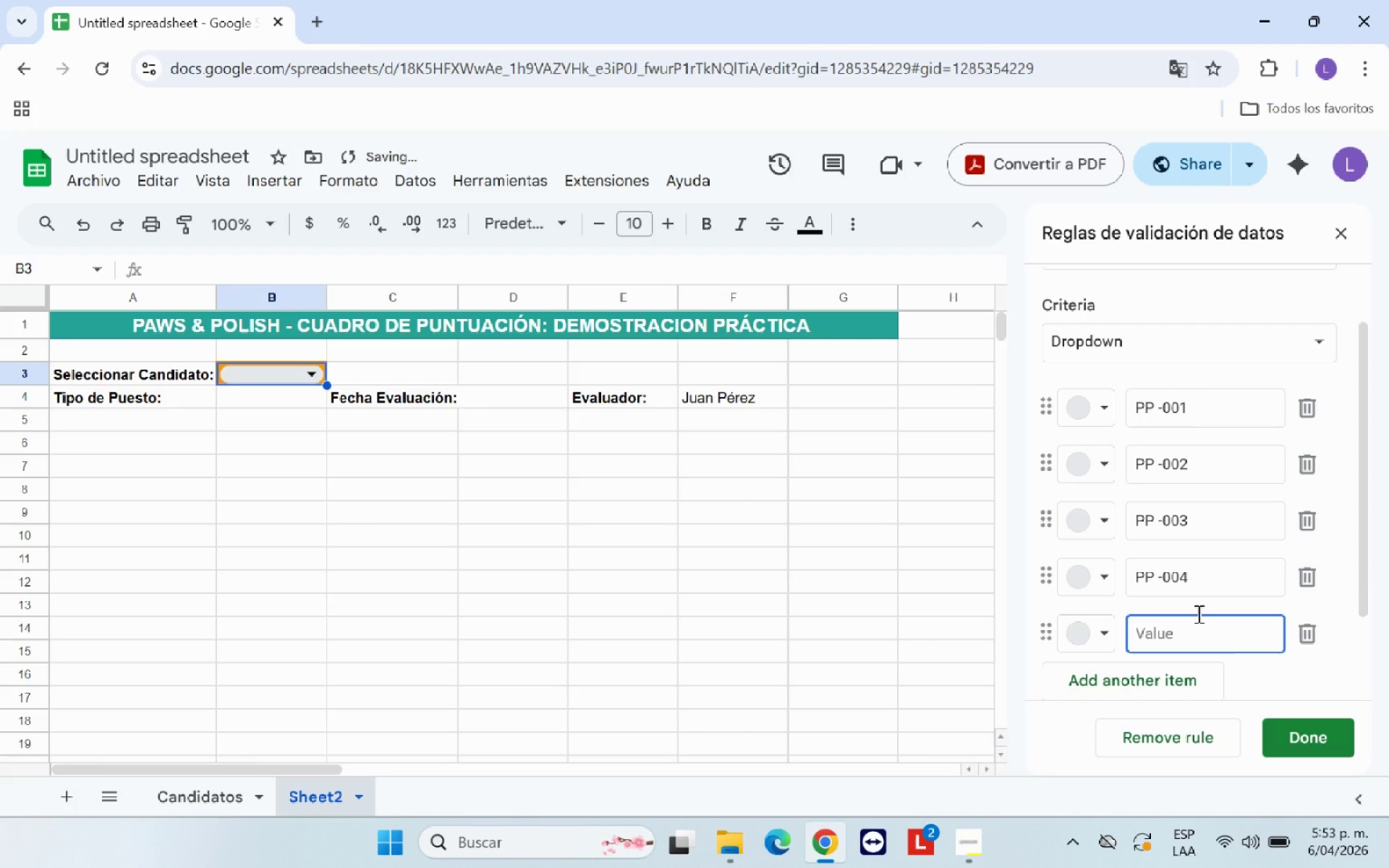 
key(Control+V)
 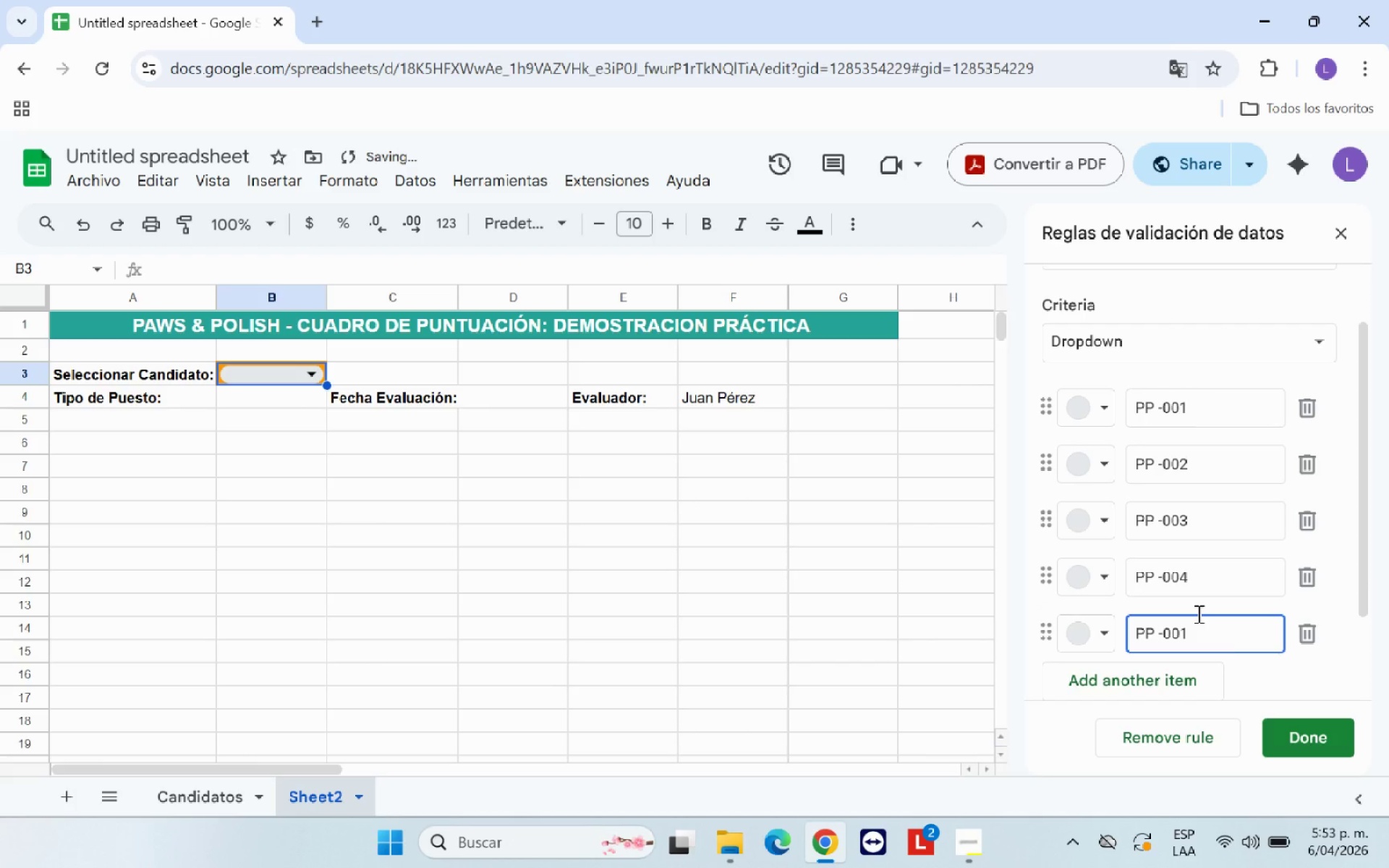 
key(Backspace)
 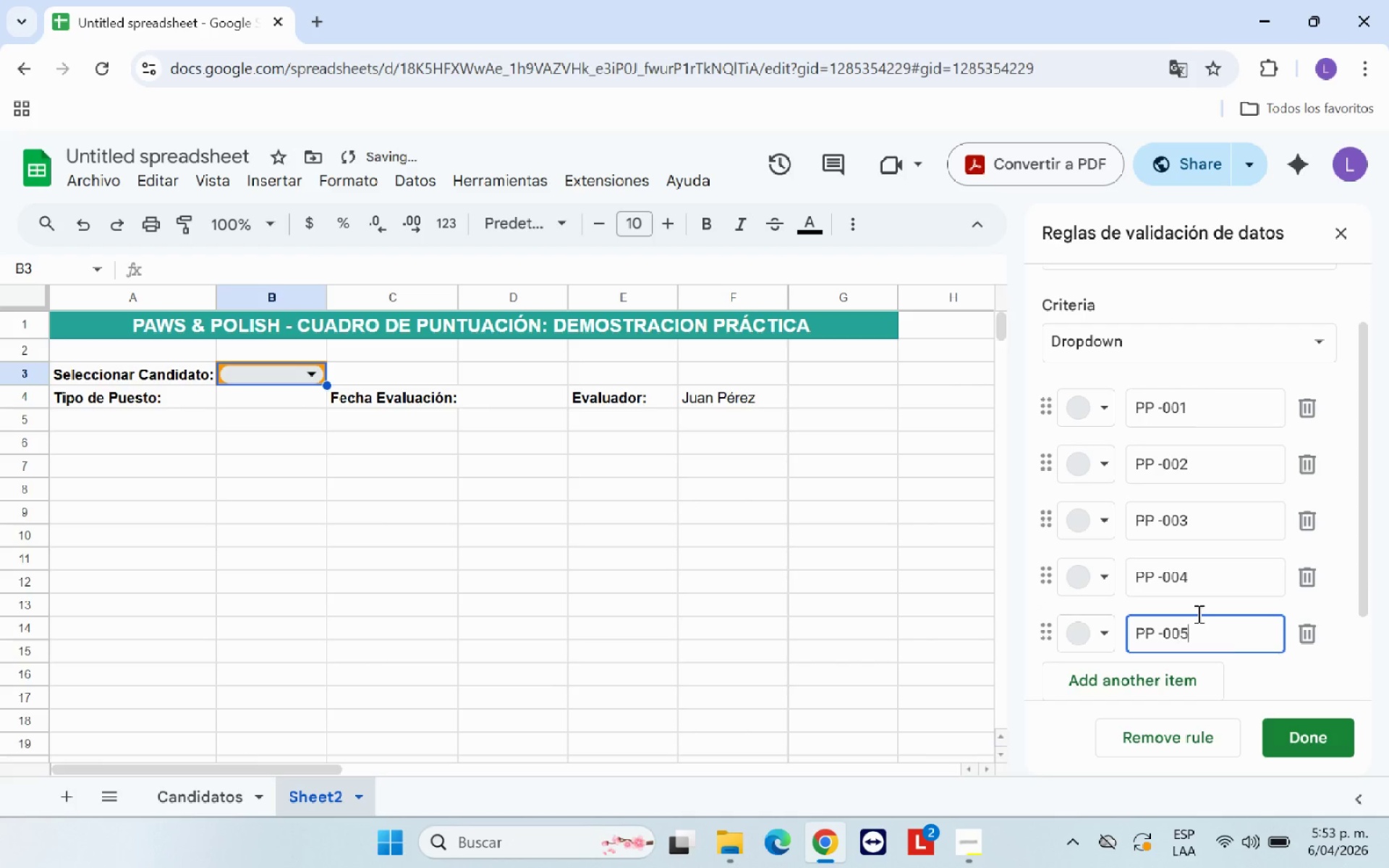 
key(5)
 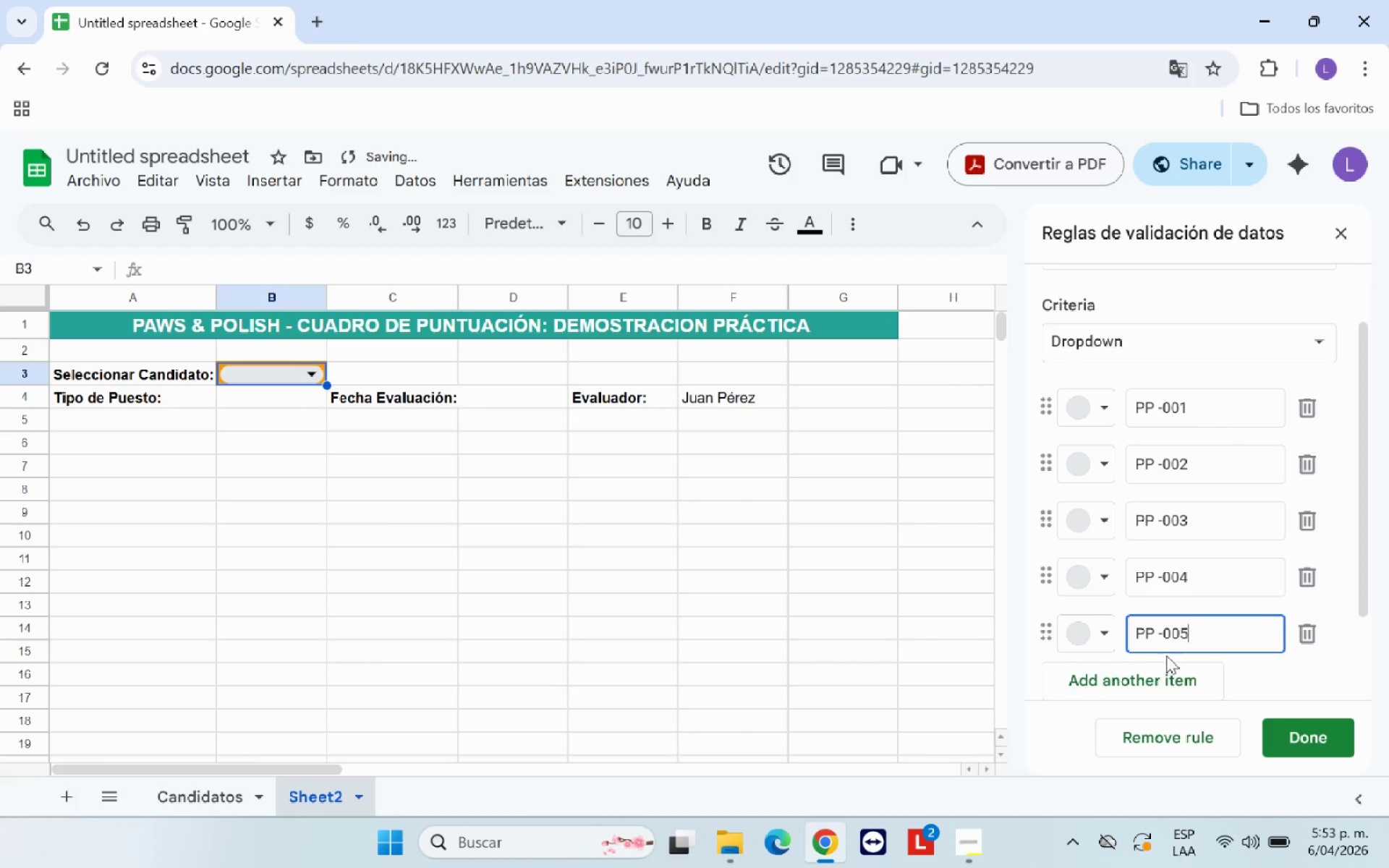 
left_click([1165, 670])
 